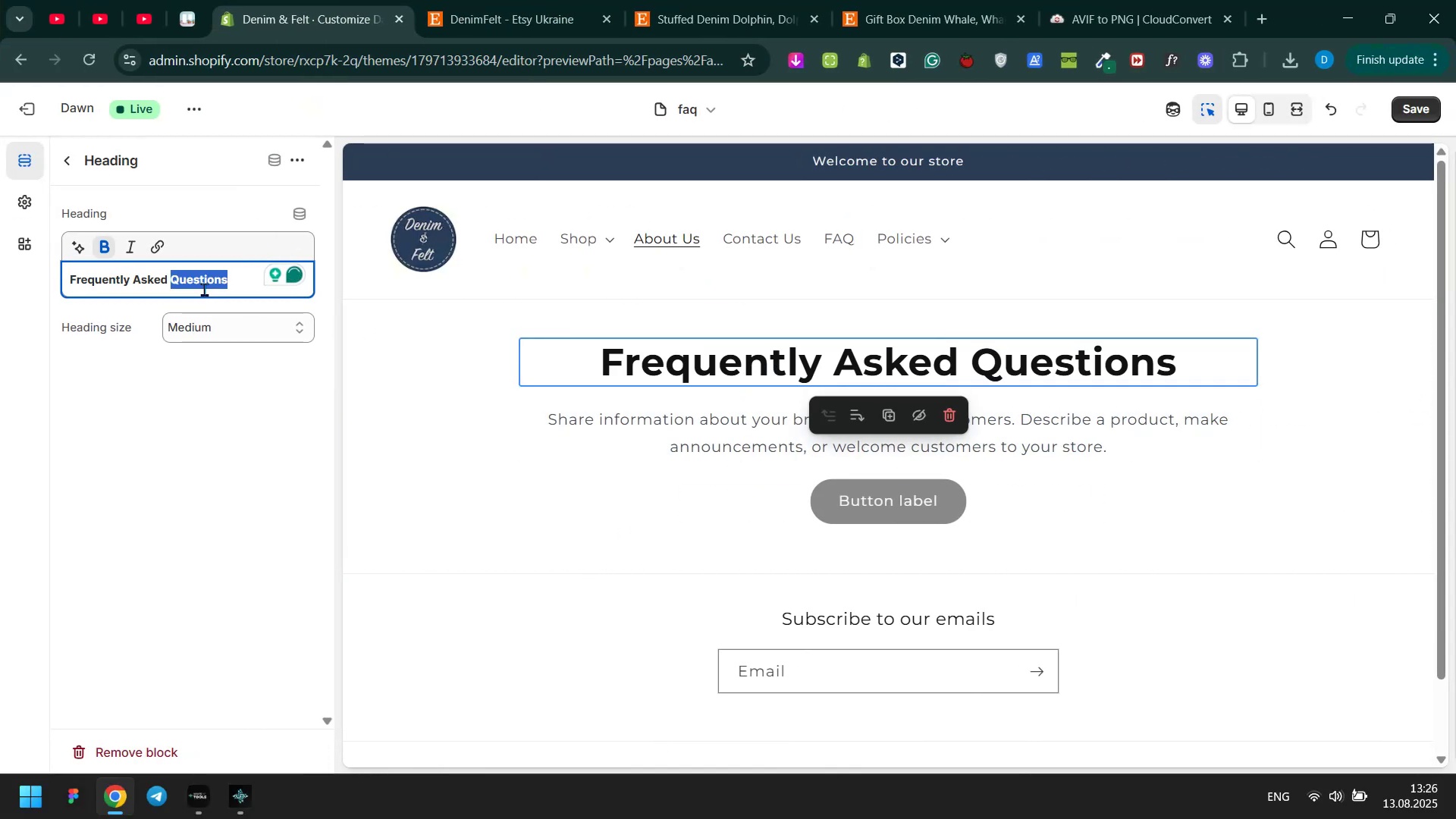 
triple_click([204, 289])
 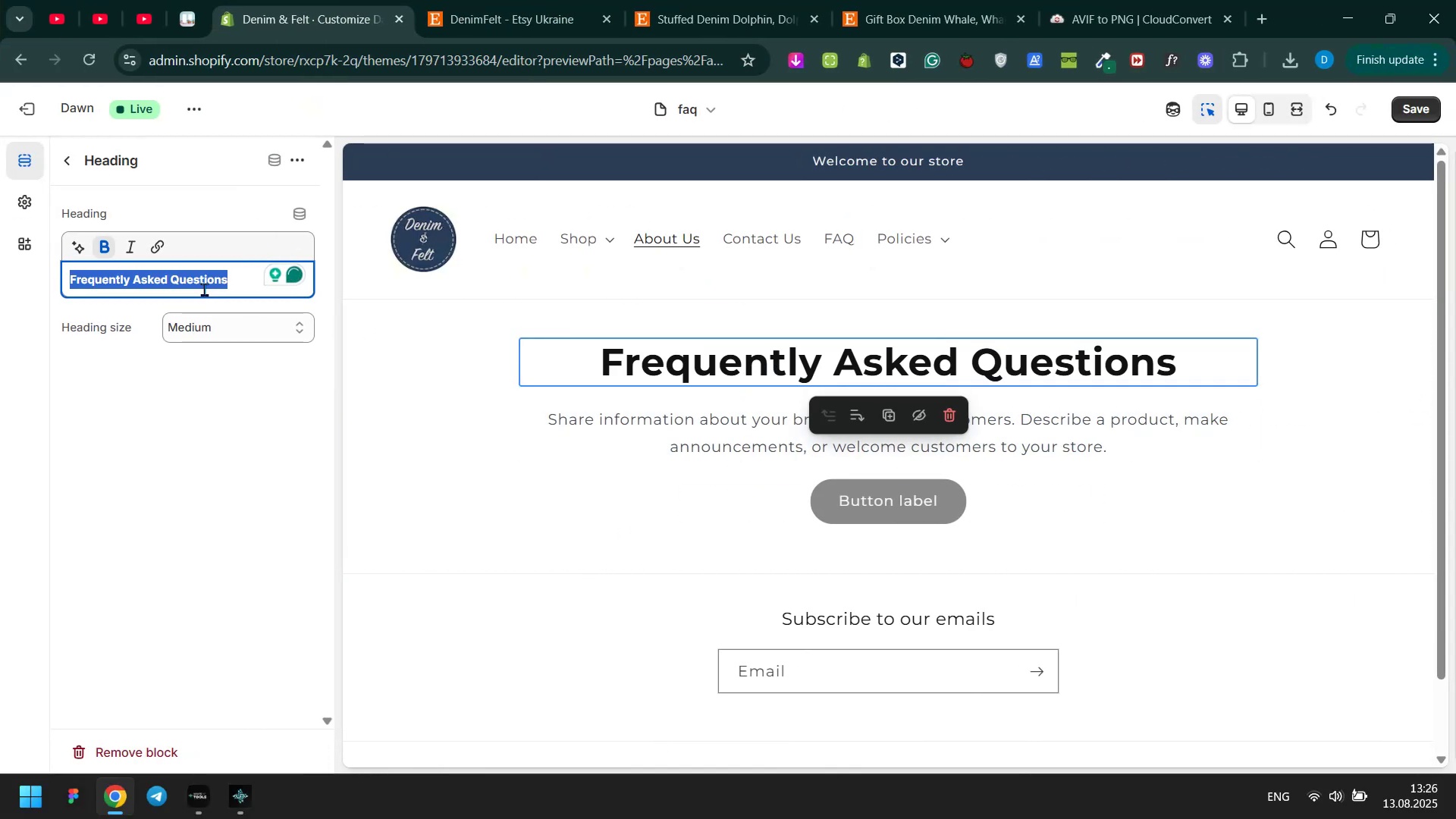 
key(Control+B)
 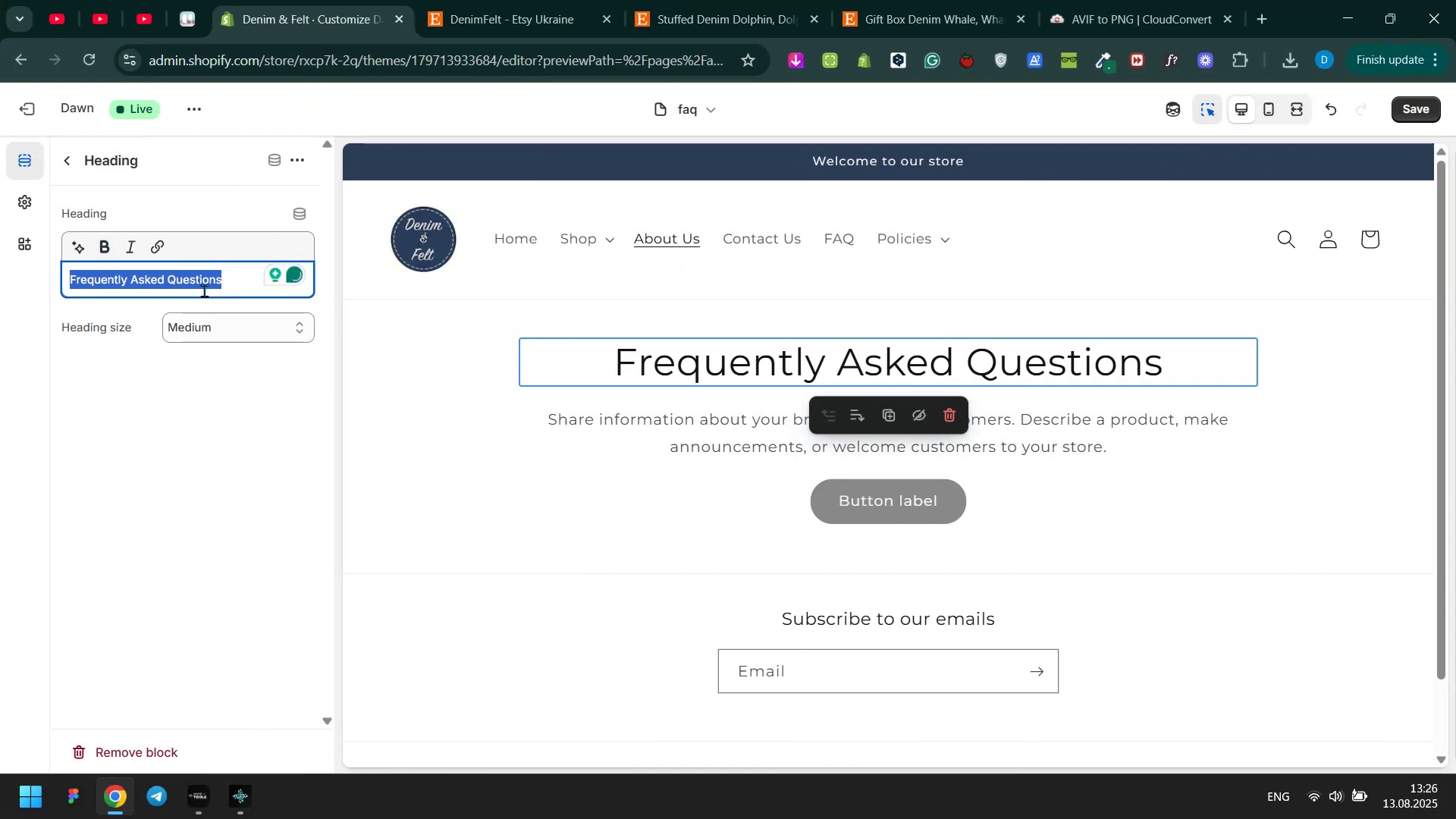 
key(Meta+MetaLeft)
 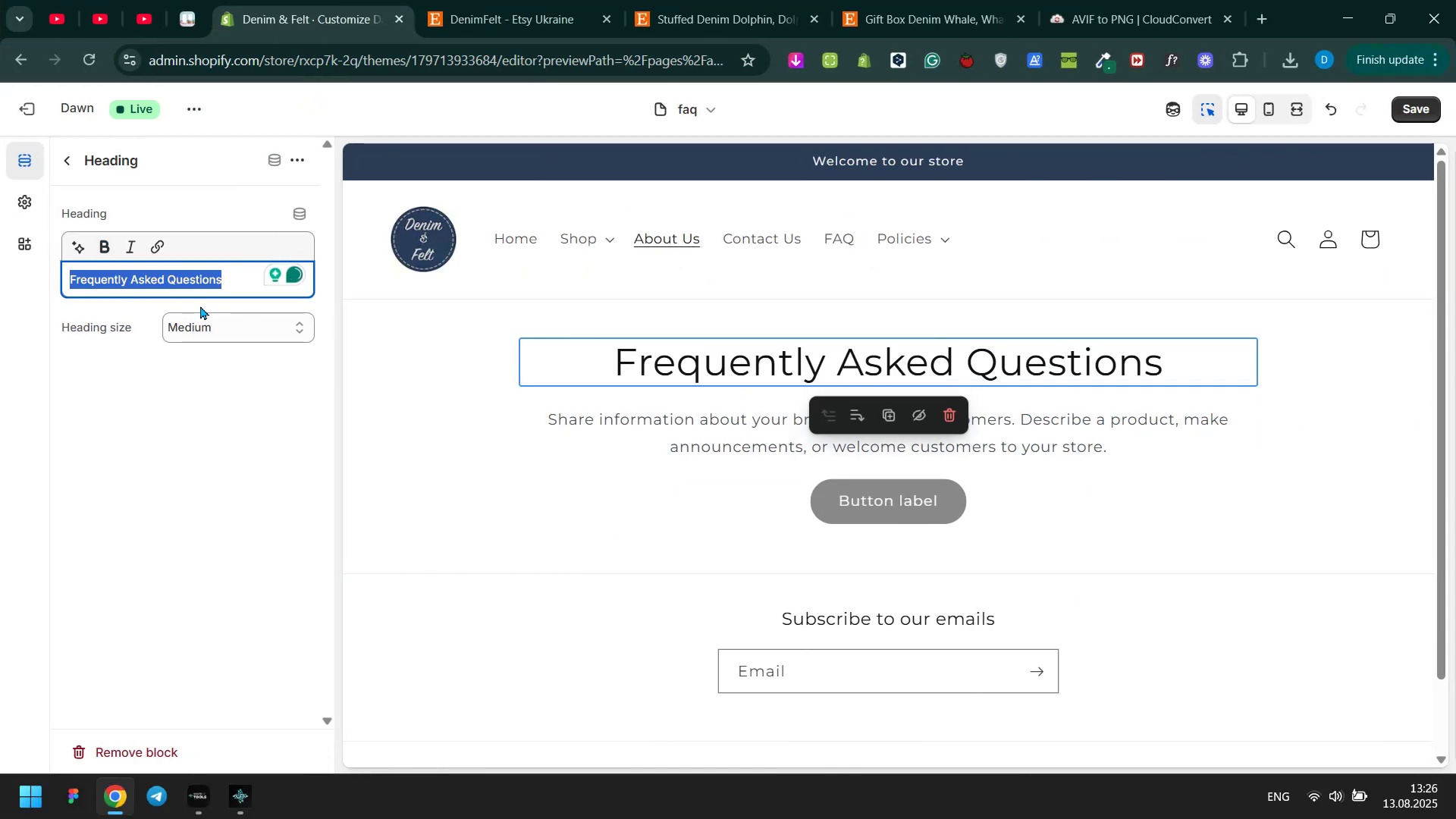 
key(Meta+Tab)
 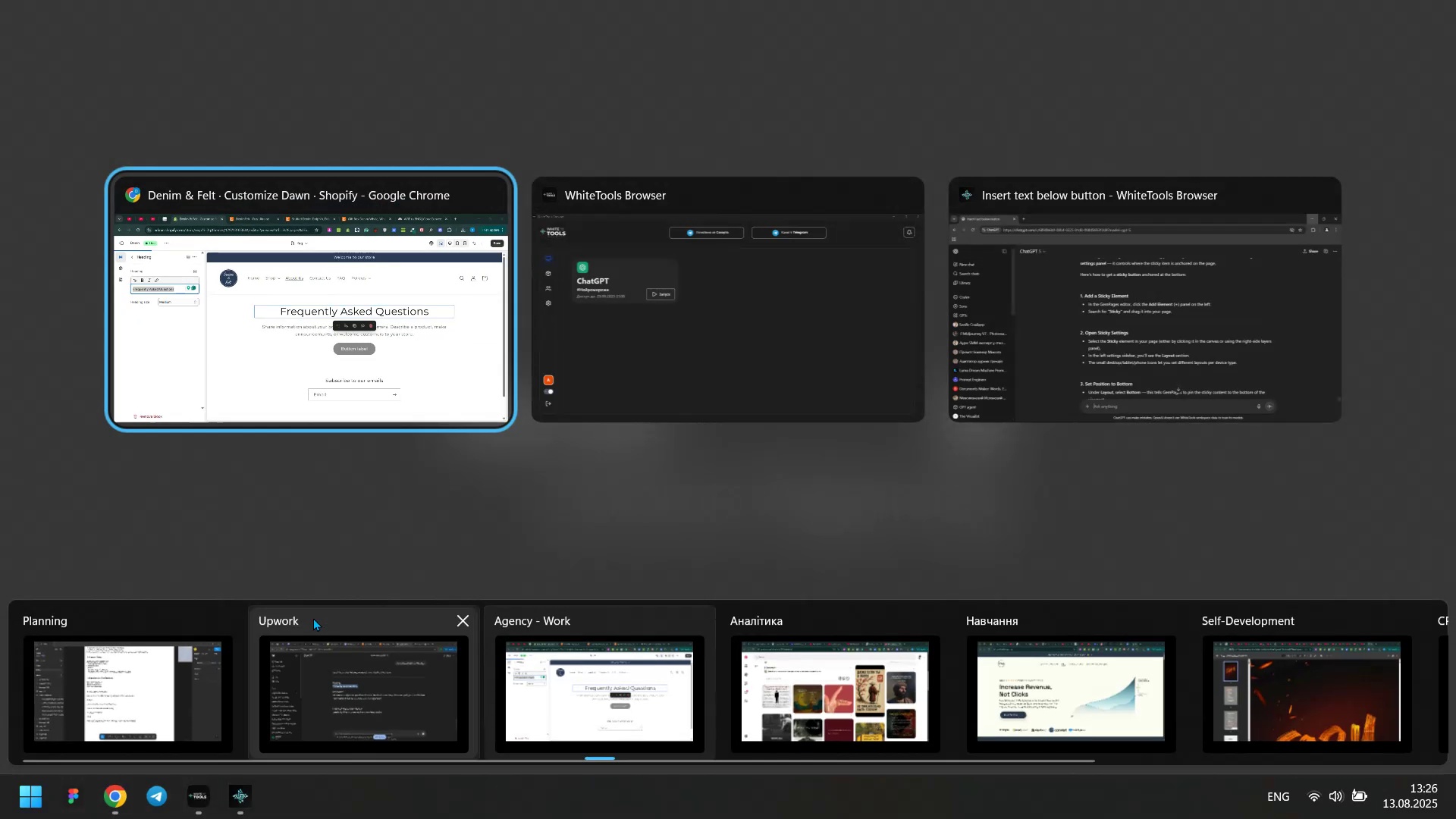 
left_click([331, 646])
 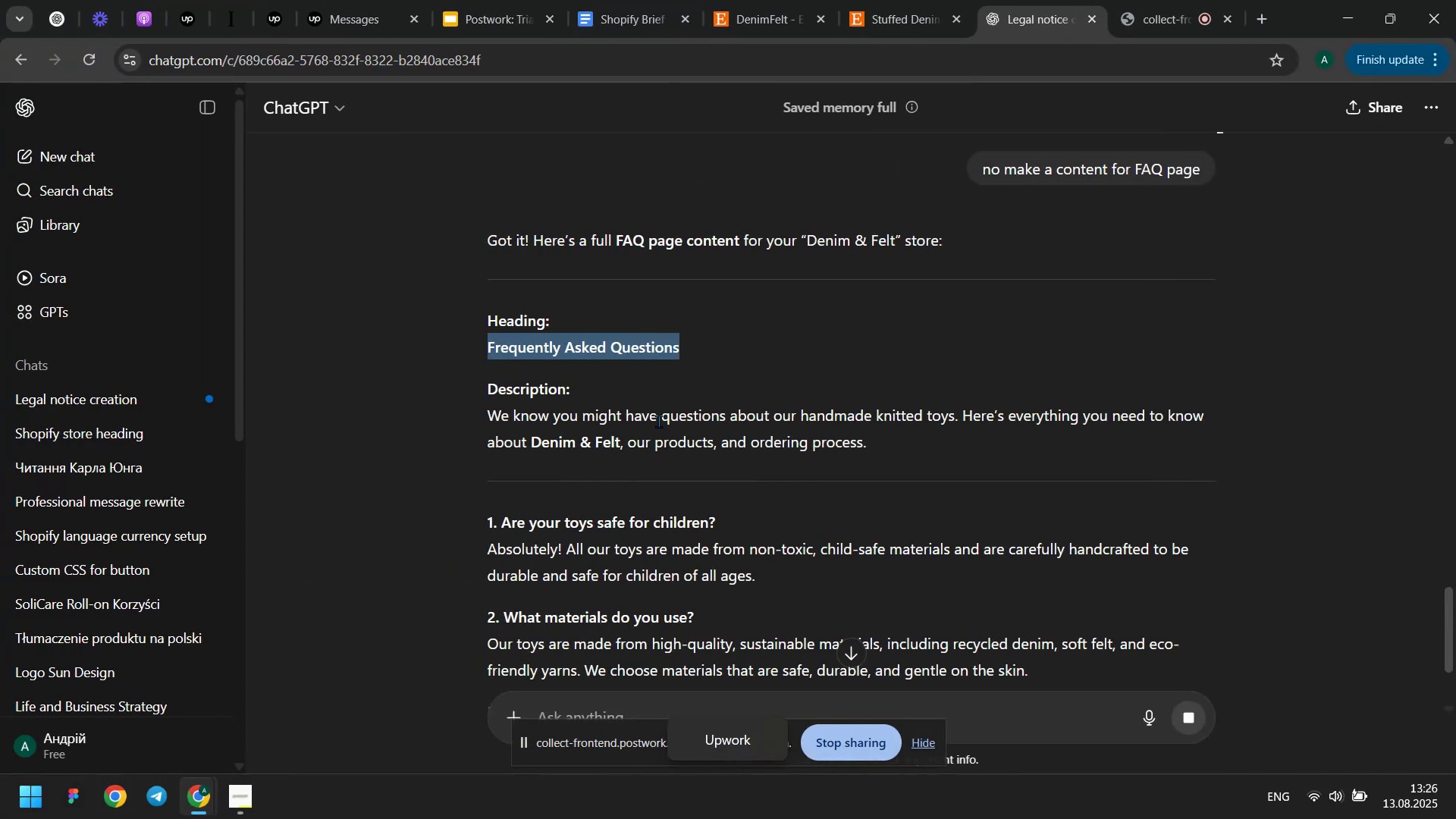 
double_click([658, 421])
 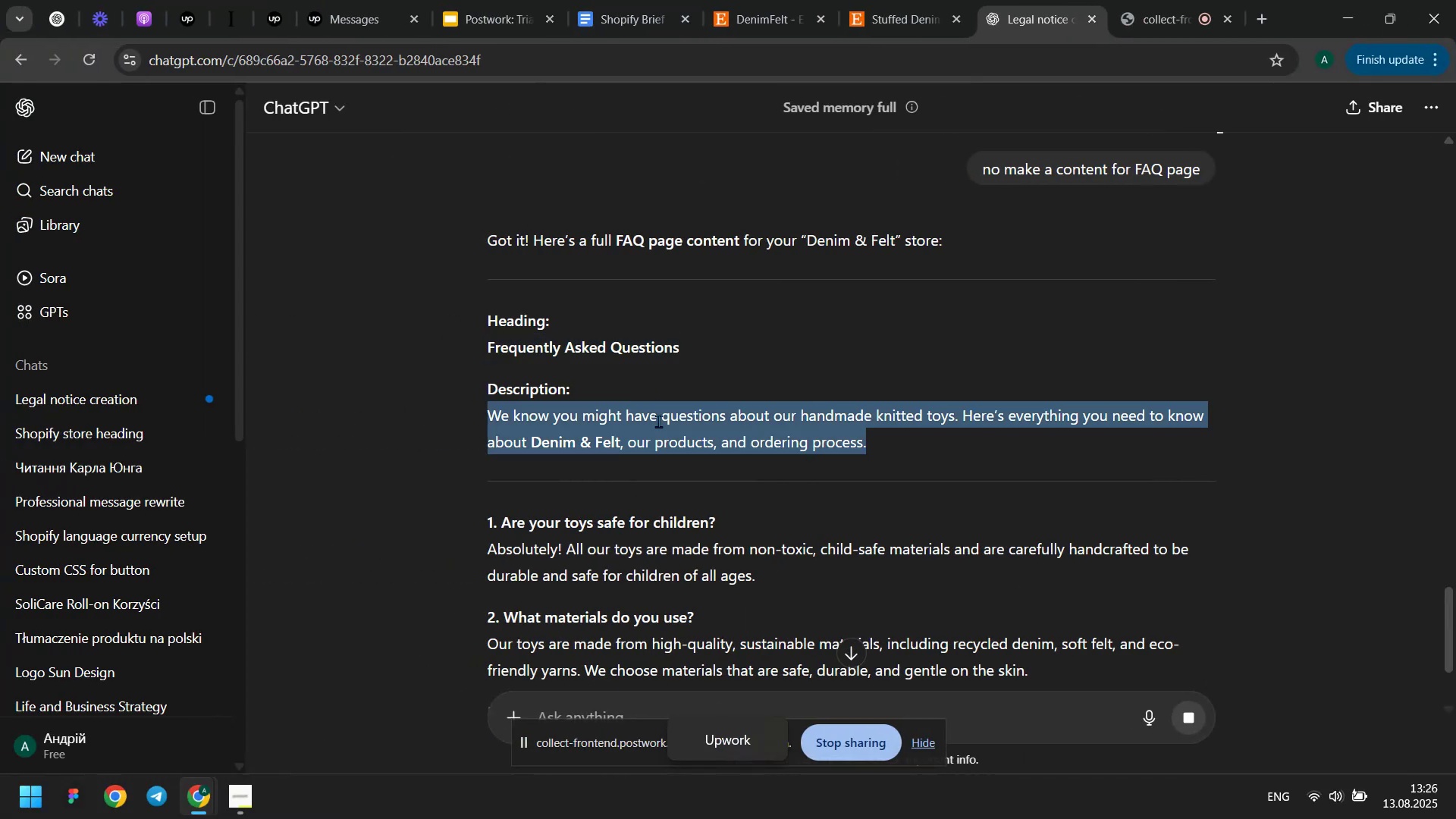 
triple_click([658, 421])
 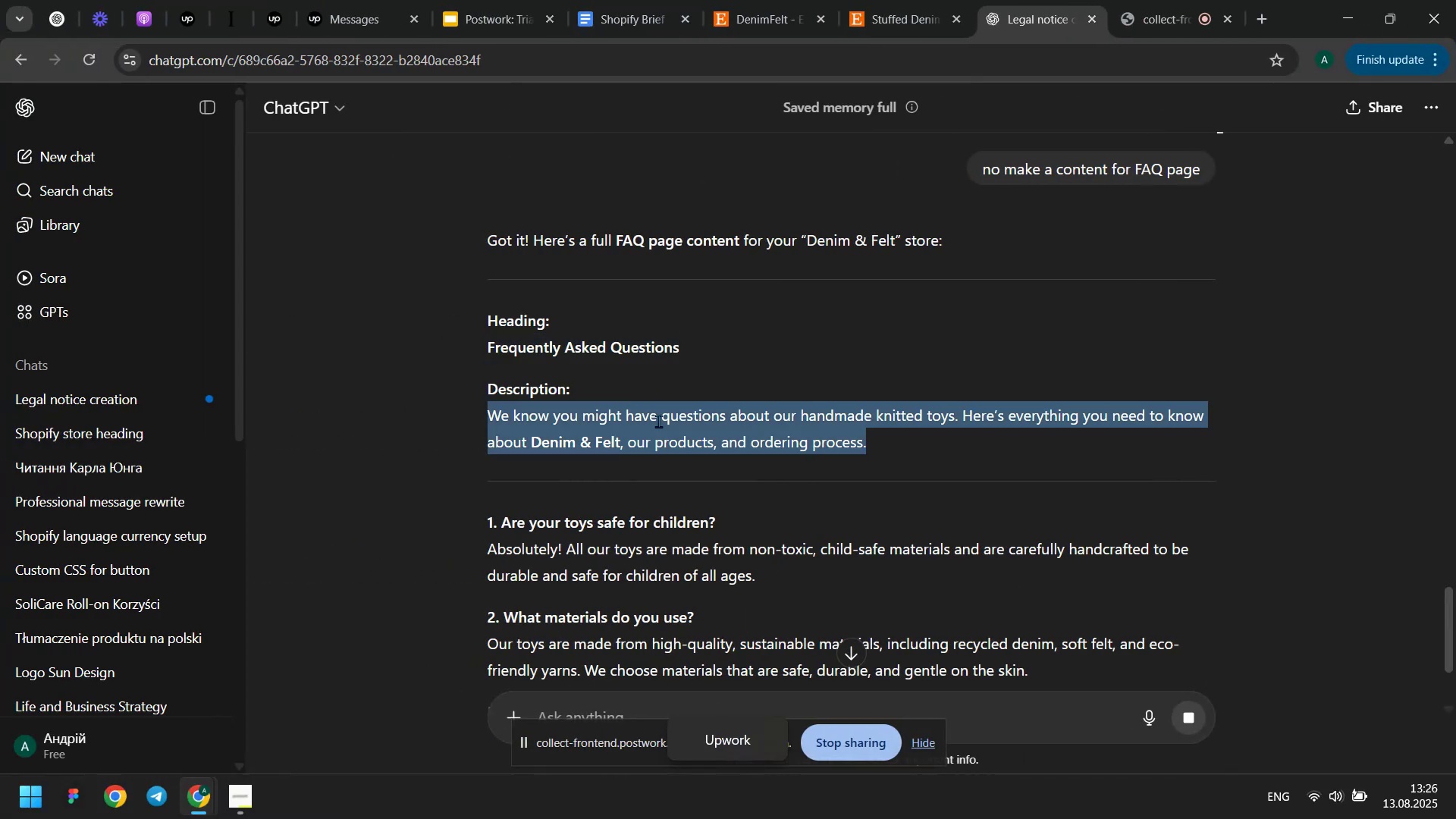 
key(Control+ControlLeft)
 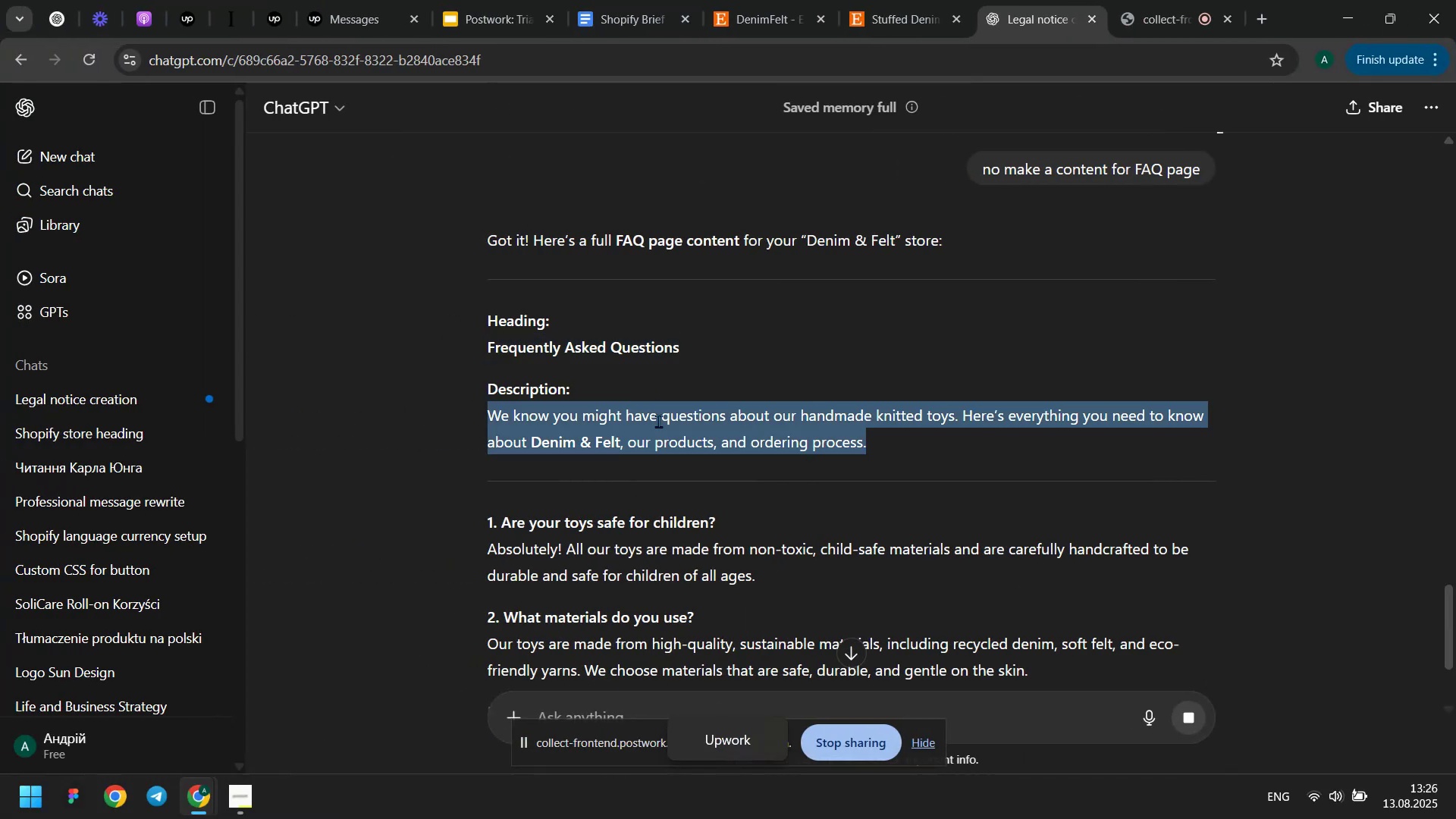 
key(Control+C)
 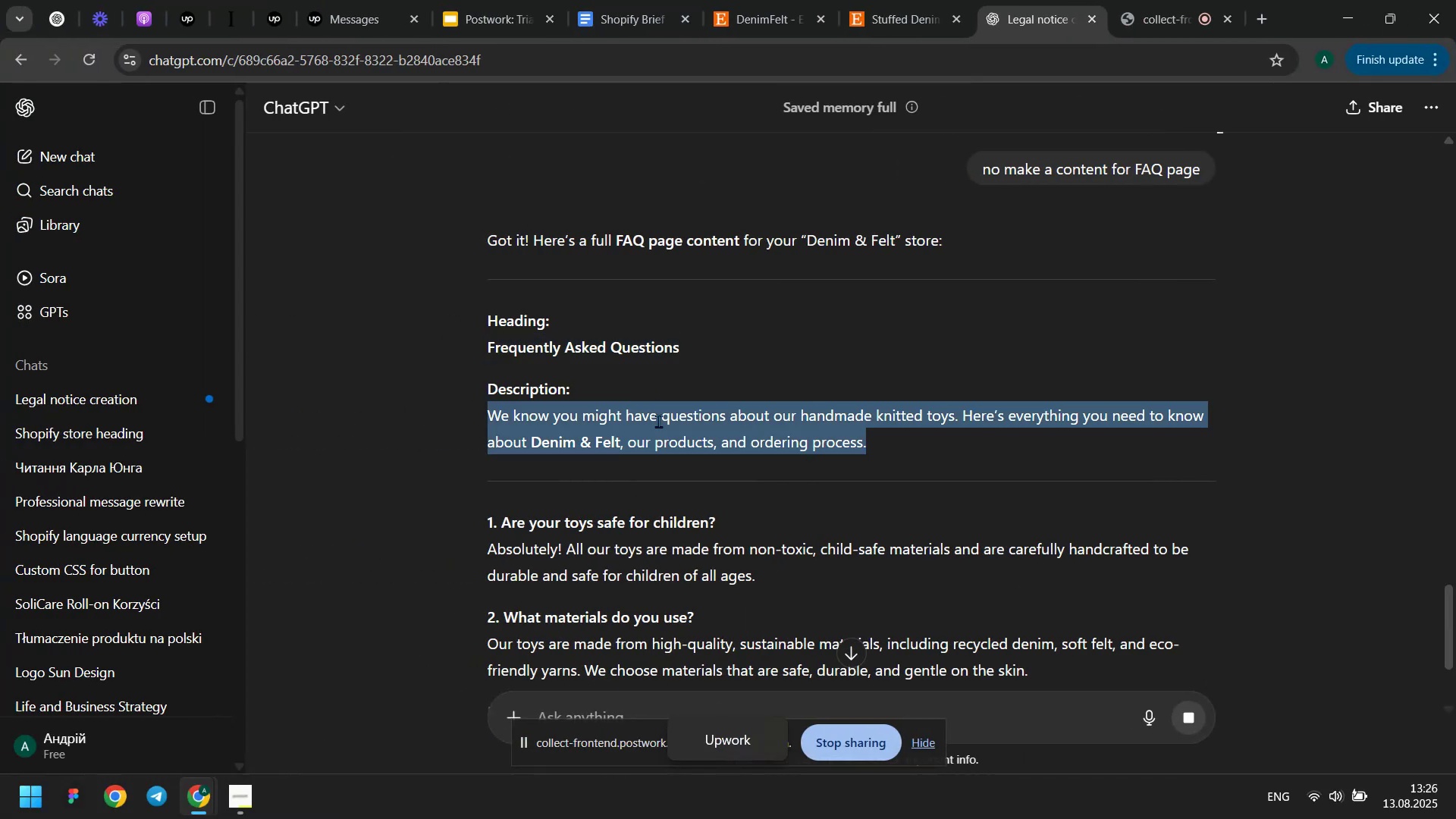 
key(Meta+MetaLeft)
 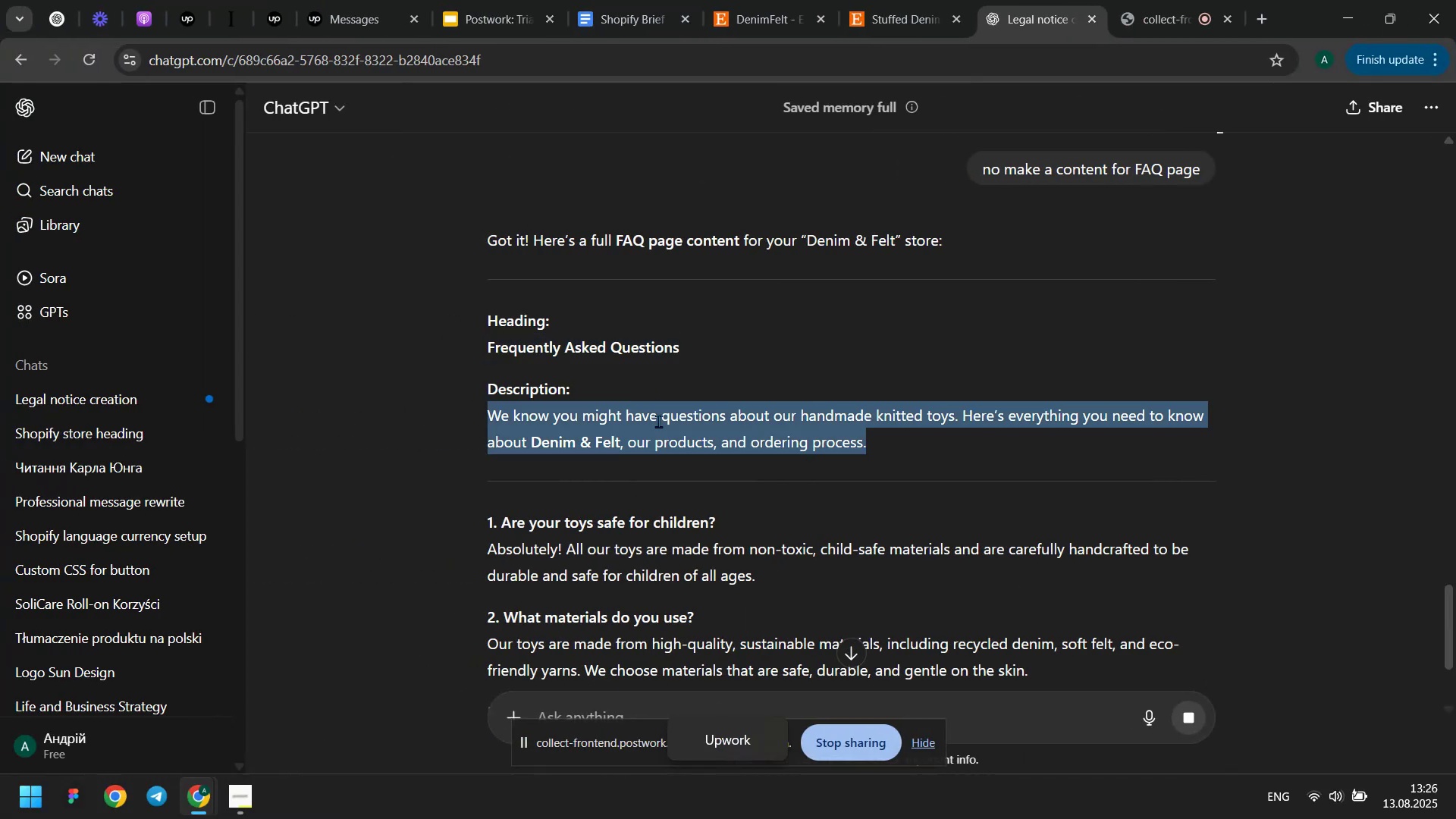 
key(Meta+Tab)
 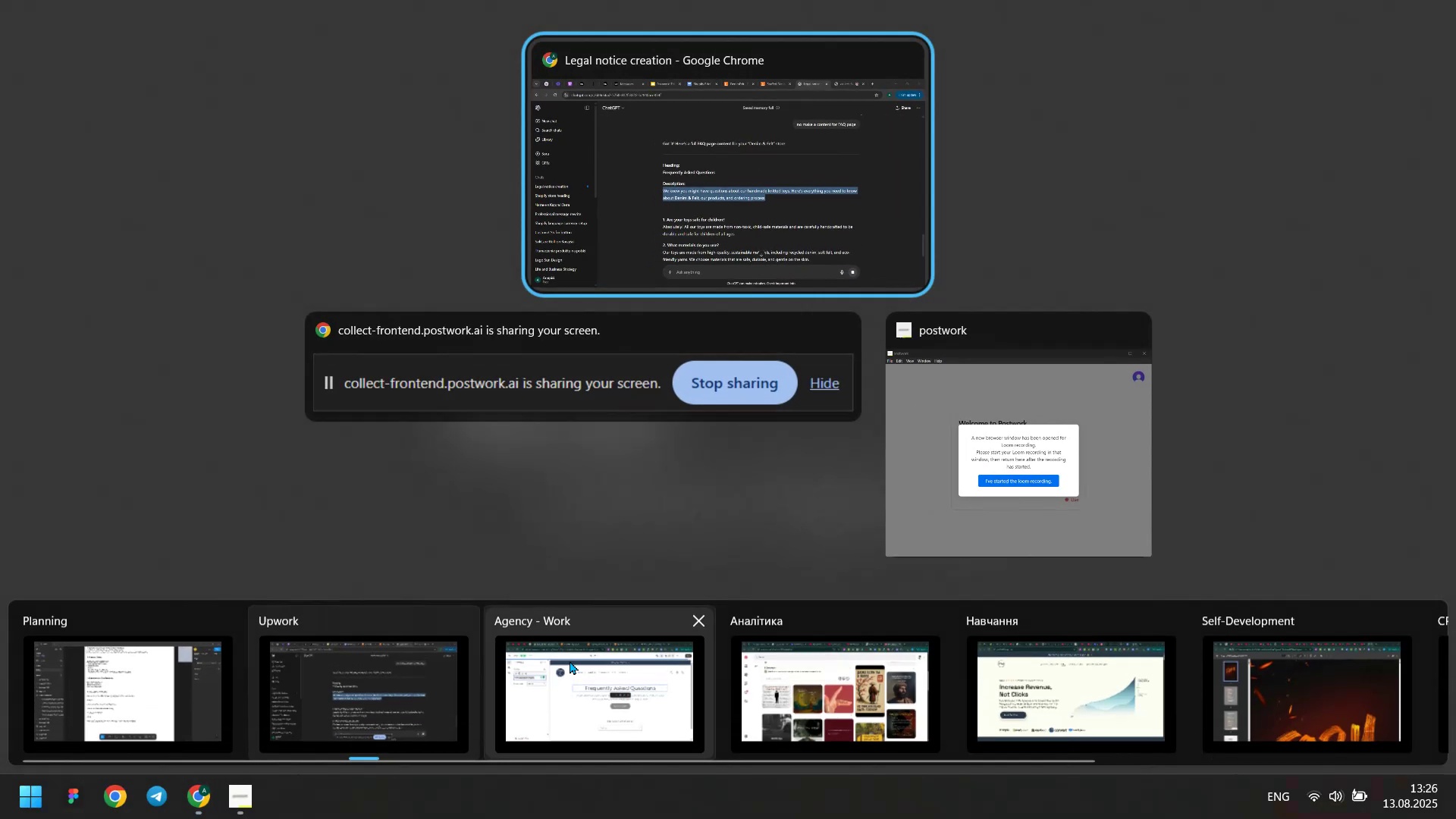 
left_click([570, 664])
 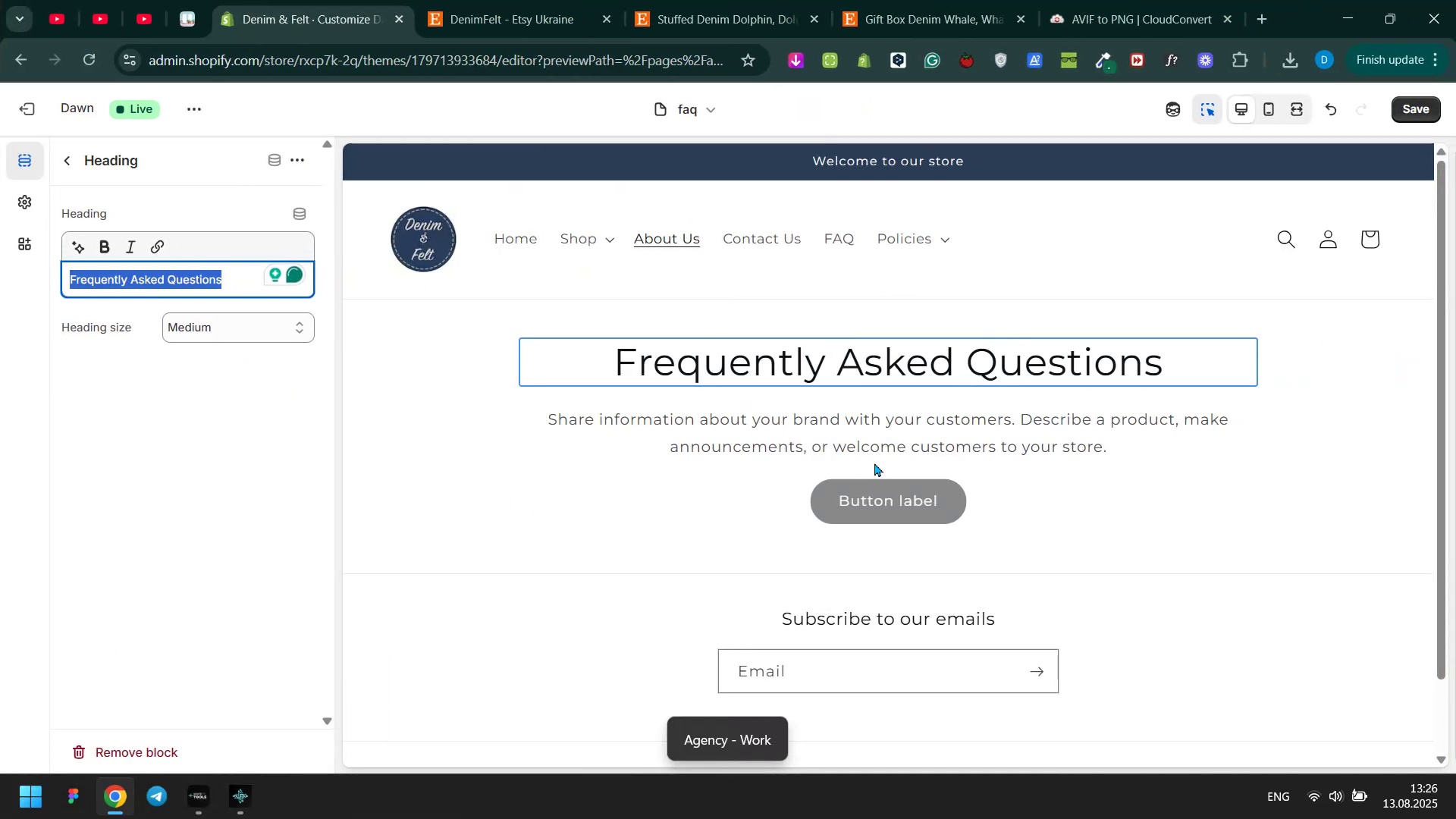 
left_click([850, 438])
 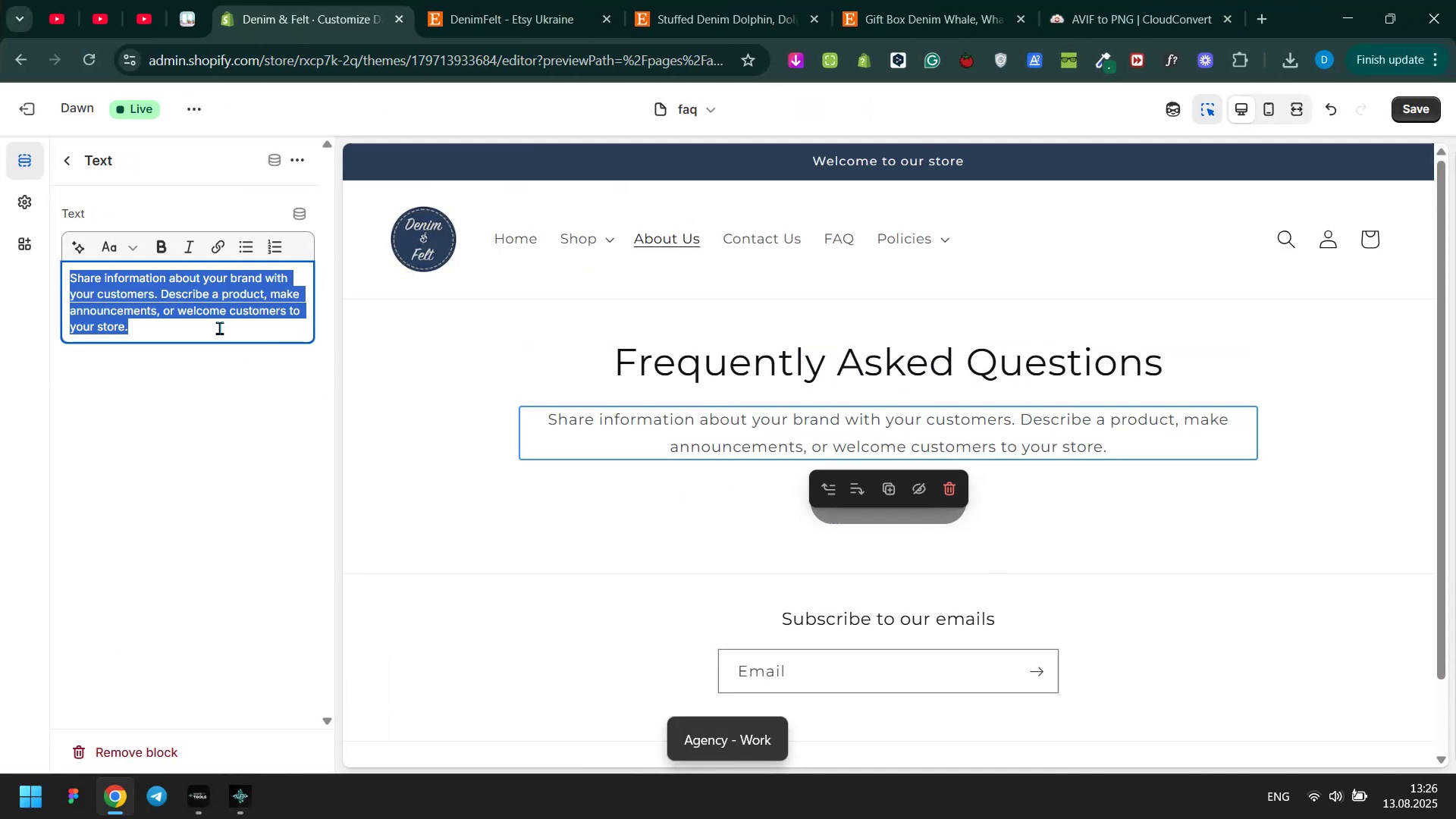 
key(Control+ControlLeft)
 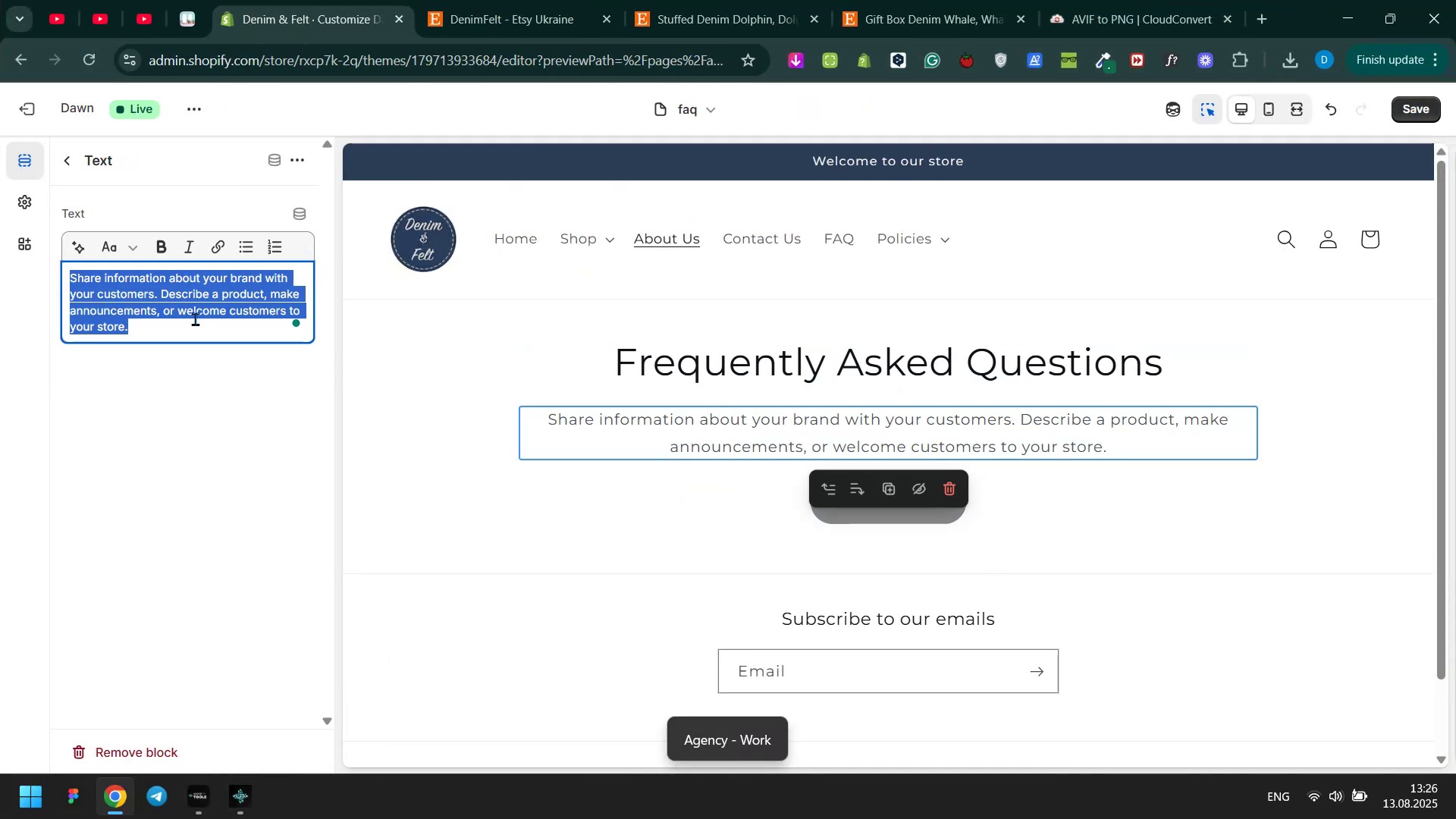 
key(Control+V)
 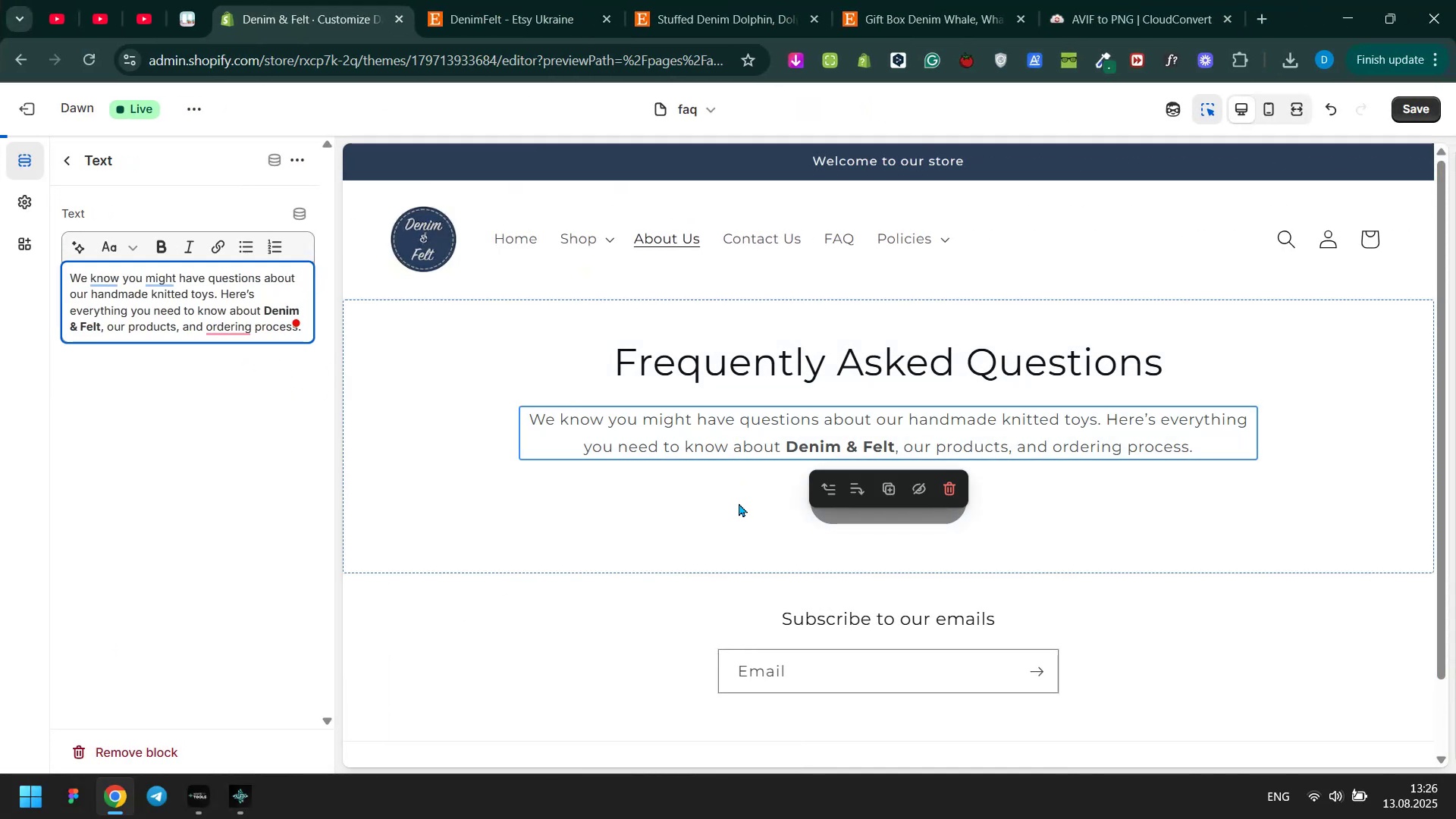 
double_click([796, 514])
 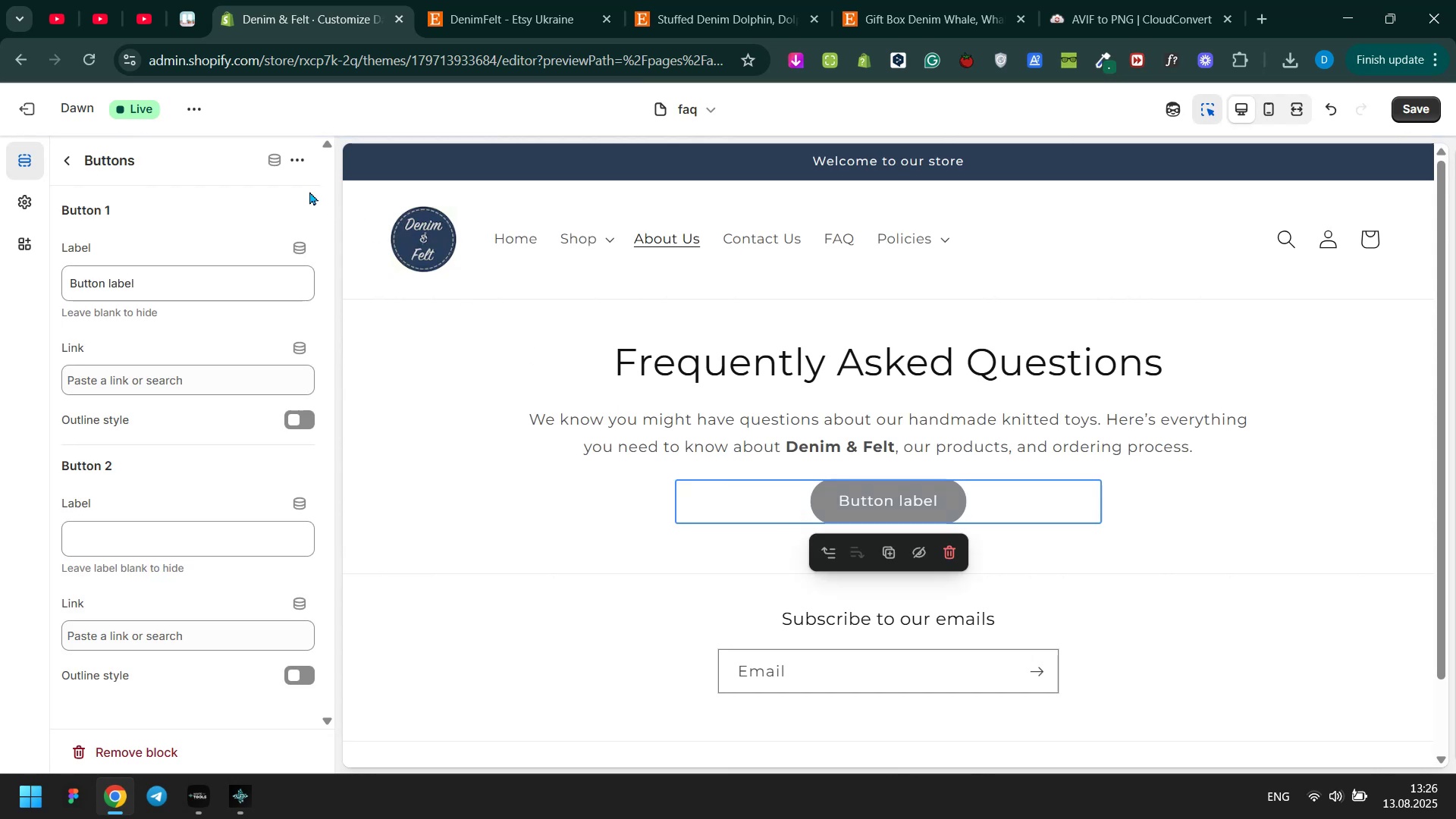 
left_click([303, 158])
 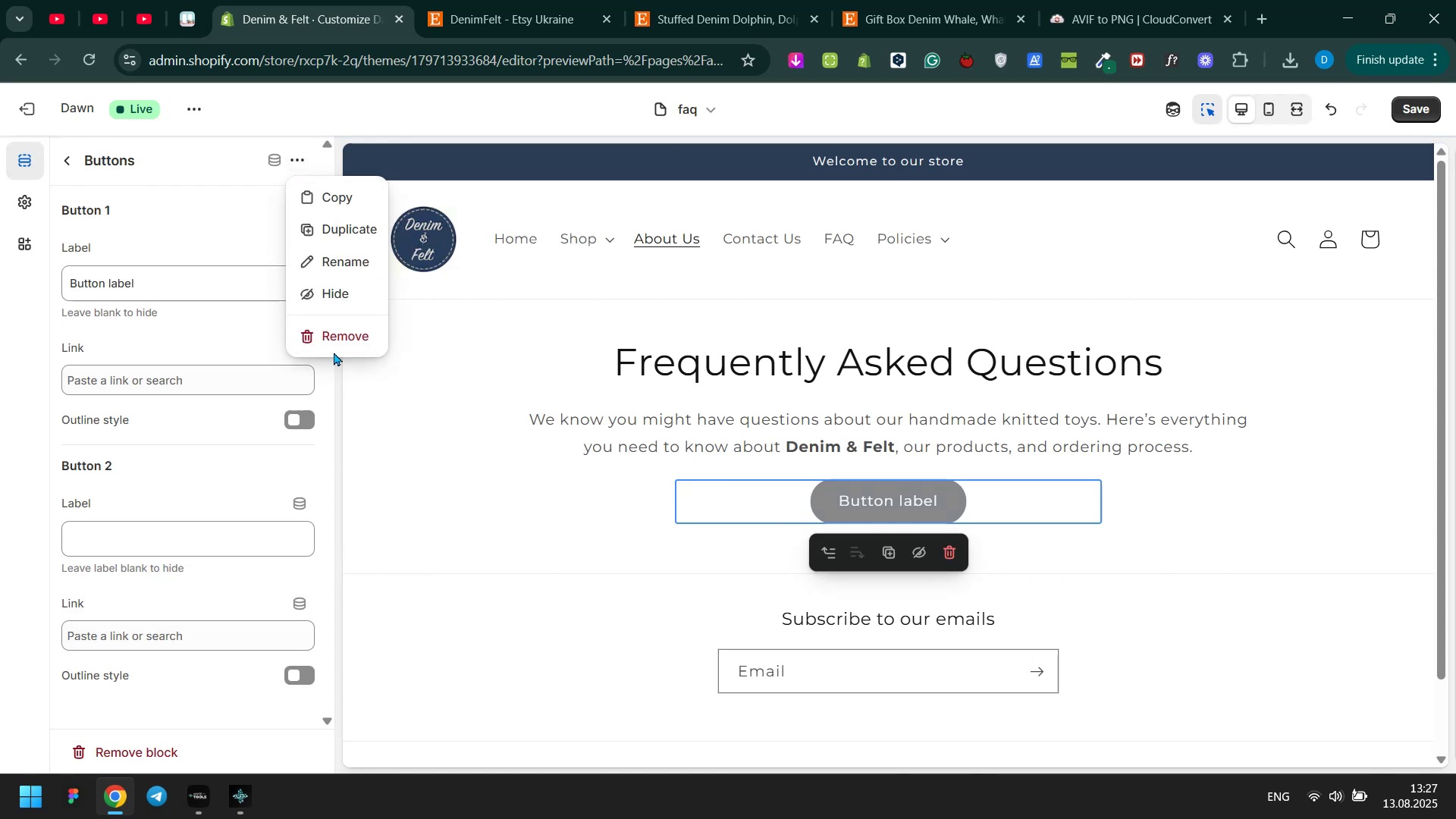 
left_click([334, 344])
 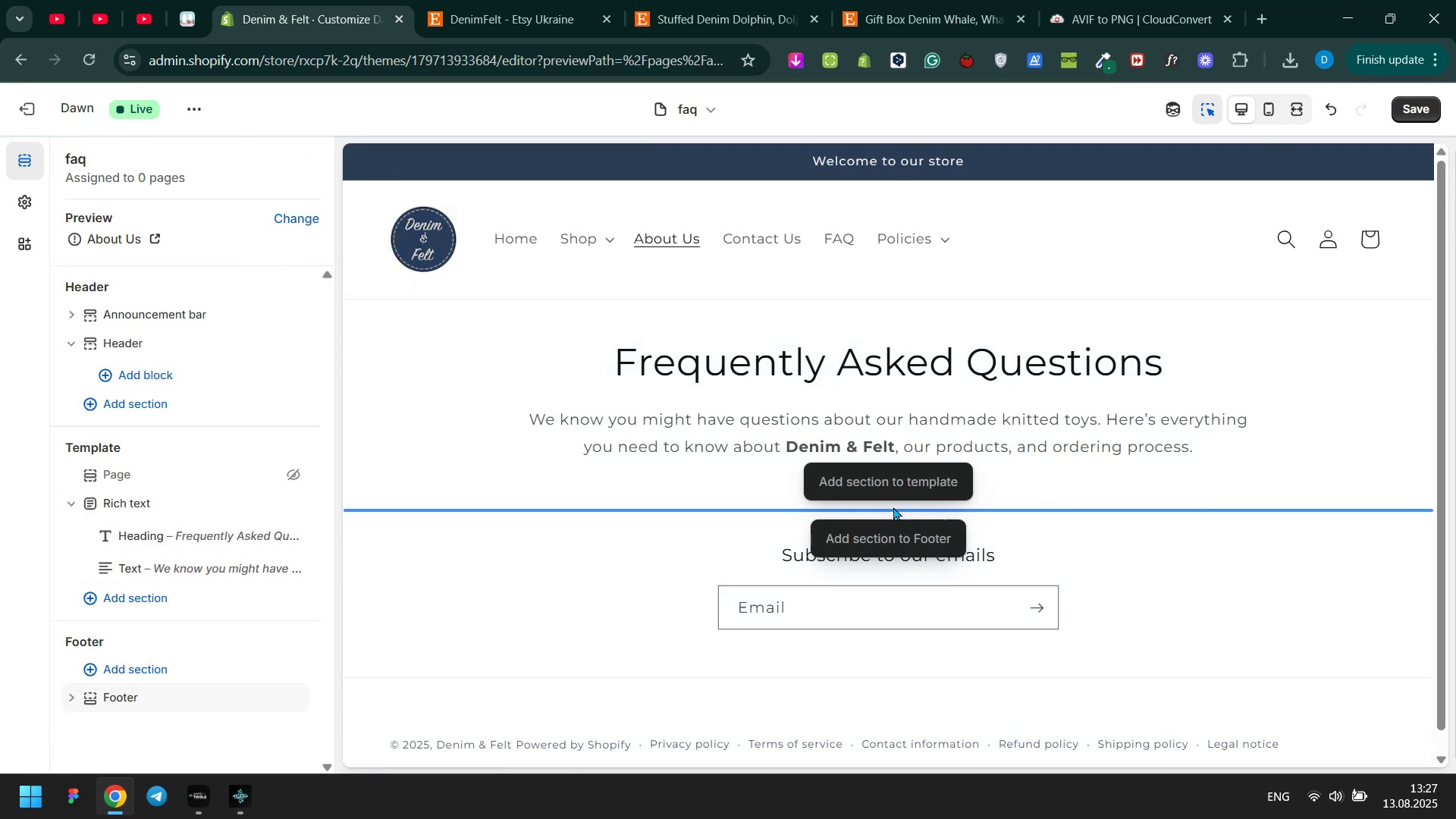 
left_click([903, 490])
 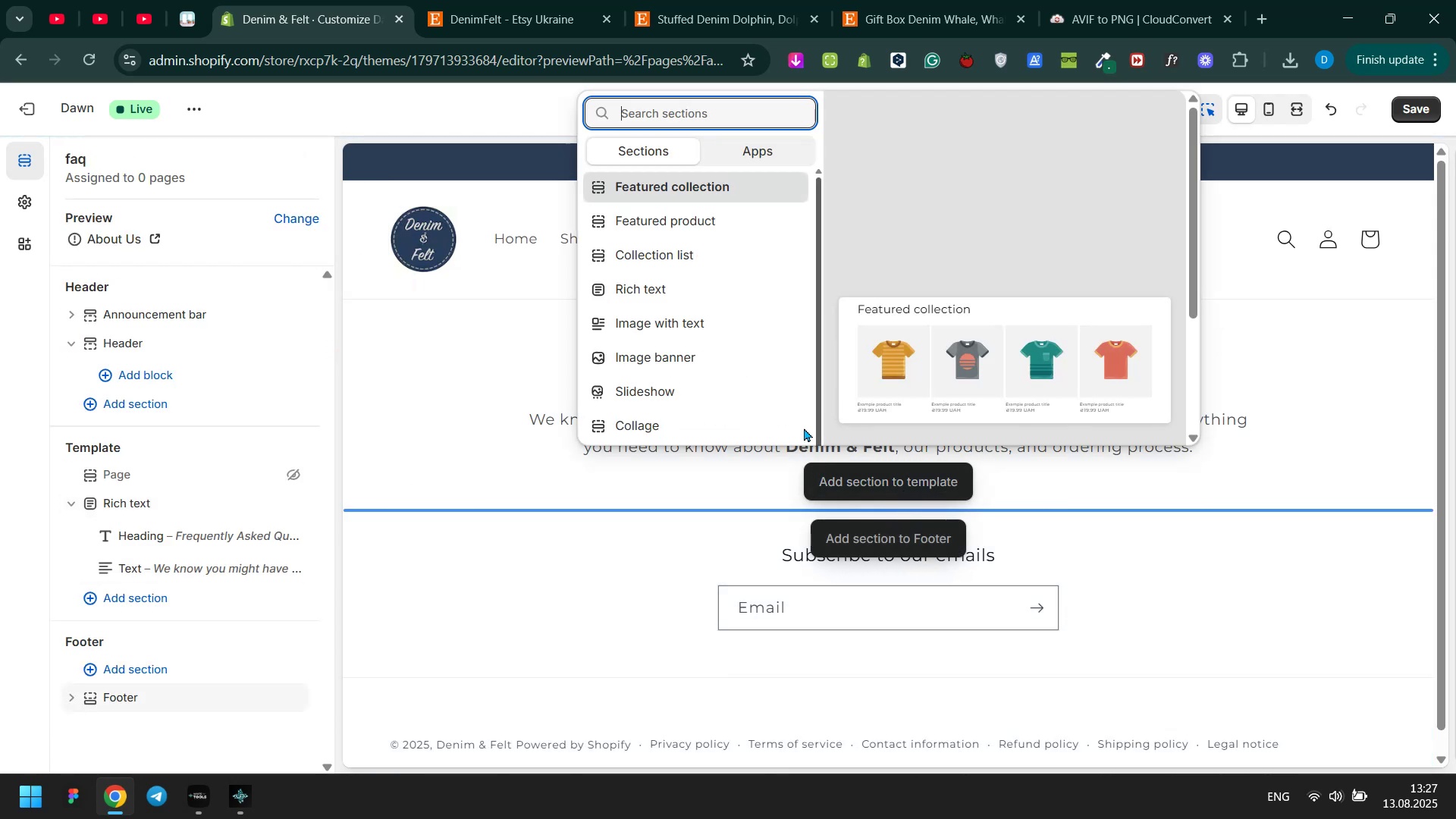 
scroll: coordinate [689, 347], scroll_direction: down, amount: 3.0
 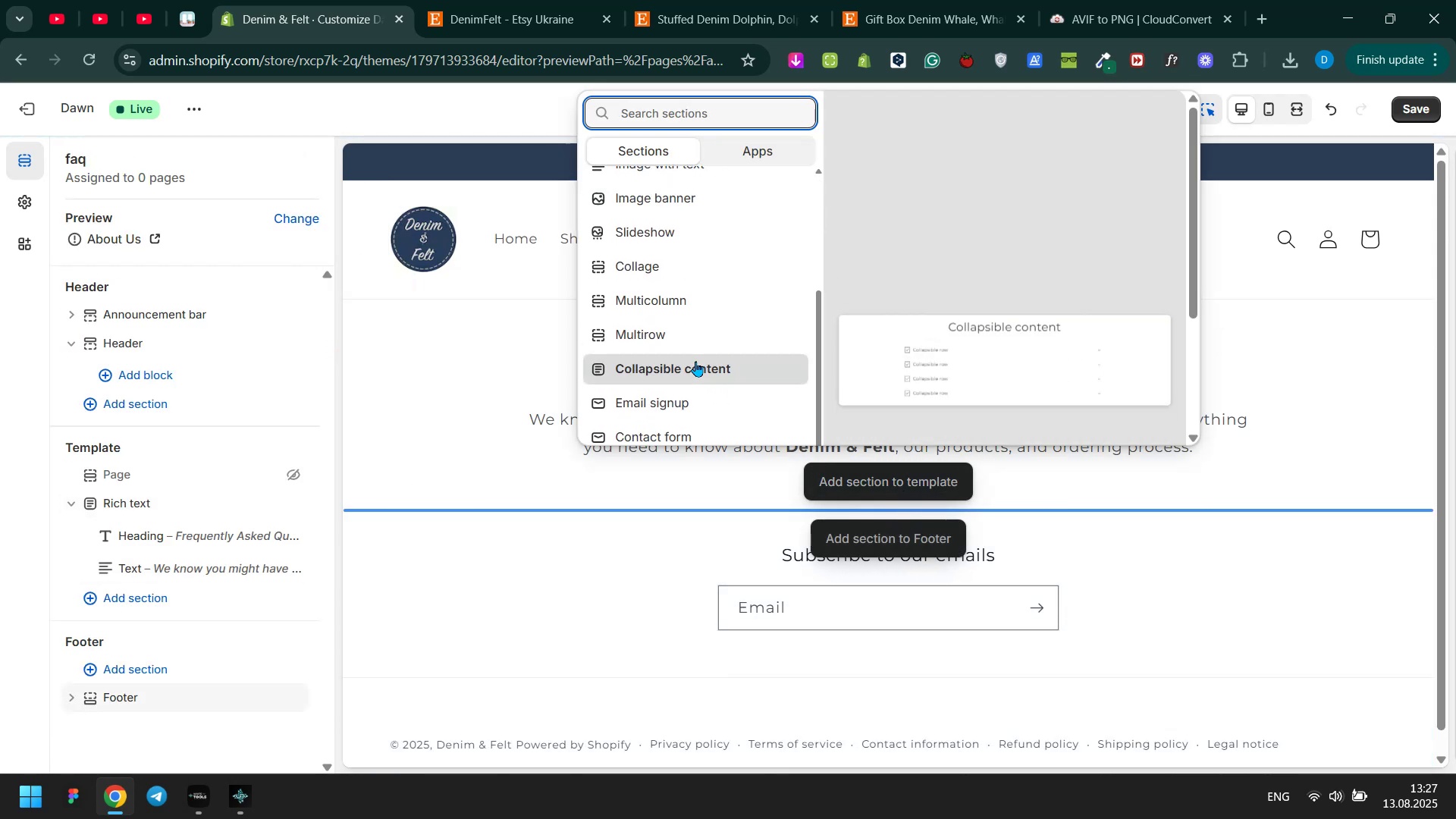 
left_click([695, 361])
 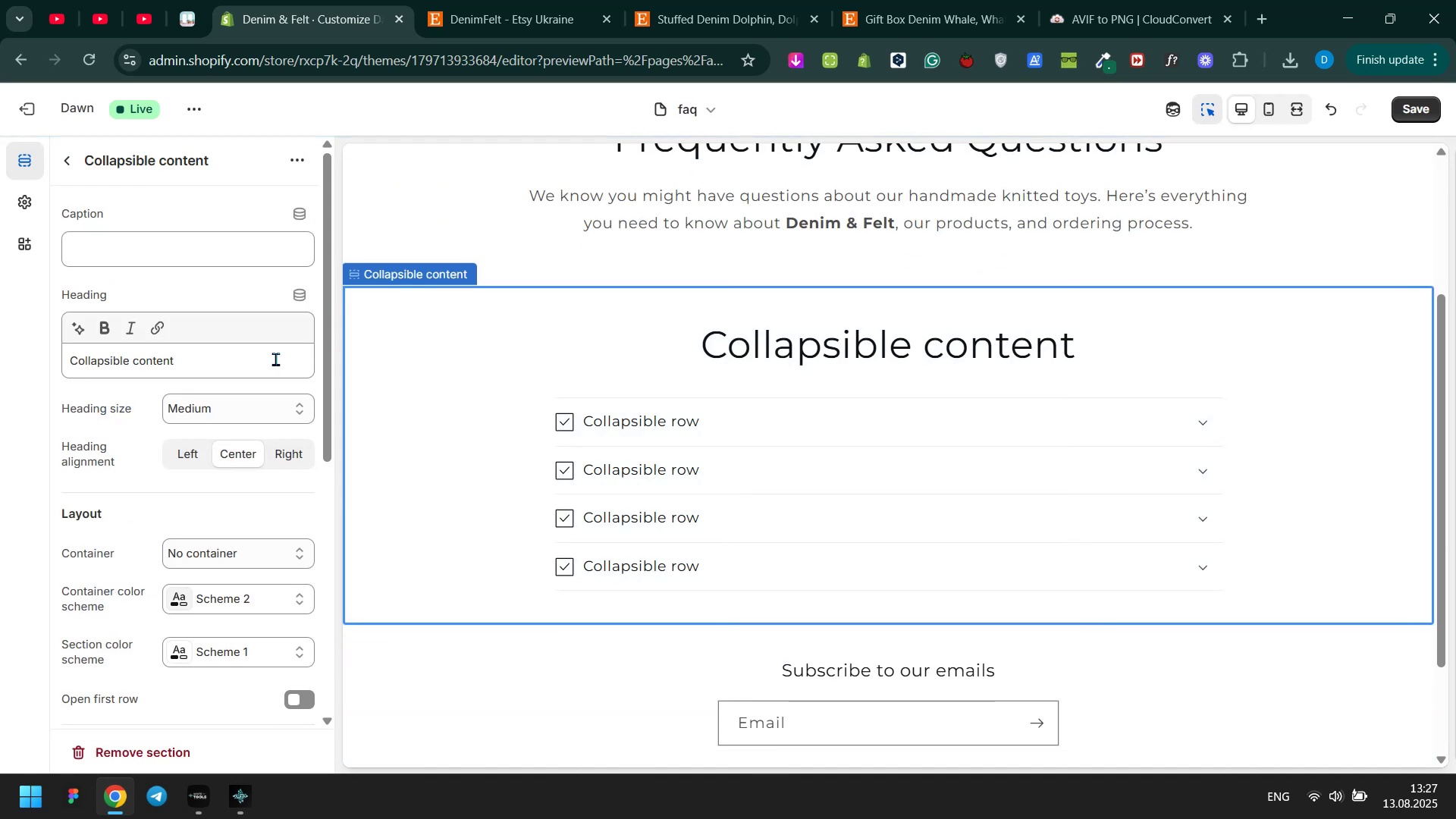 
double_click([203, 369])
 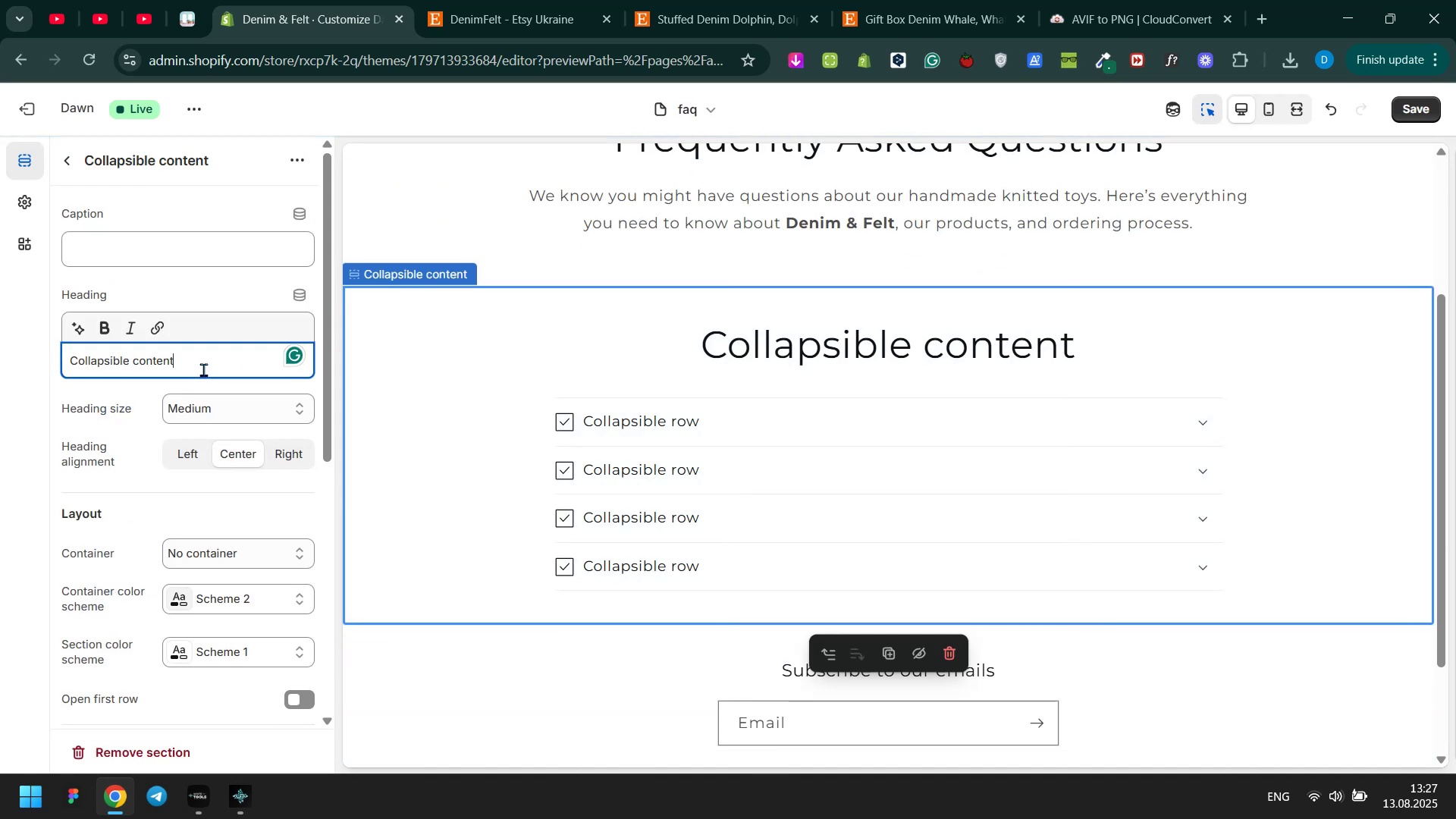 
triple_click([203, 369])
 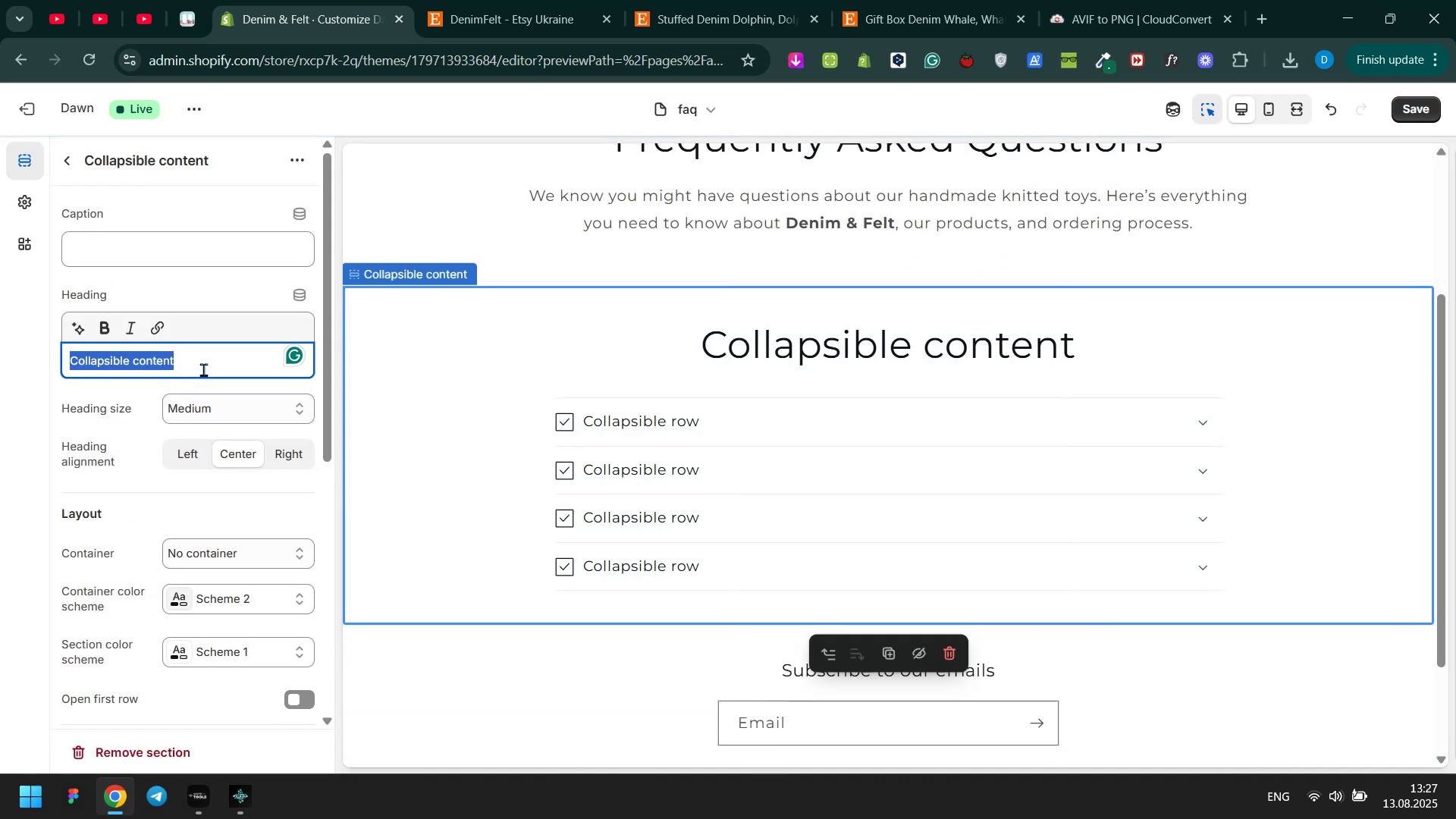 
key(Backspace)
 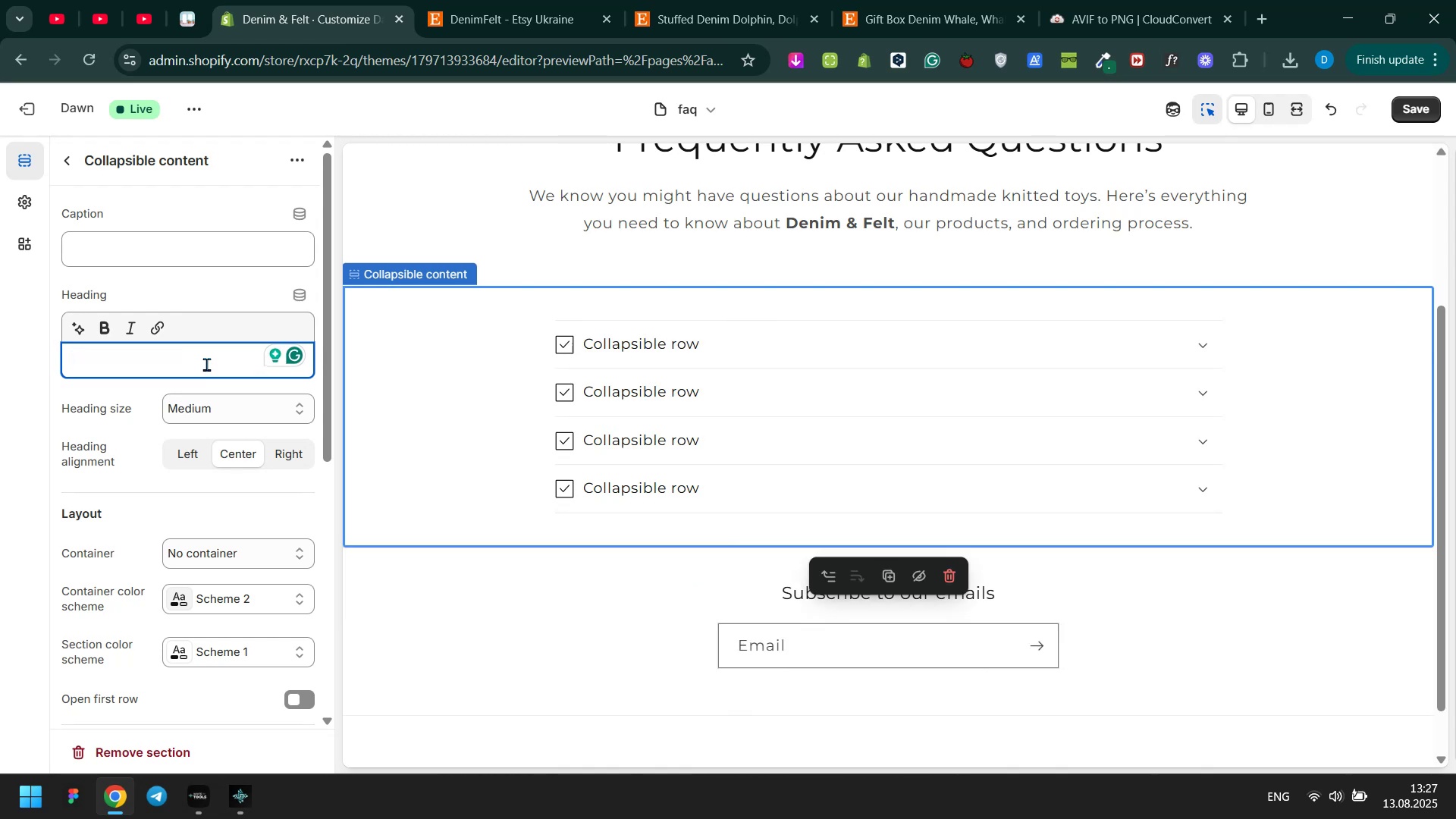 
key(Meta+MetaLeft)
 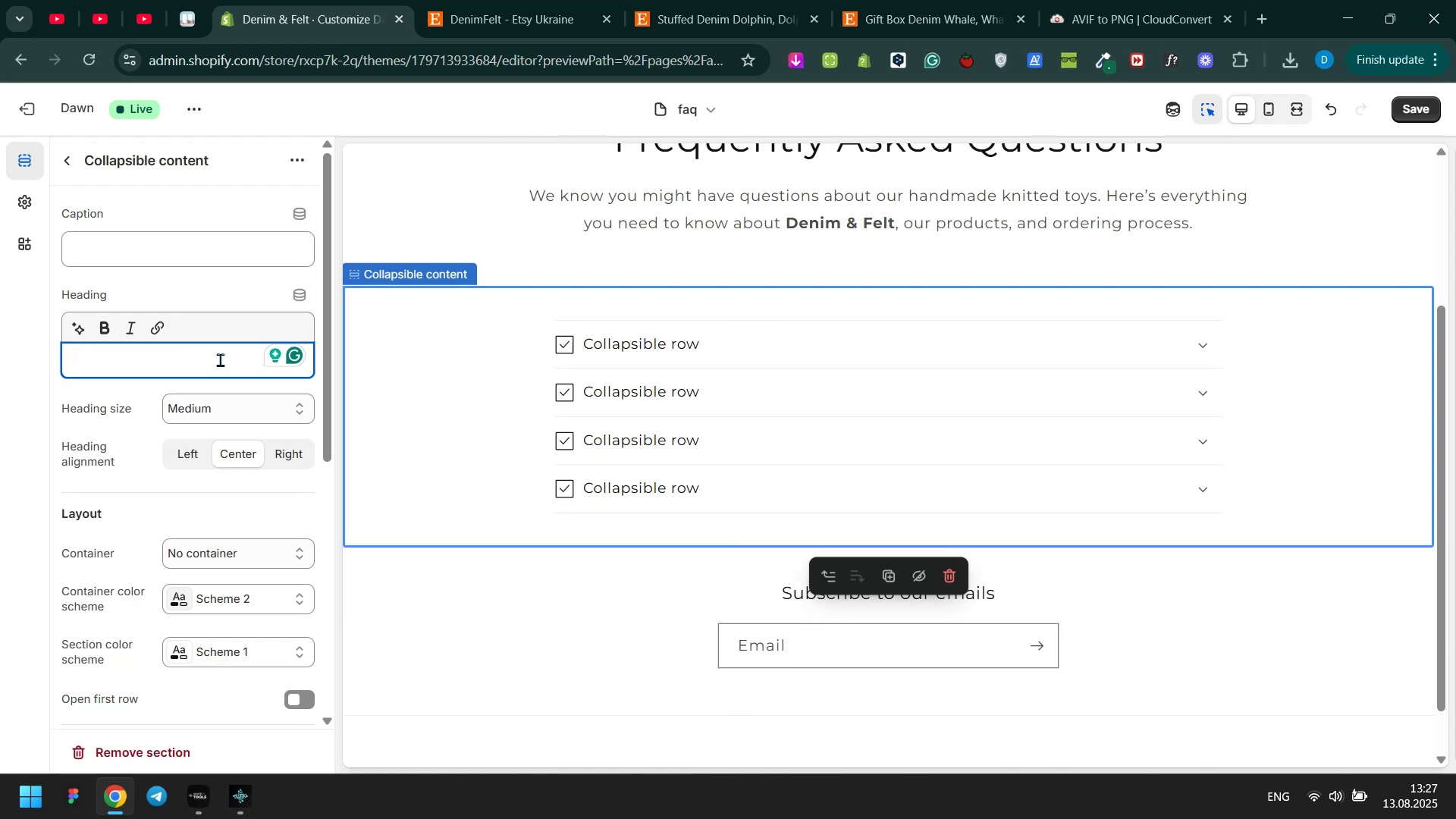 
key(Meta+Tab)
 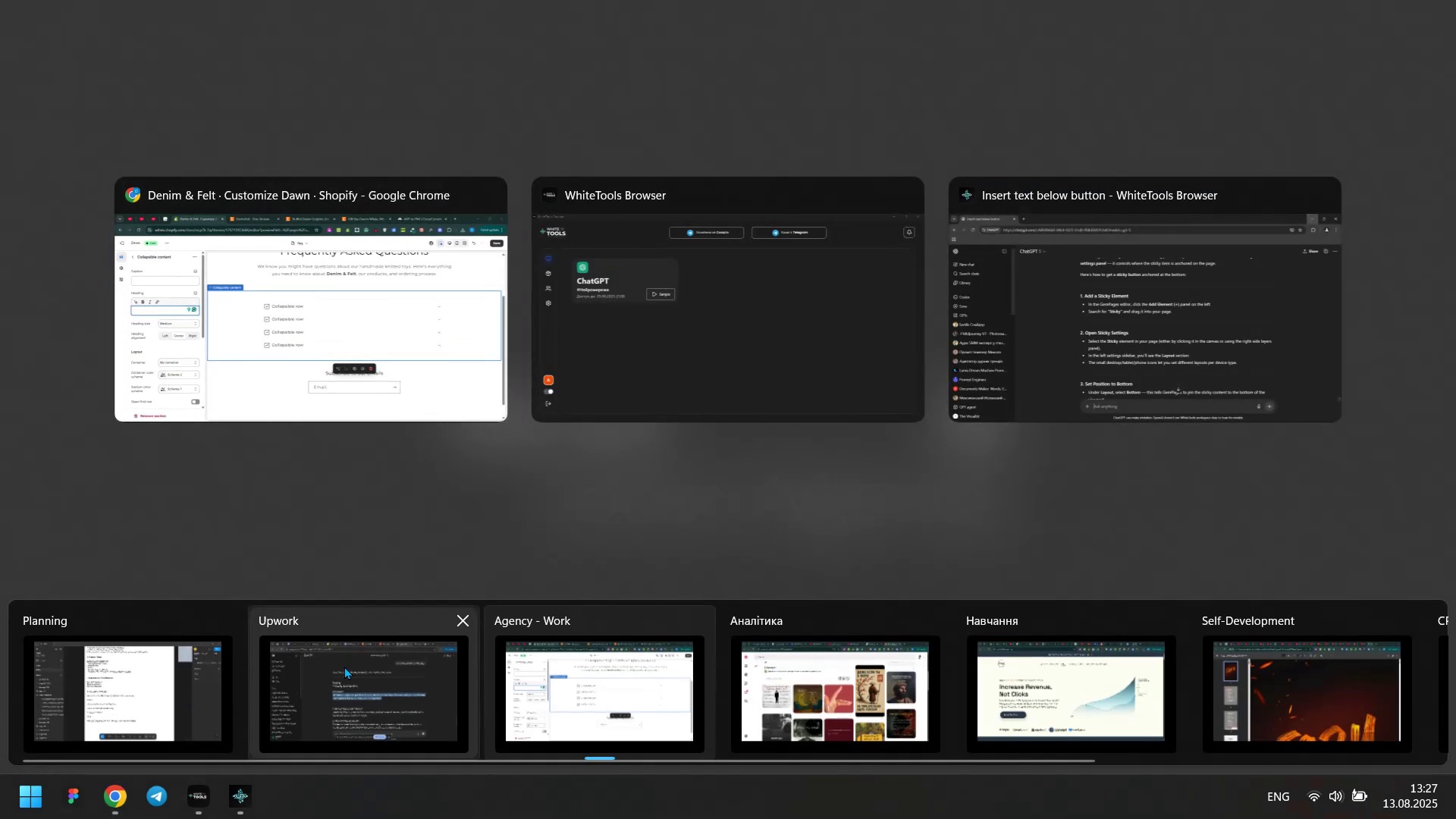 
left_click([347, 672])
 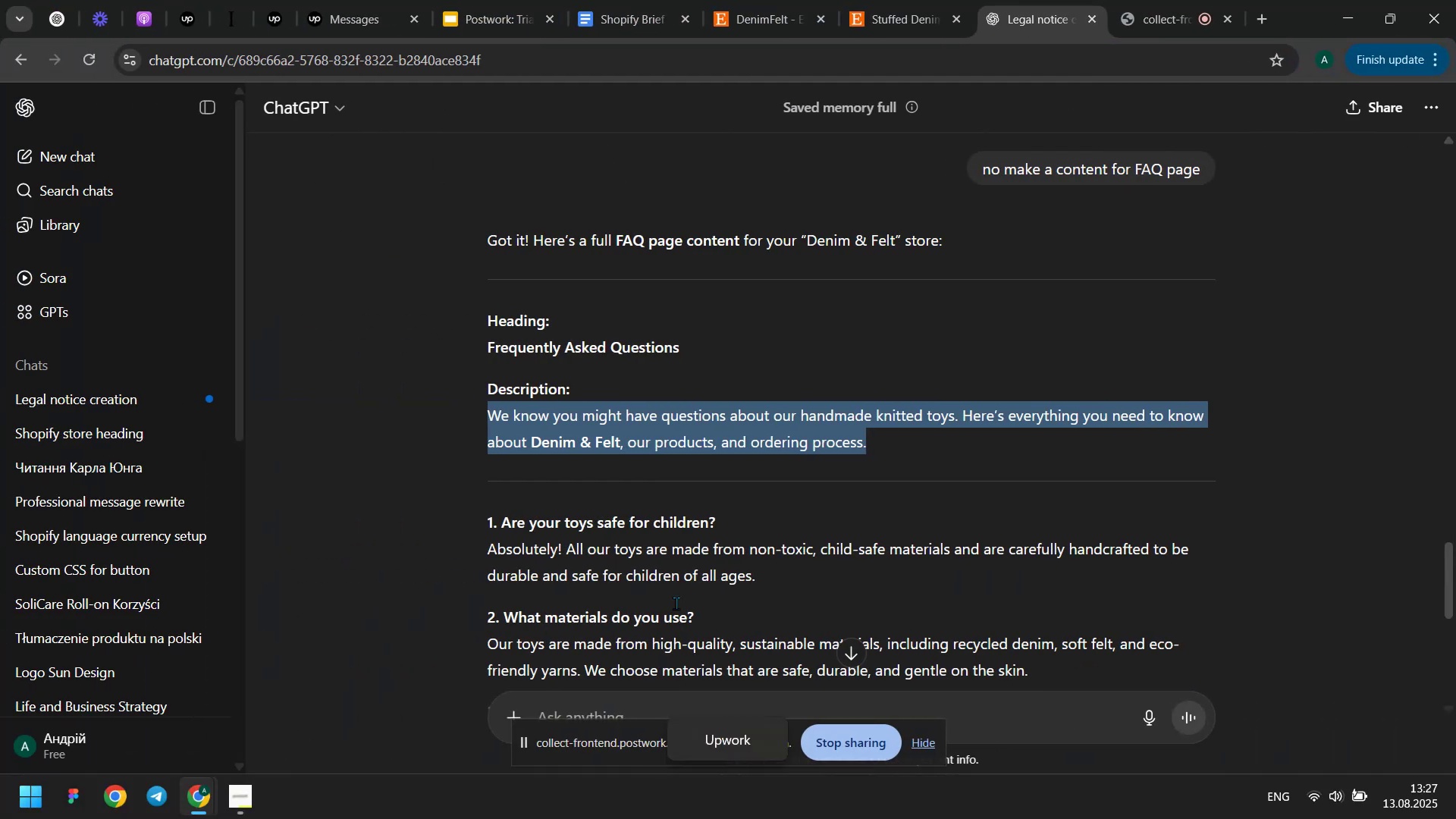 
scroll: coordinate [670, 557], scroll_direction: down, amount: 3.0
 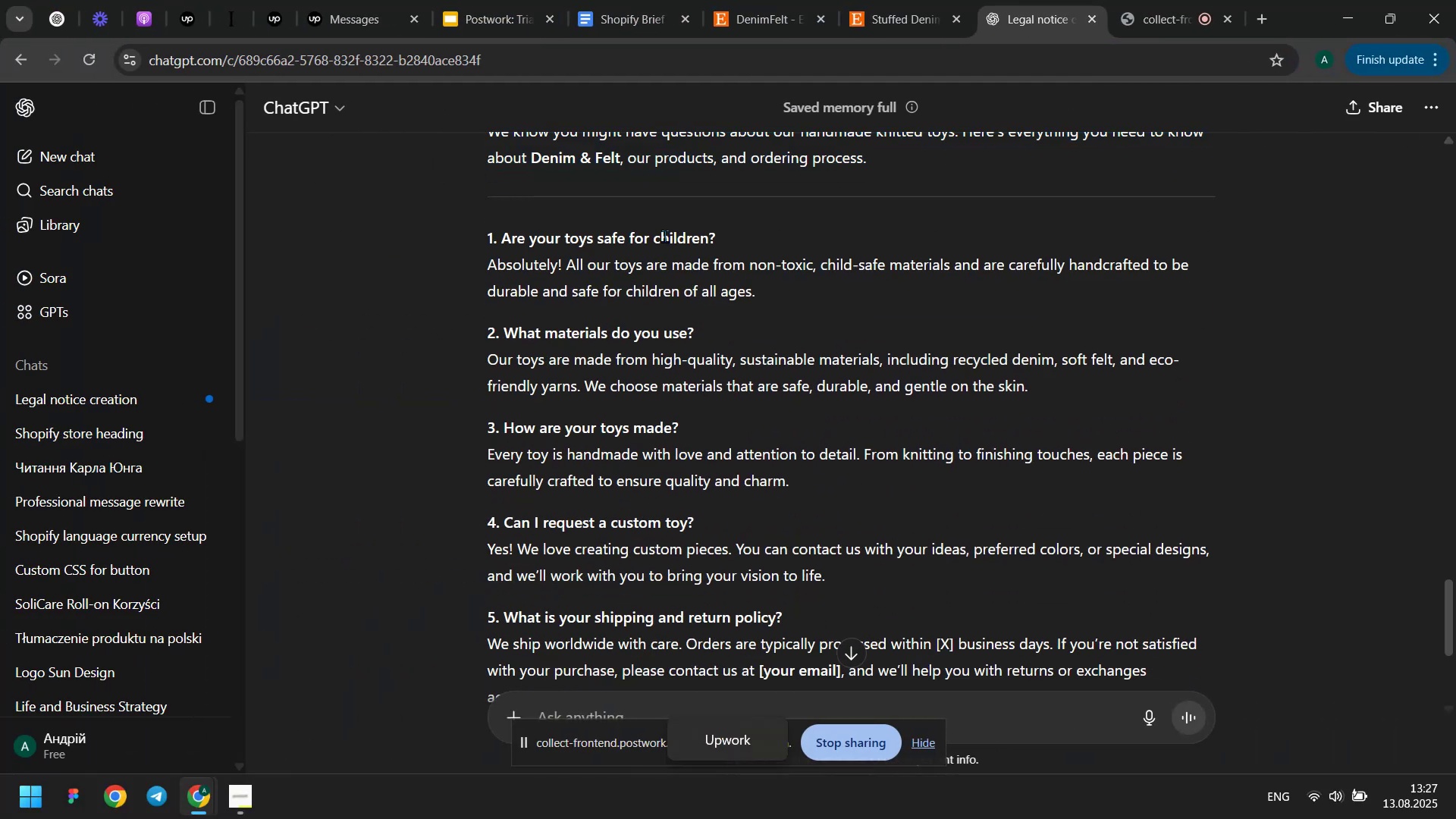 
double_click([664, 236])
 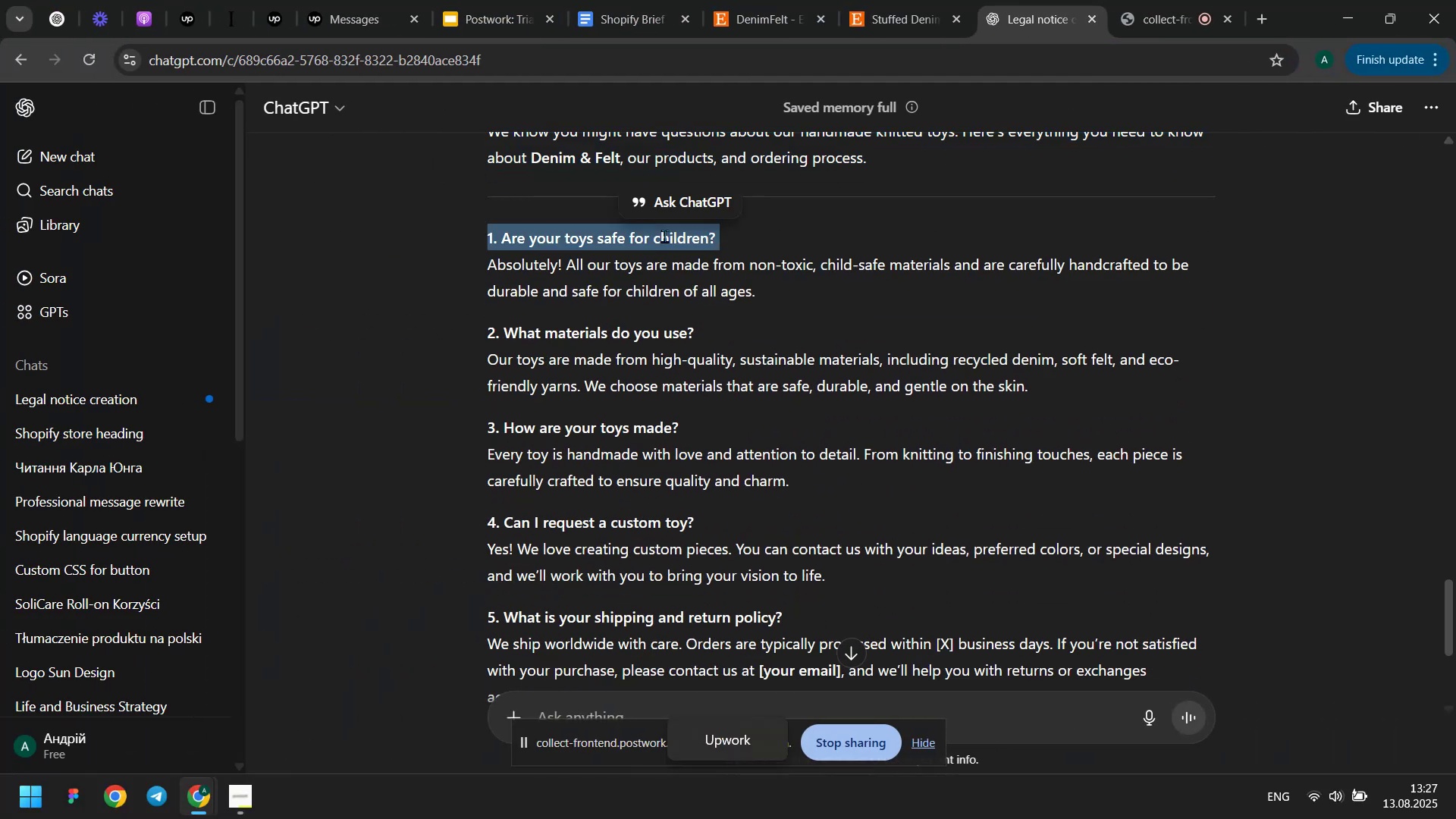 
triple_click([664, 236])
 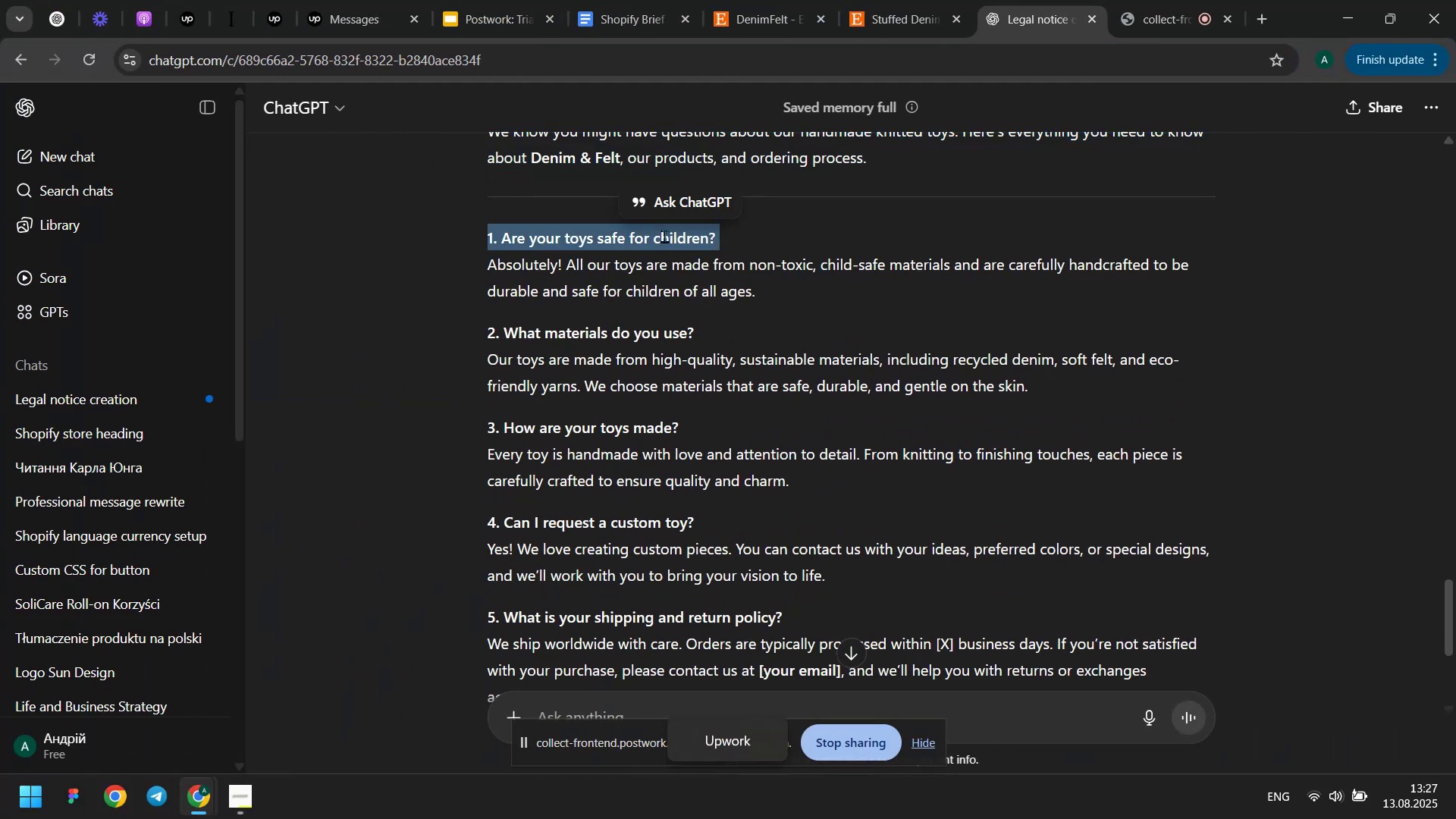 
key(Control+ControlLeft)
 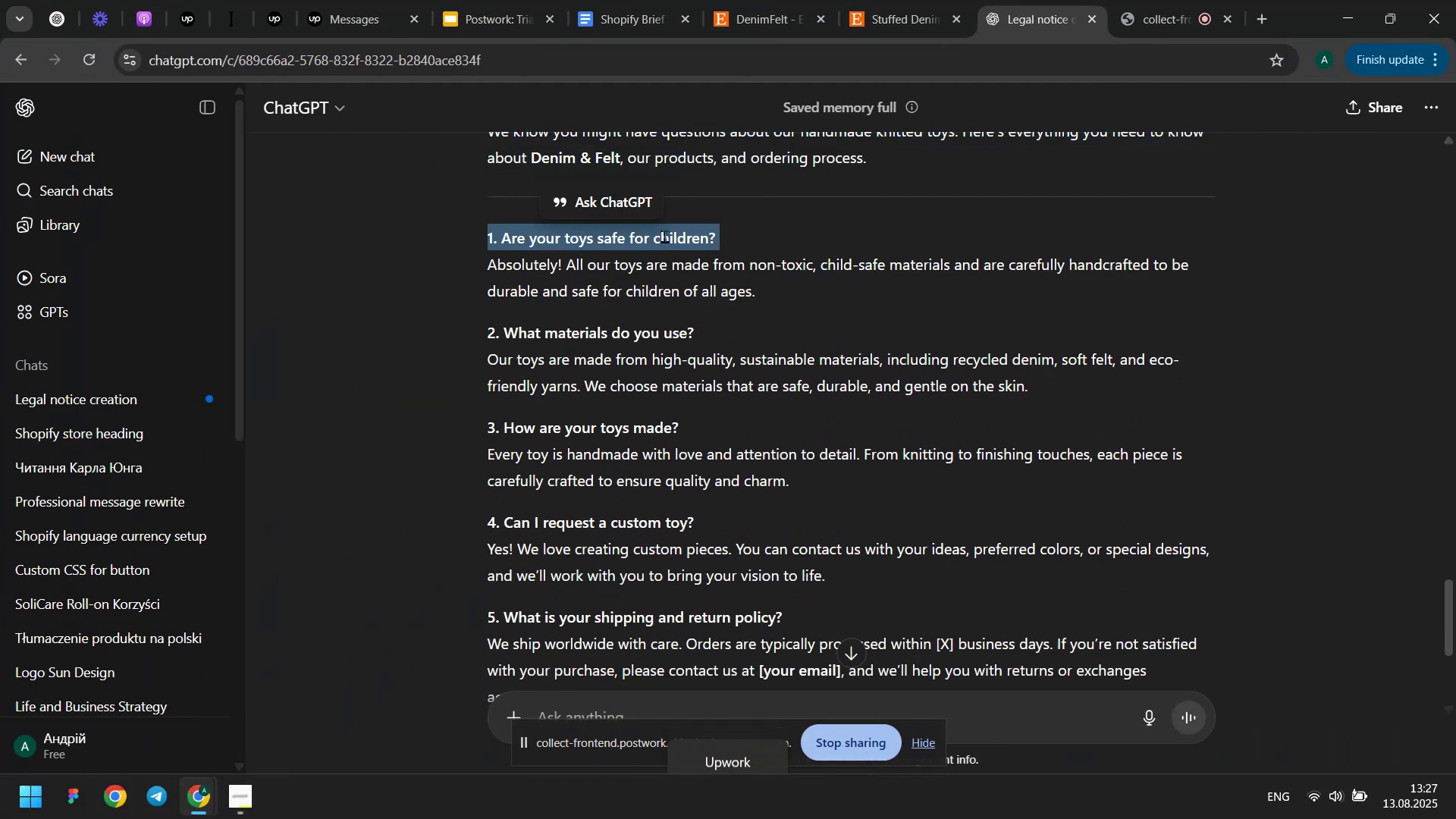 
key(Control+C)
 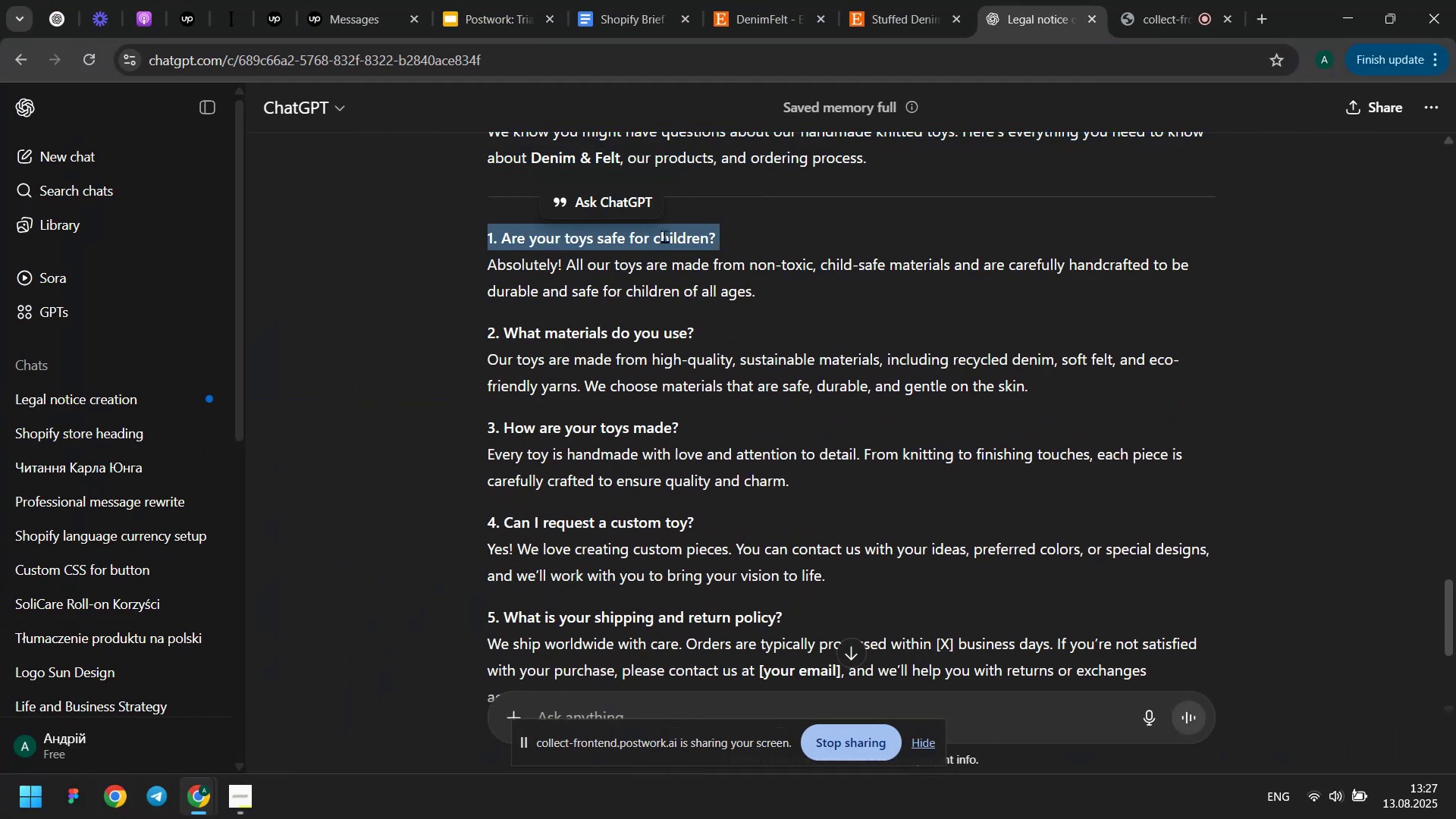 
key(Meta+MetaLeft)
 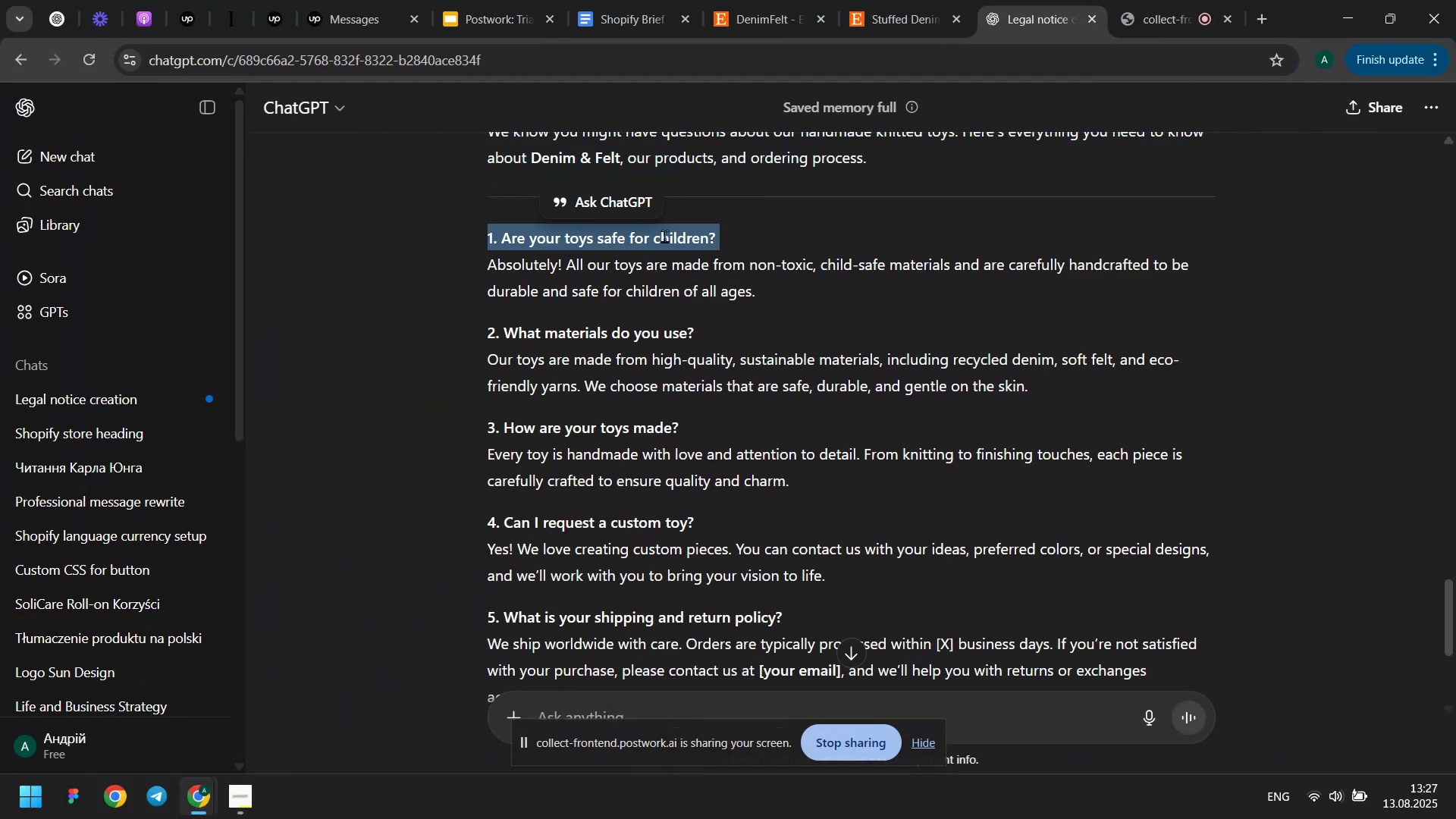 
key(Meta+Tab)
 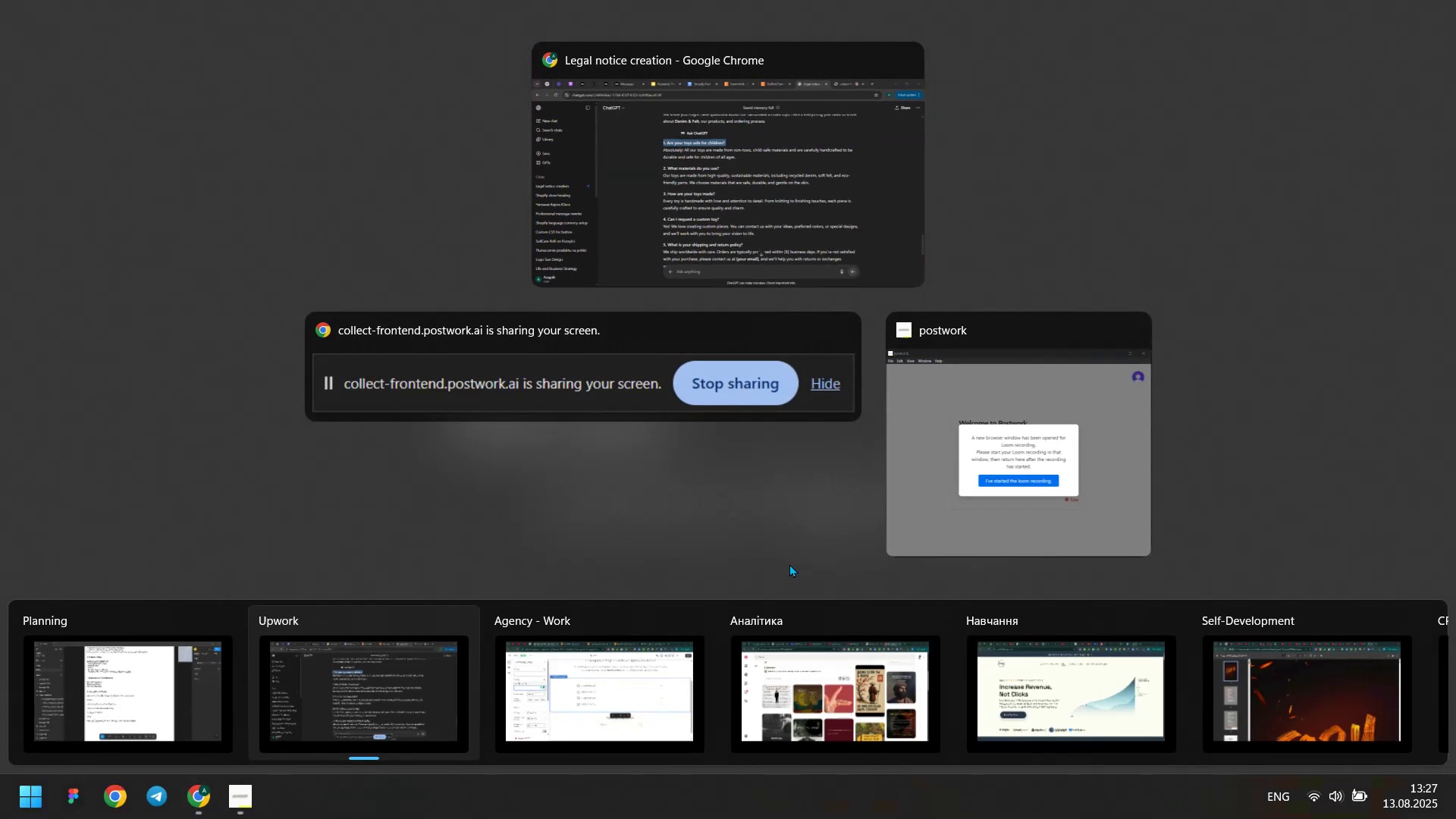 
left_click([605, 665])
 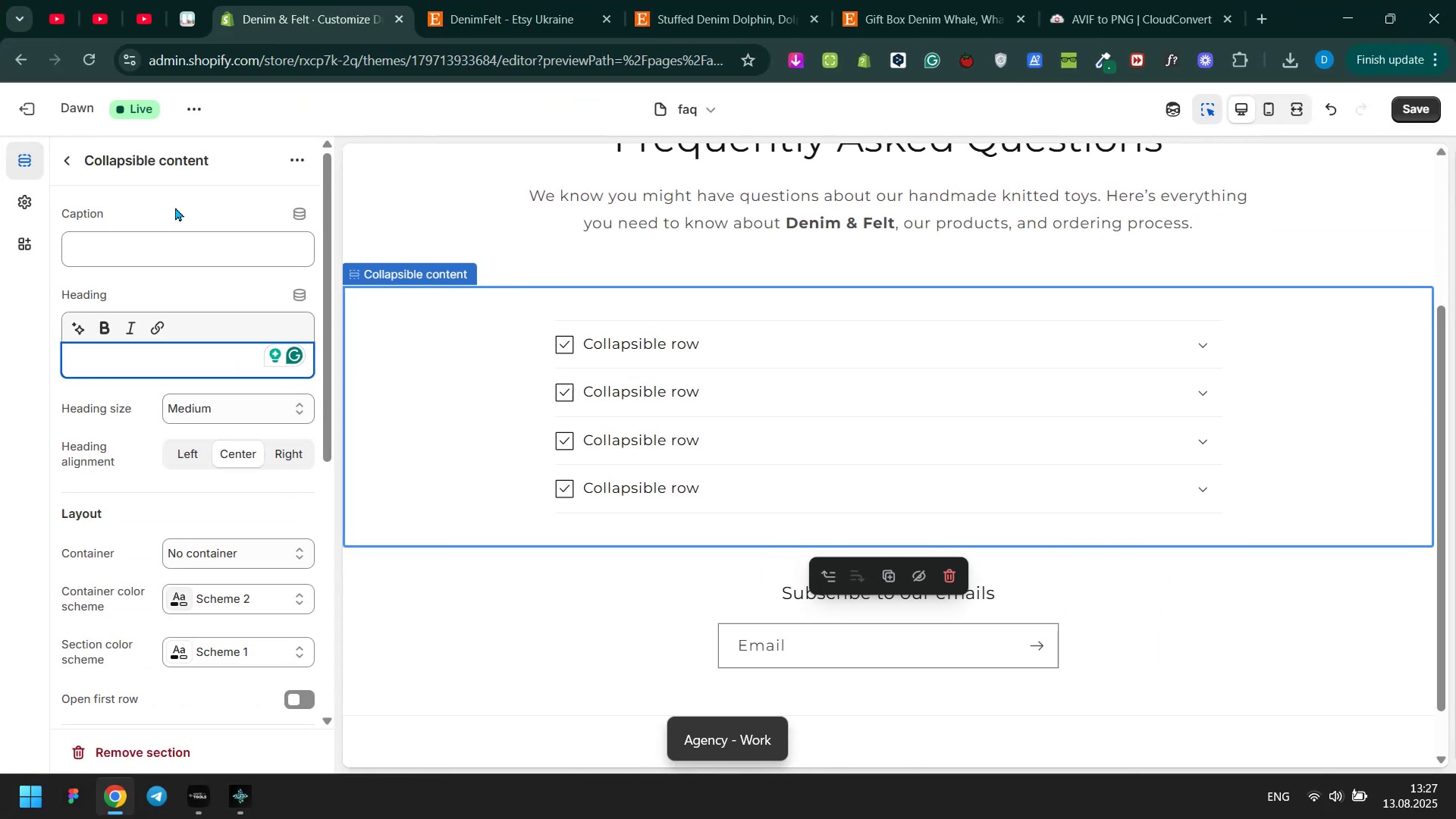 
left_click([646, 339])
 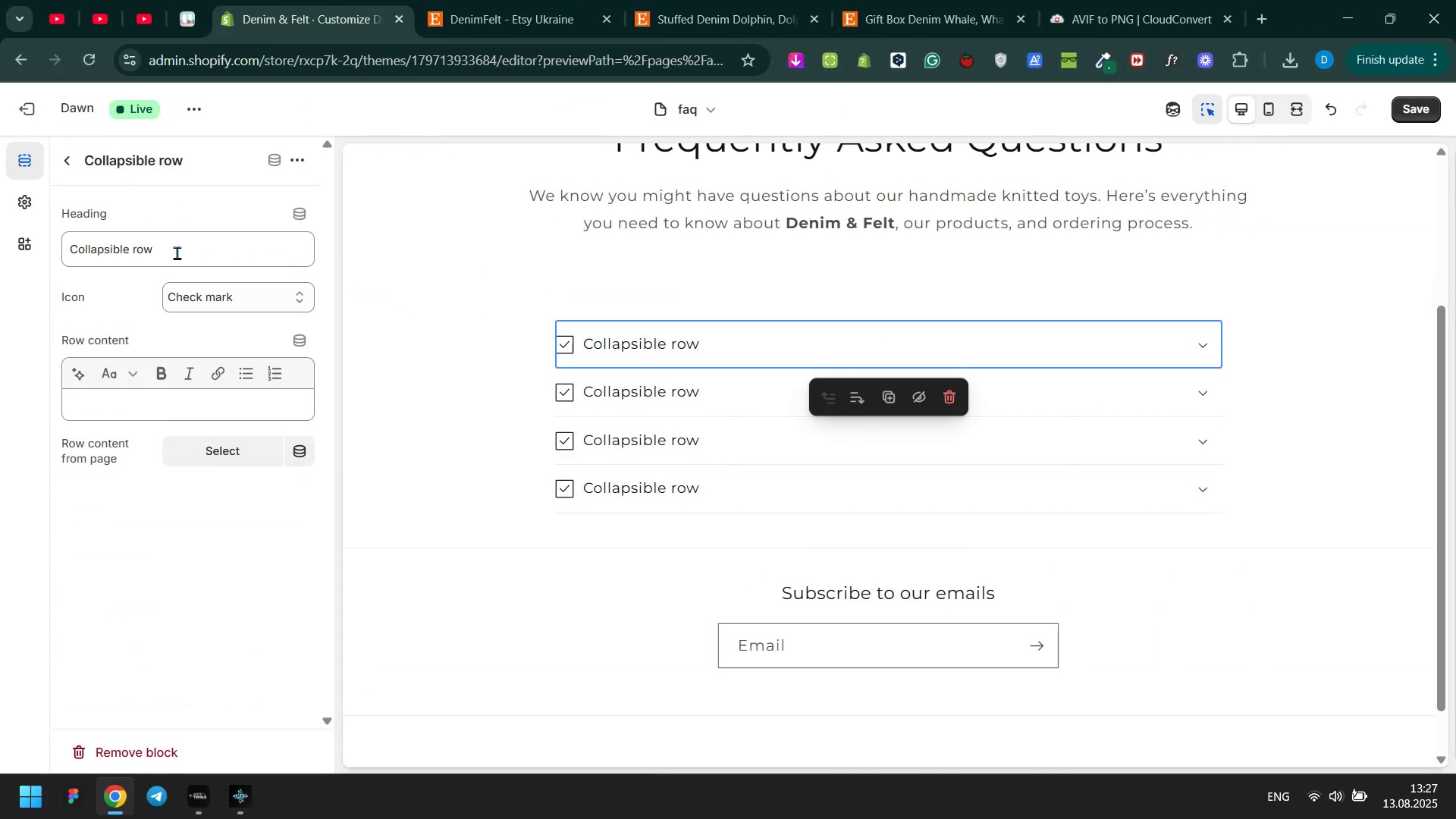 
double_click([177, 253])
 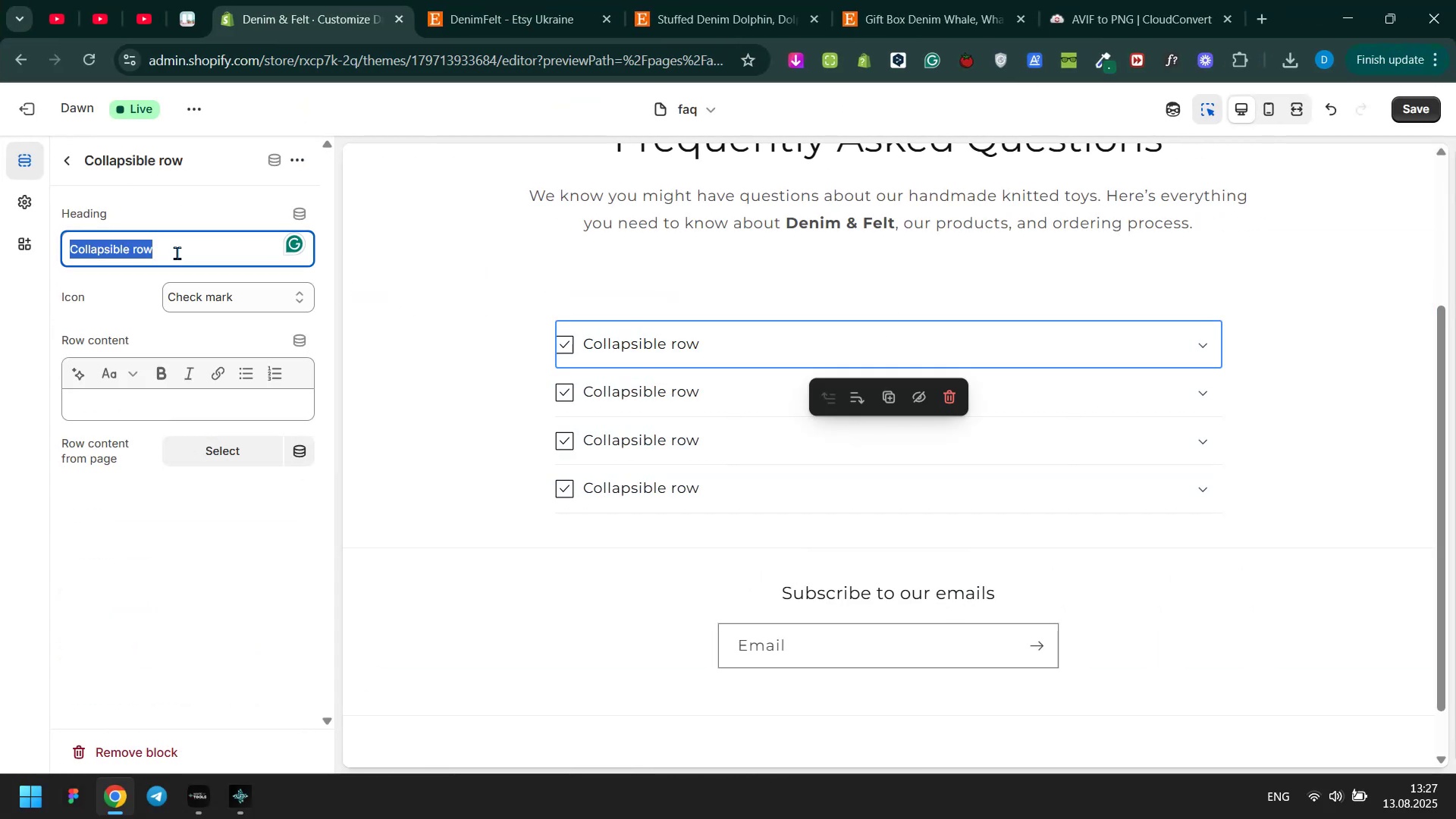 
triple_click([177, 253])
 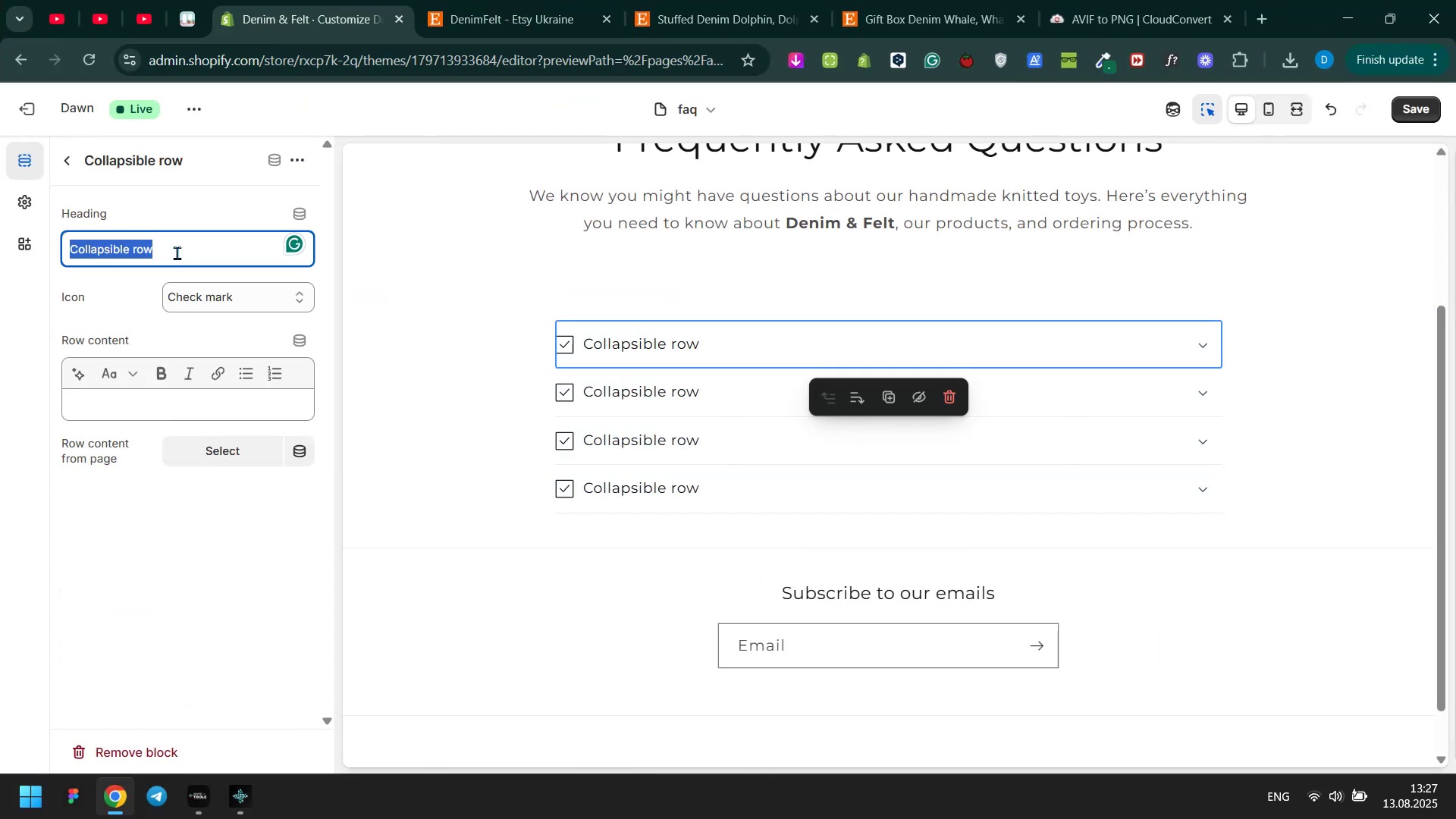 
key(Control+ControlLeft)
 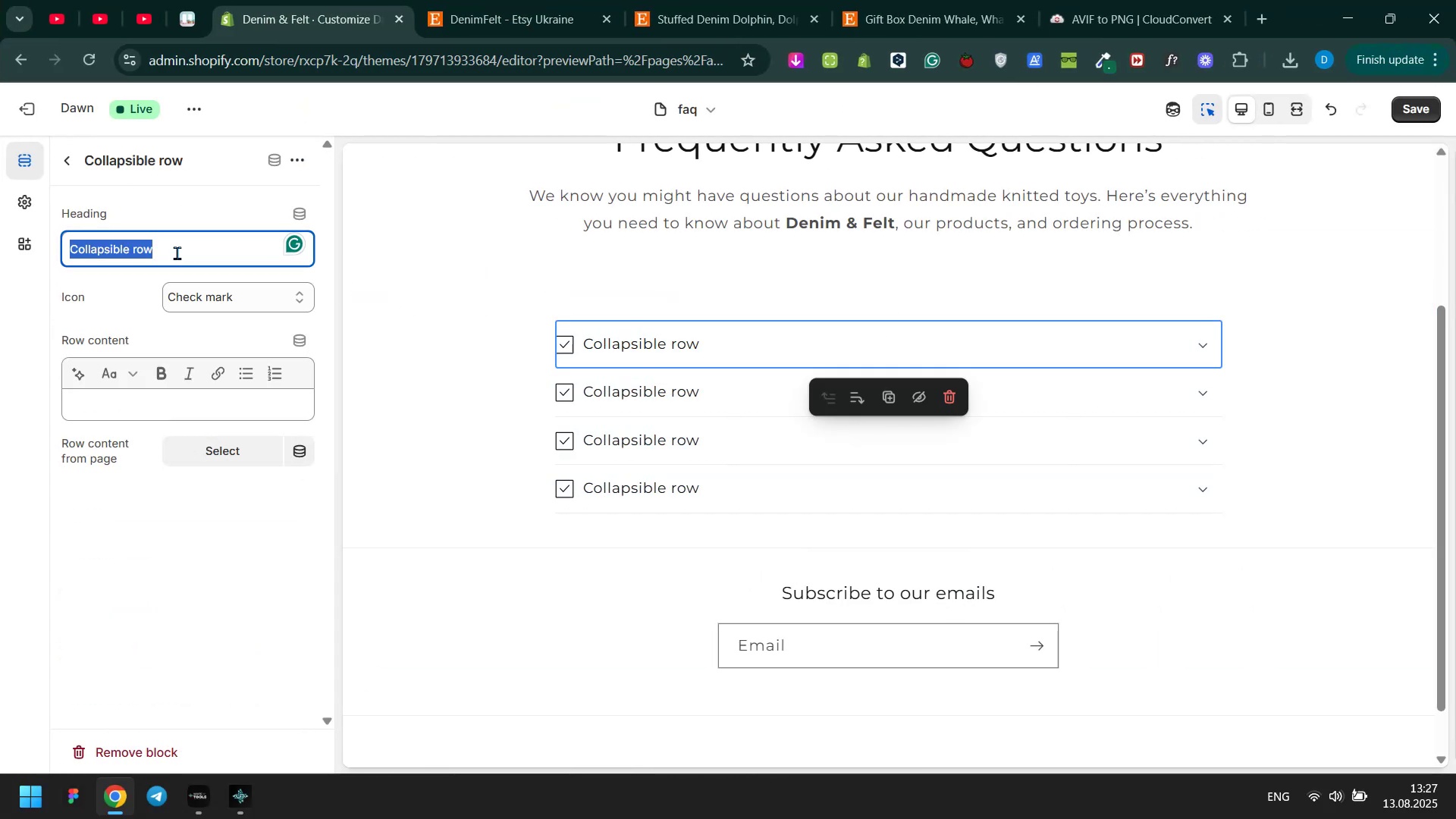 
key(Control+V)
 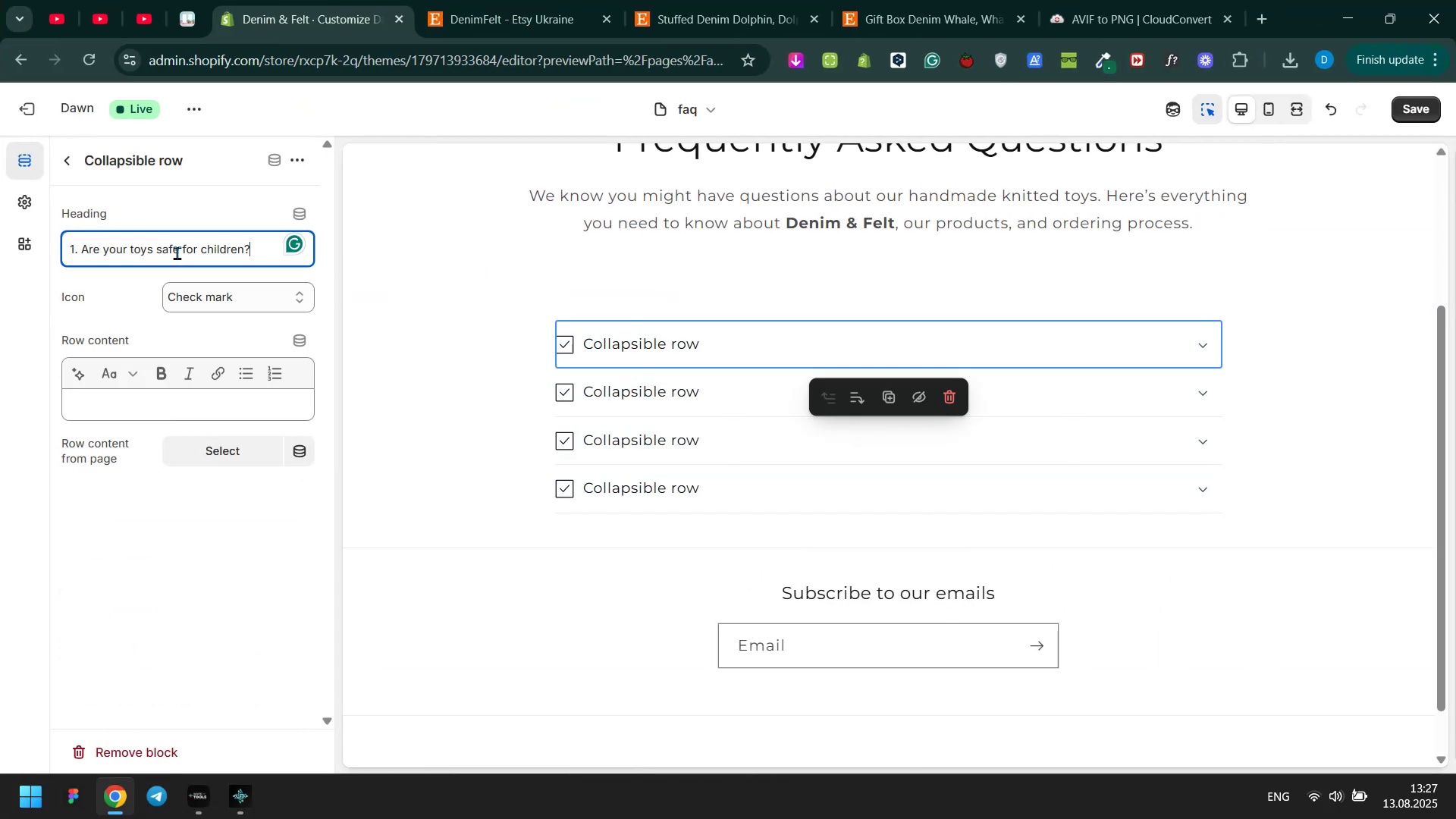 
key(Meta+MetaLeft)
 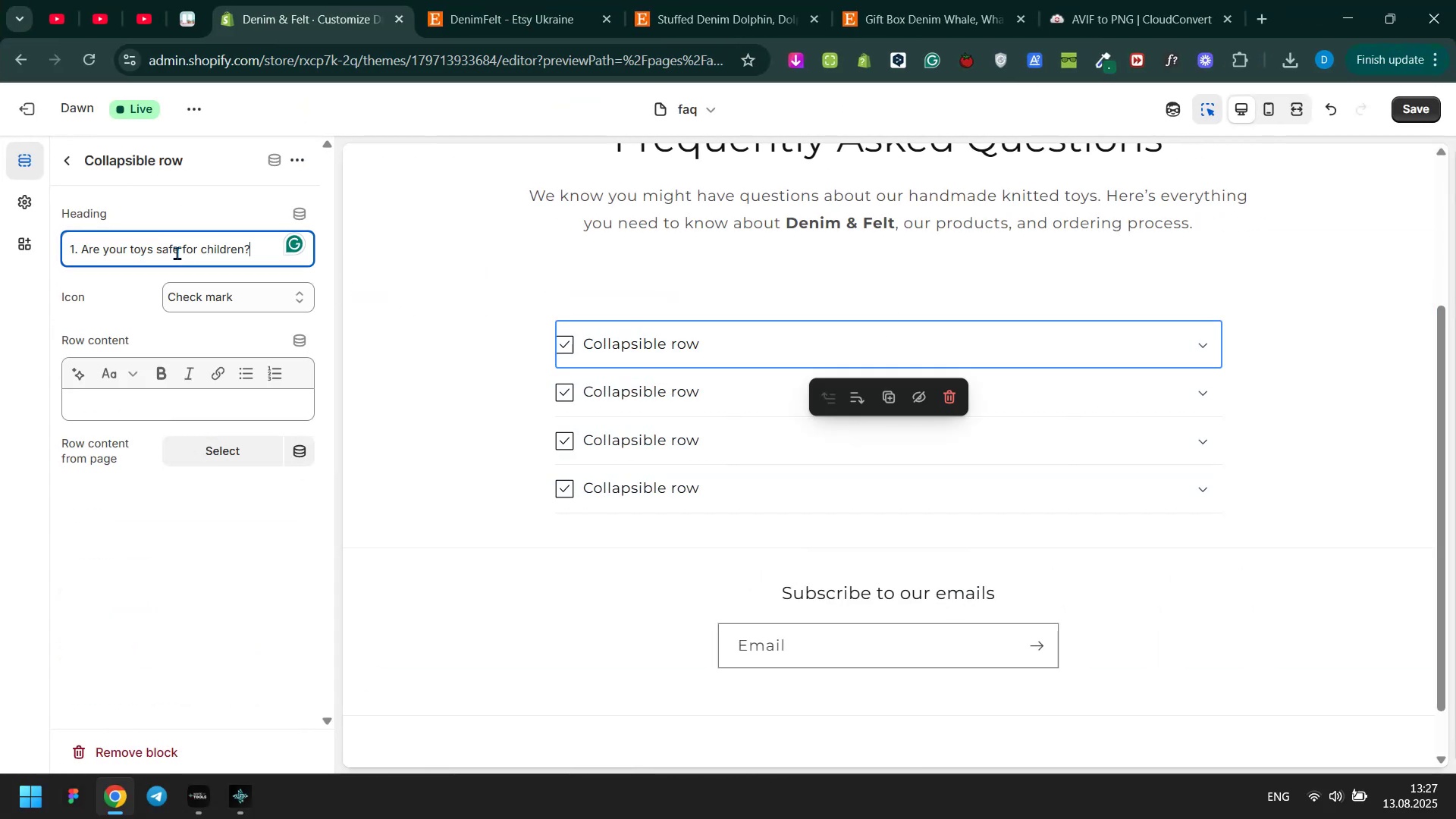 
key(Meta+Tab)
 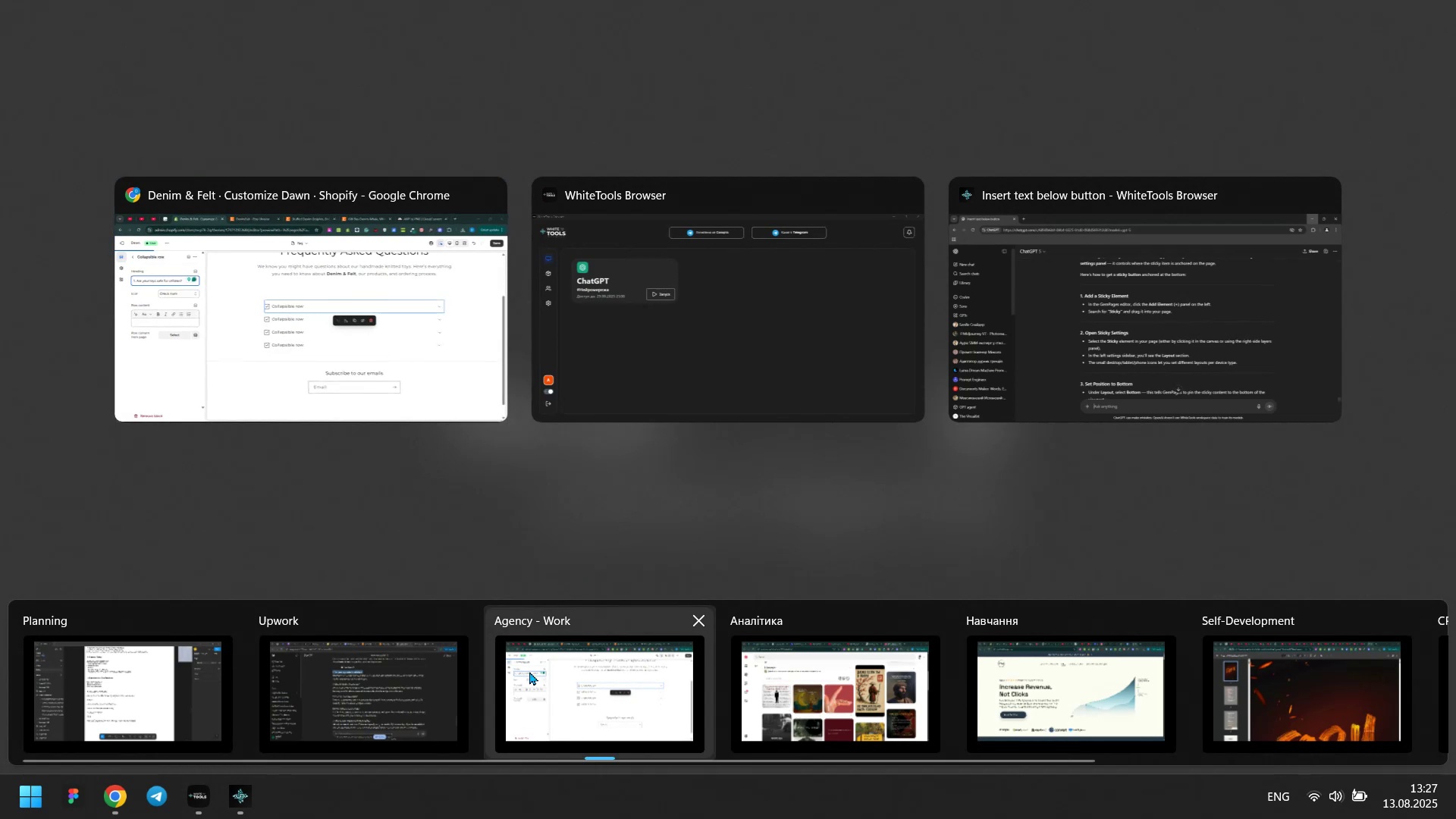 
left_click([412, 693])
 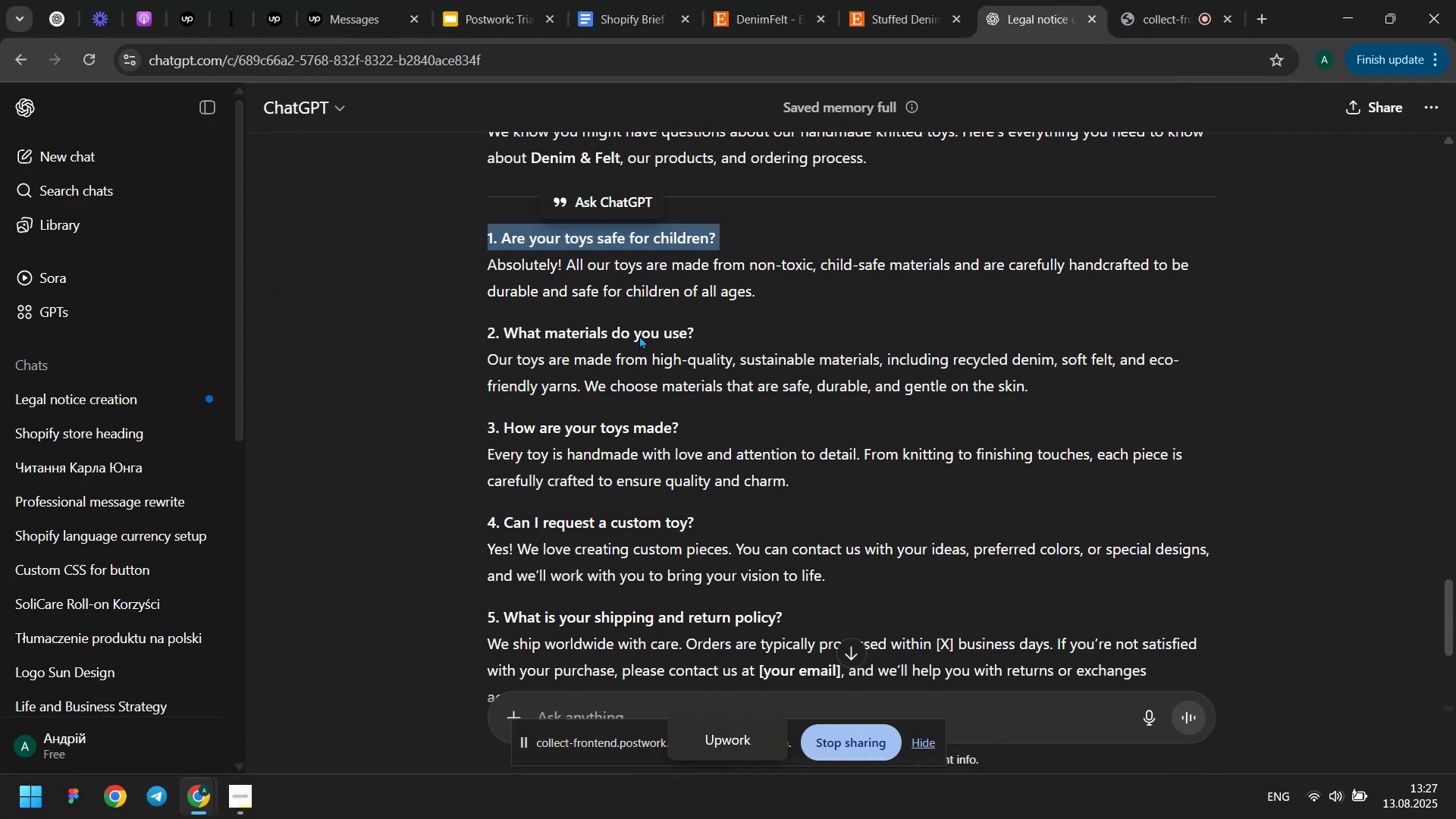 
left_click([632, 281])
 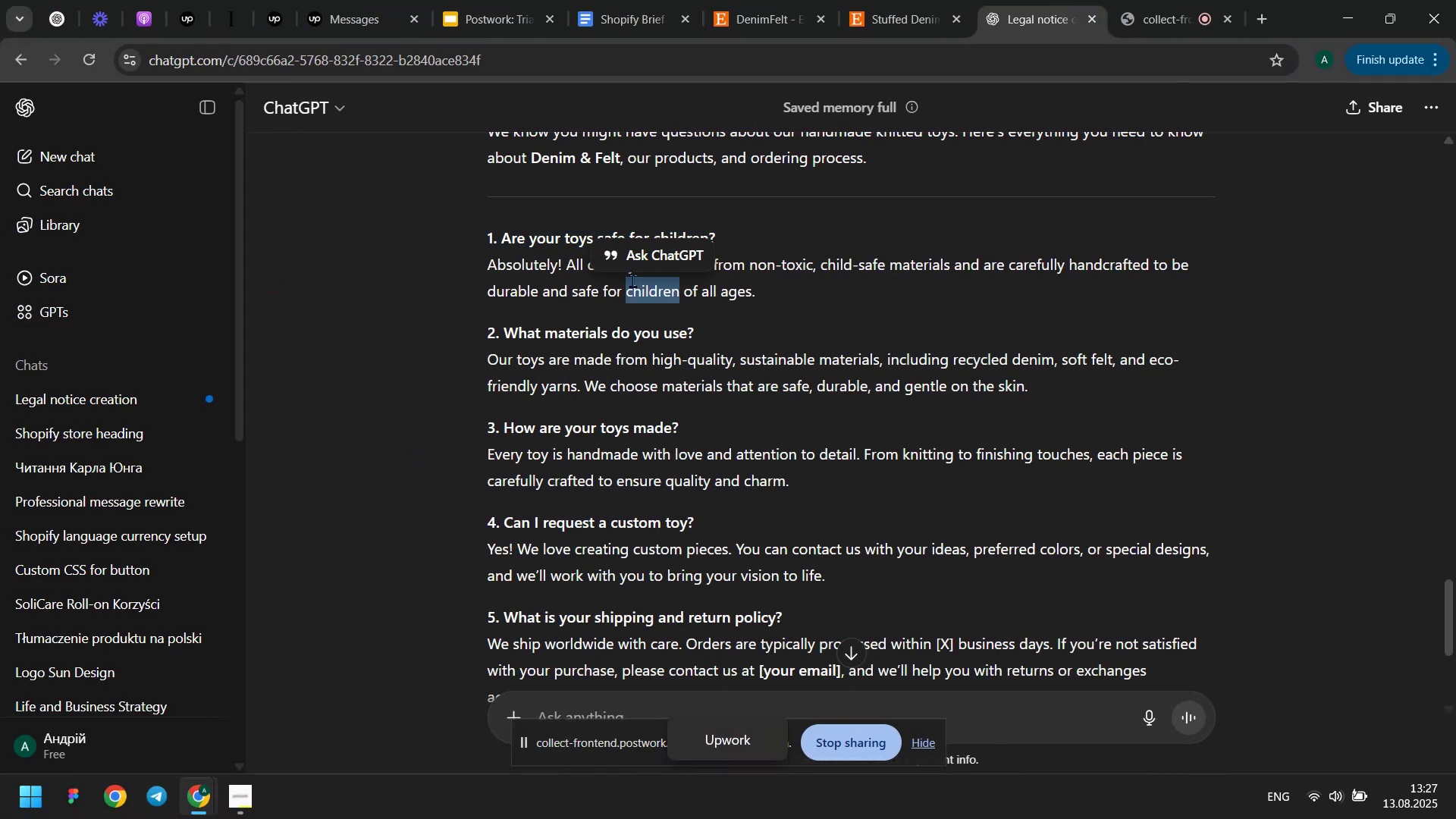 
triple_click([632, 281])
 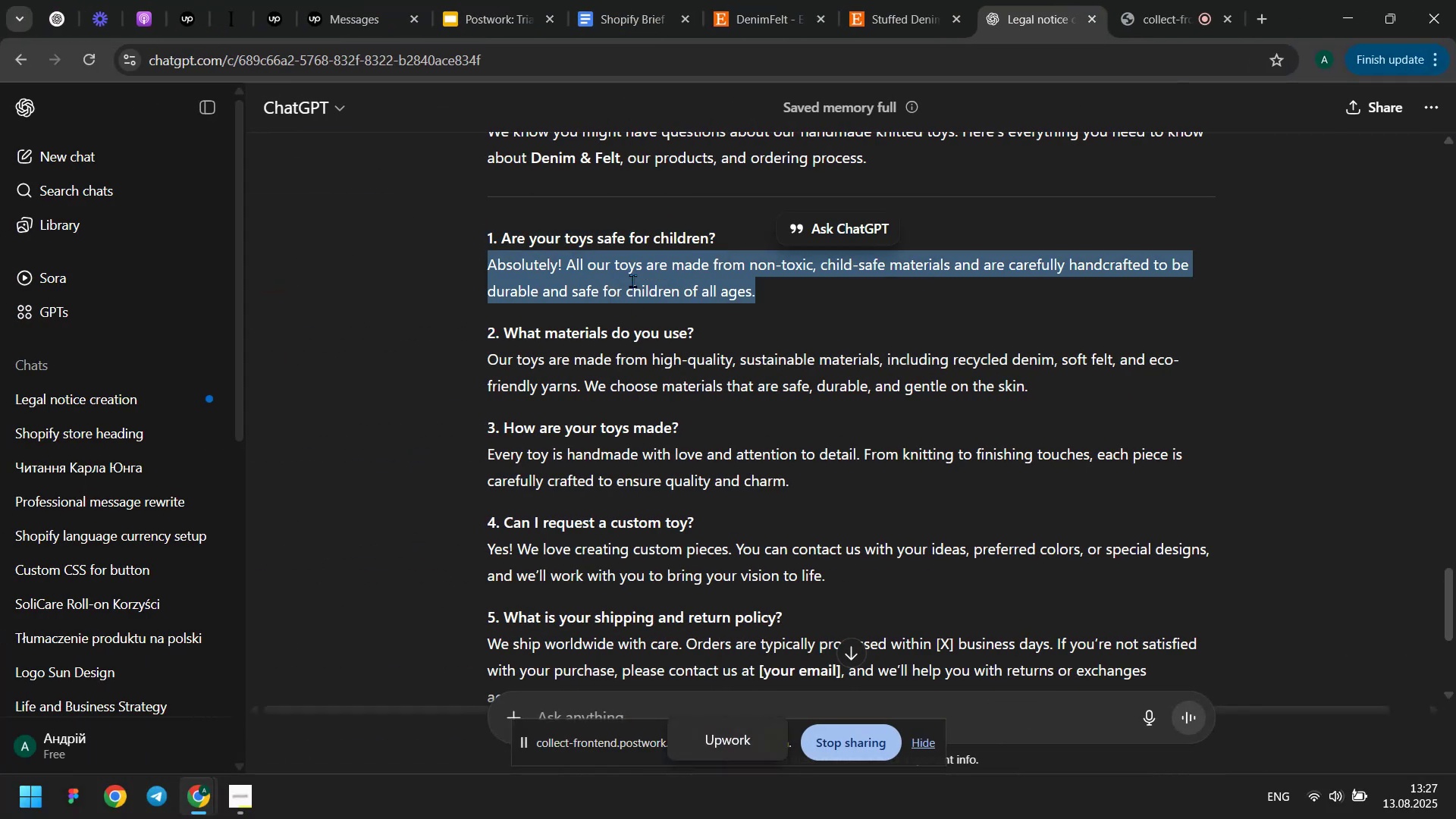 
key(Control+ControlLeft)
 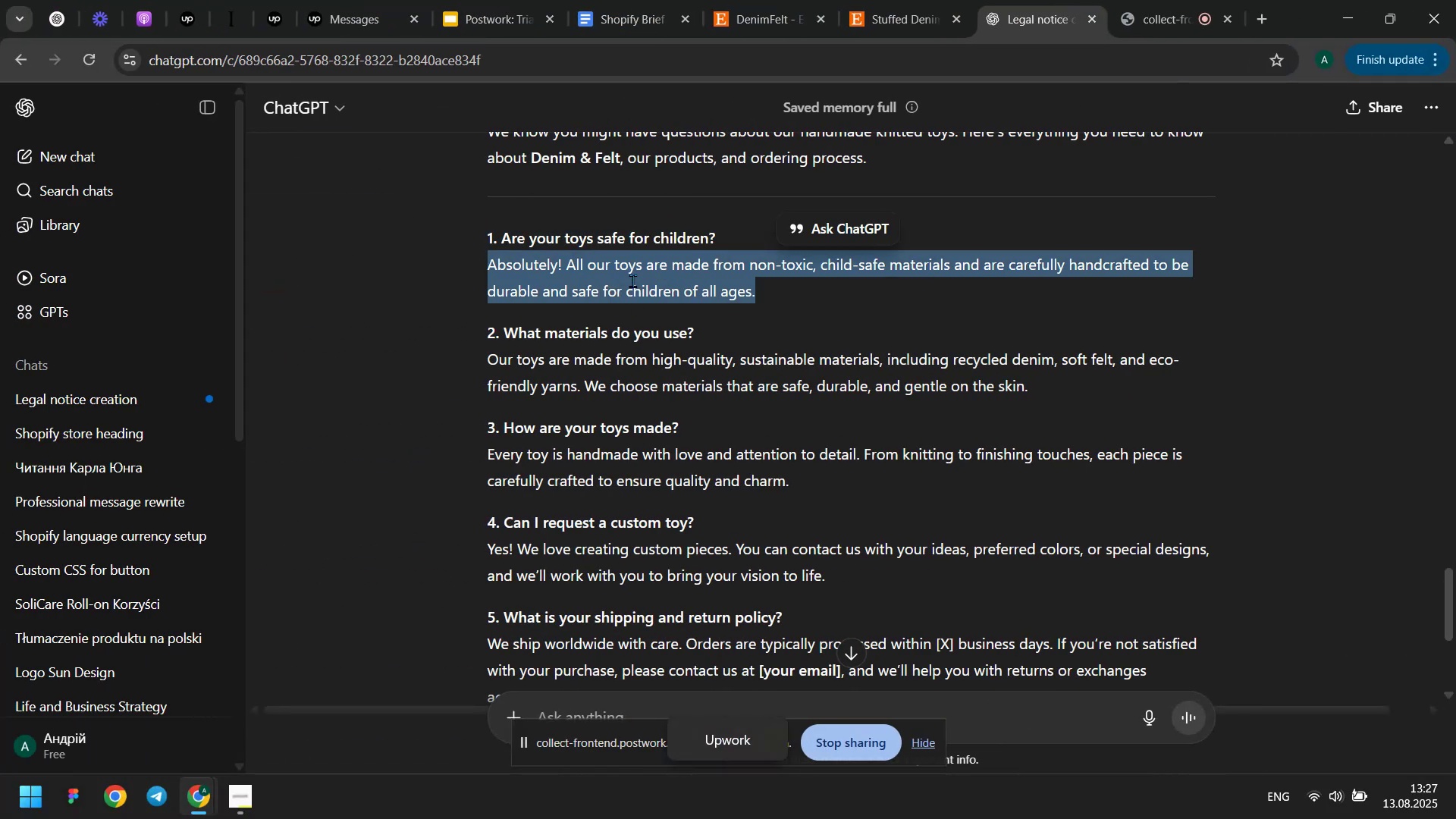 
key(Control+C)
 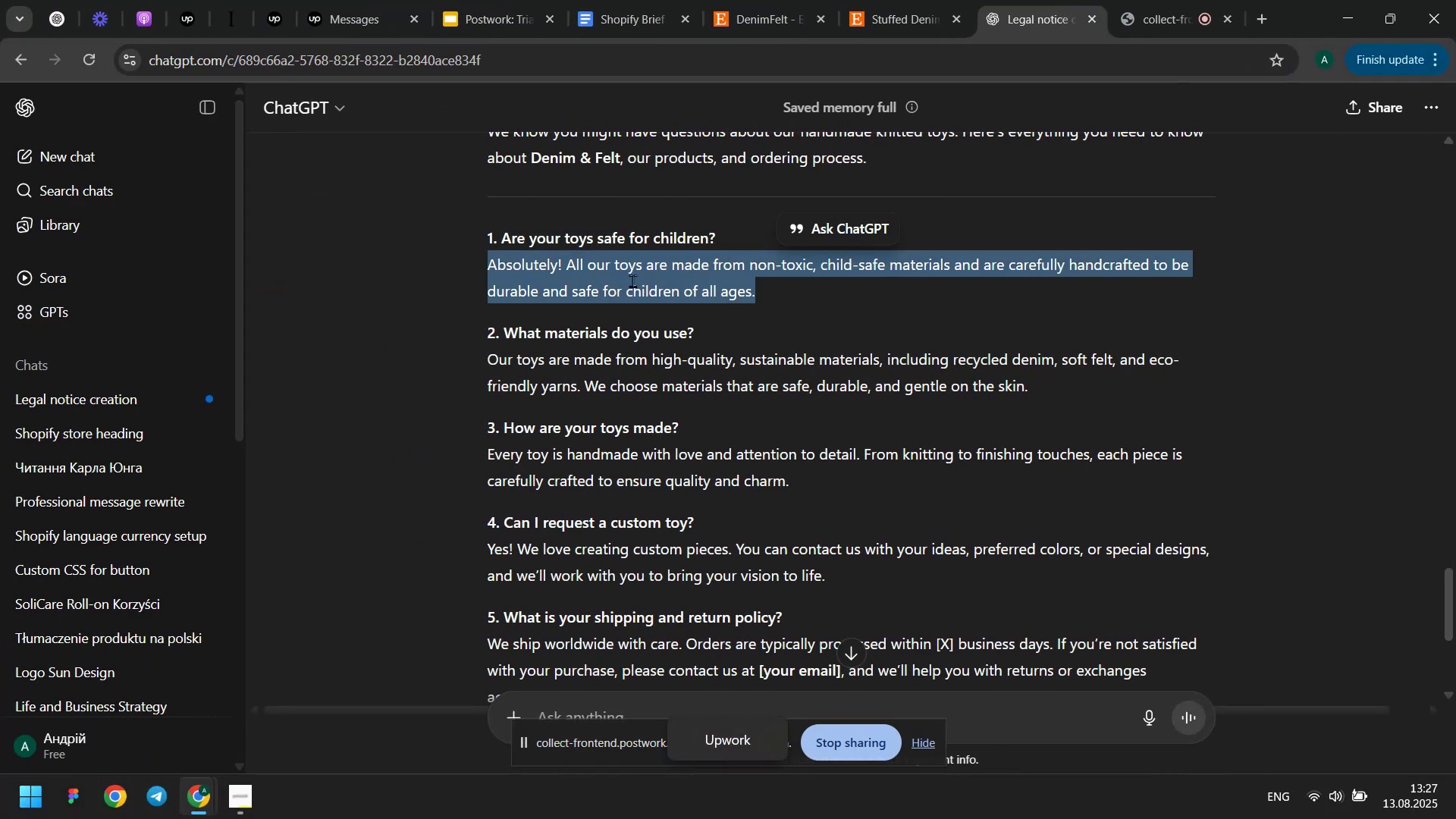 
key(Meta+MetaLeft)
 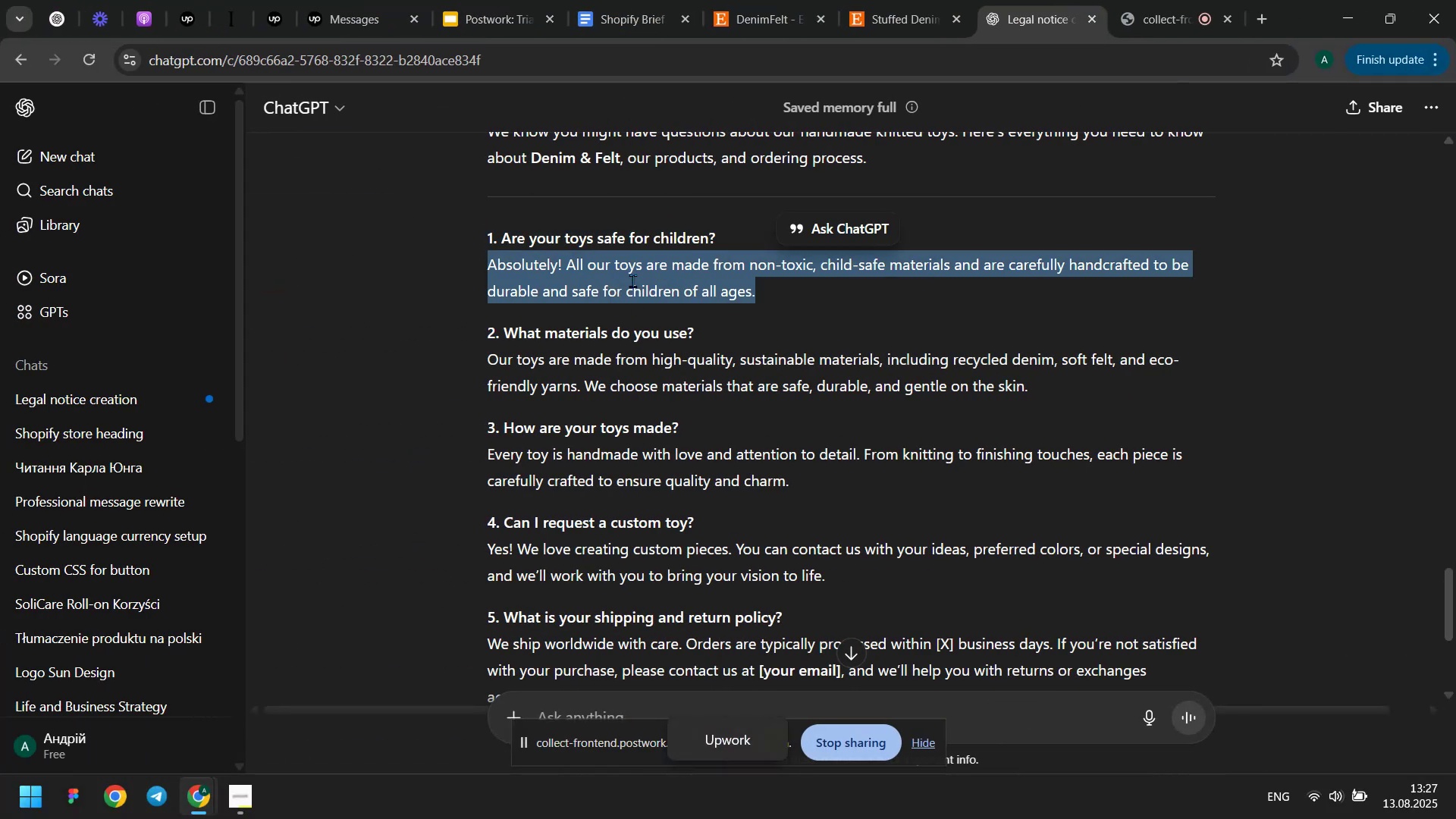 
key(Meta+Tab)
 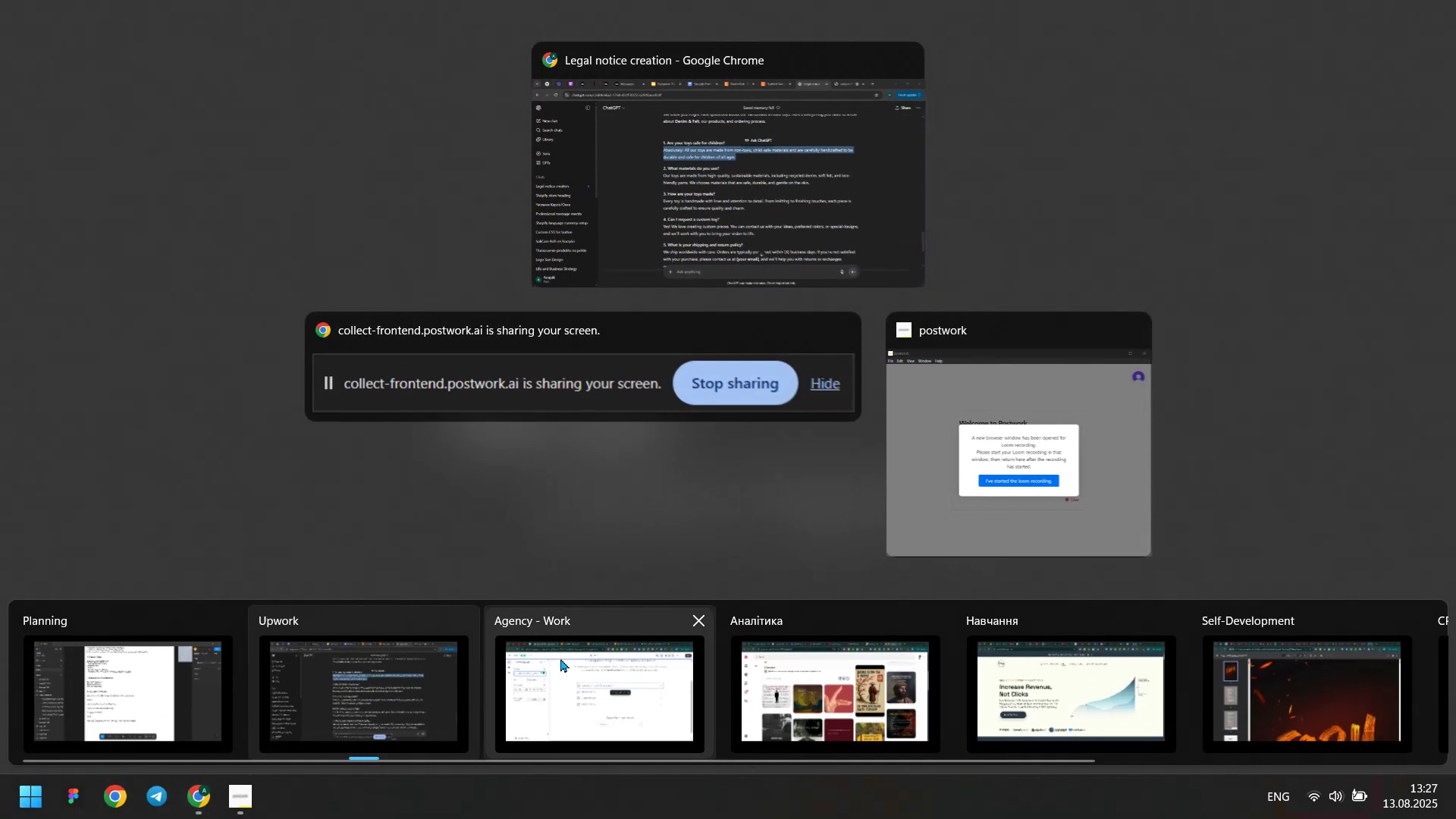 
left_click([560, 665])
 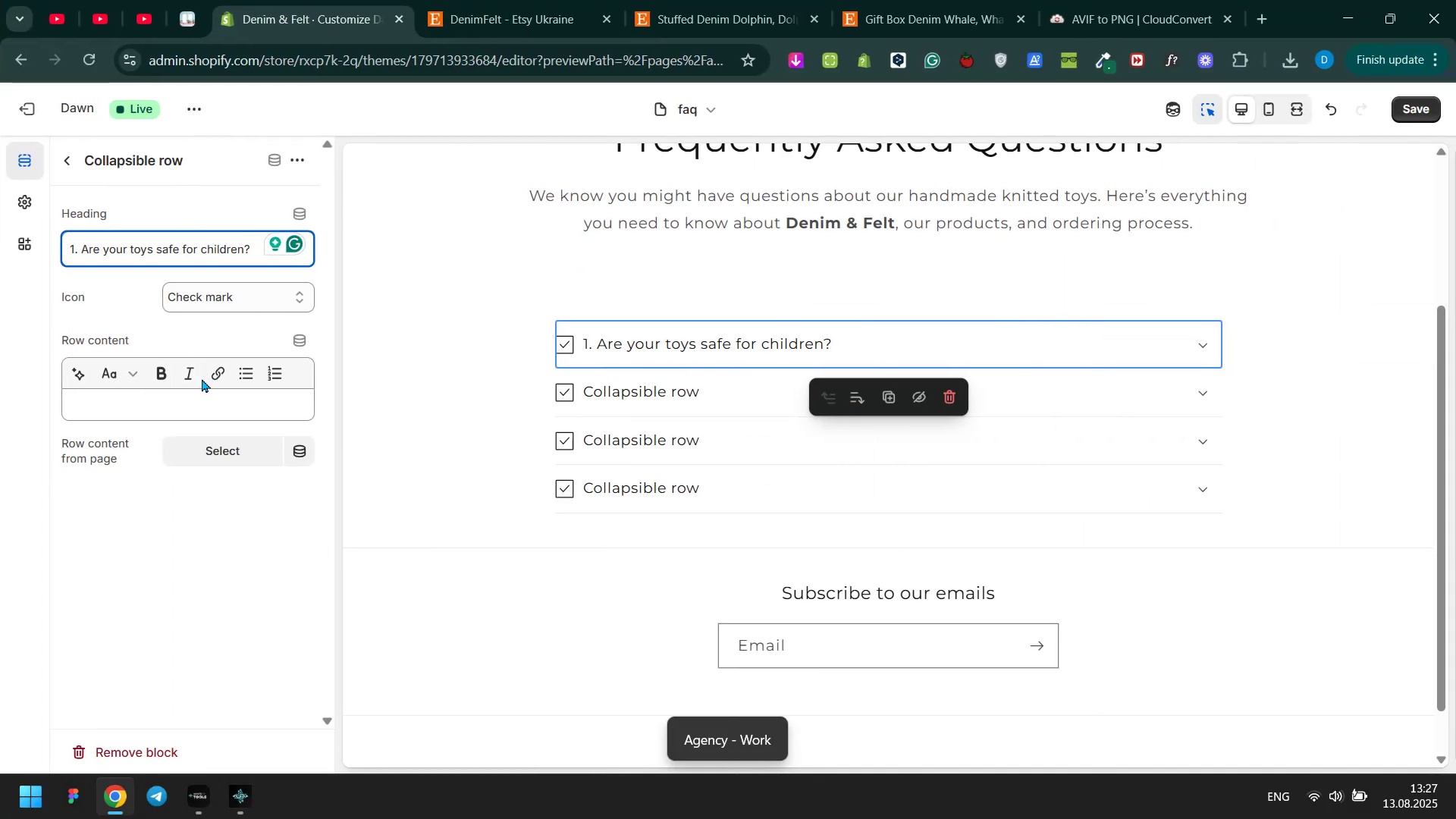 
left_click([193, 398])
 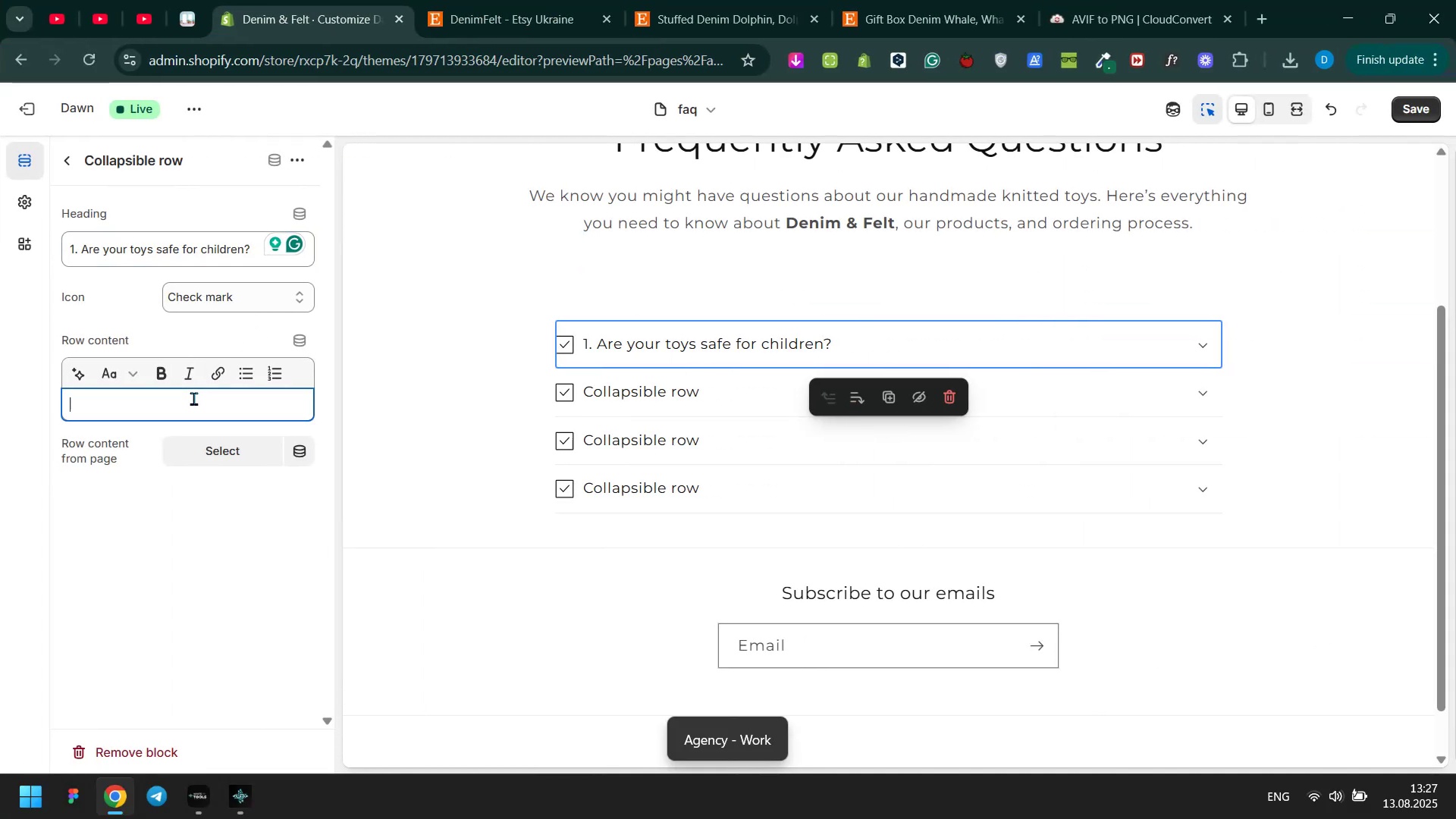 
key(Control+ControlLeft)
 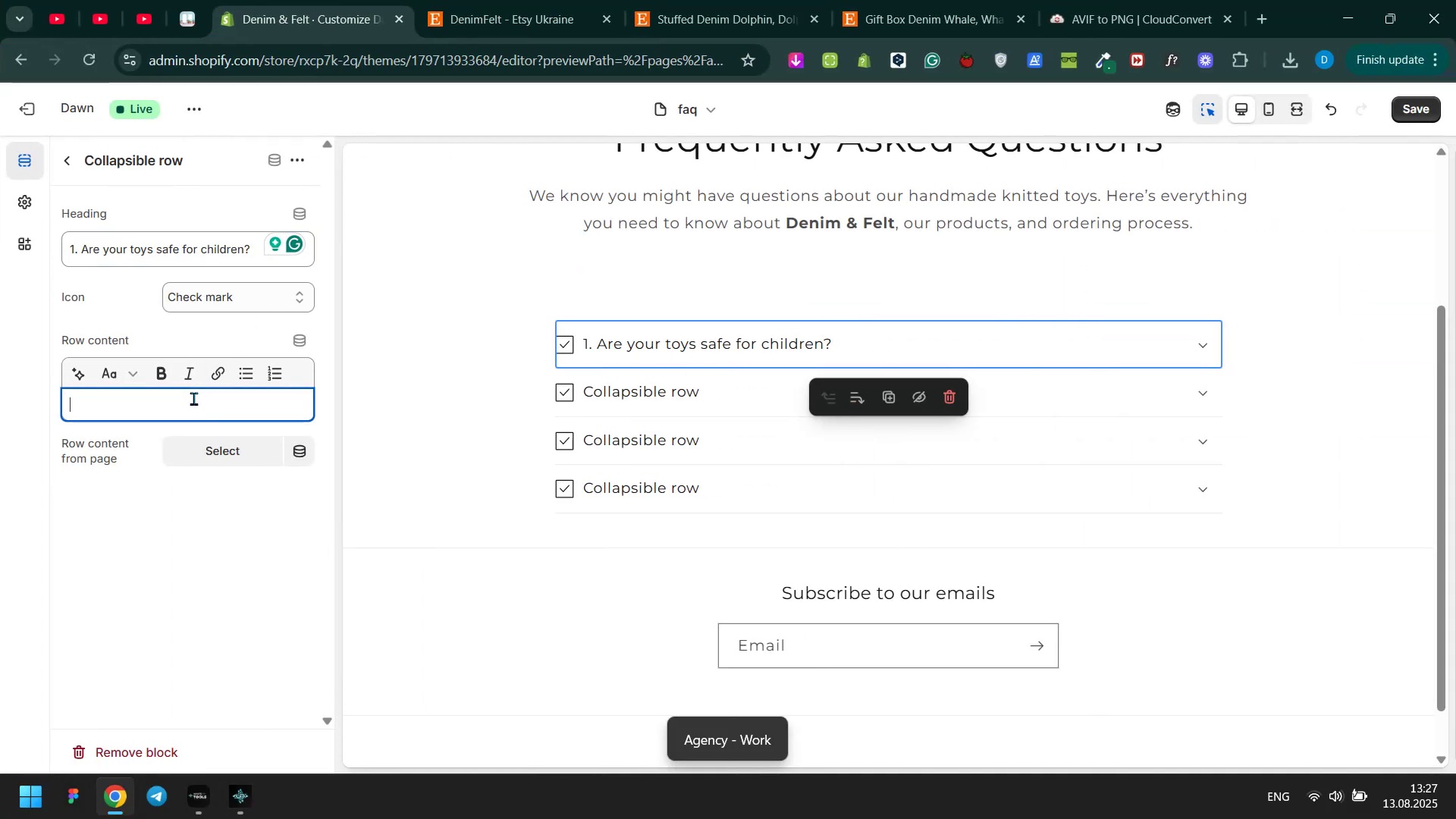 
key(Control+V)
 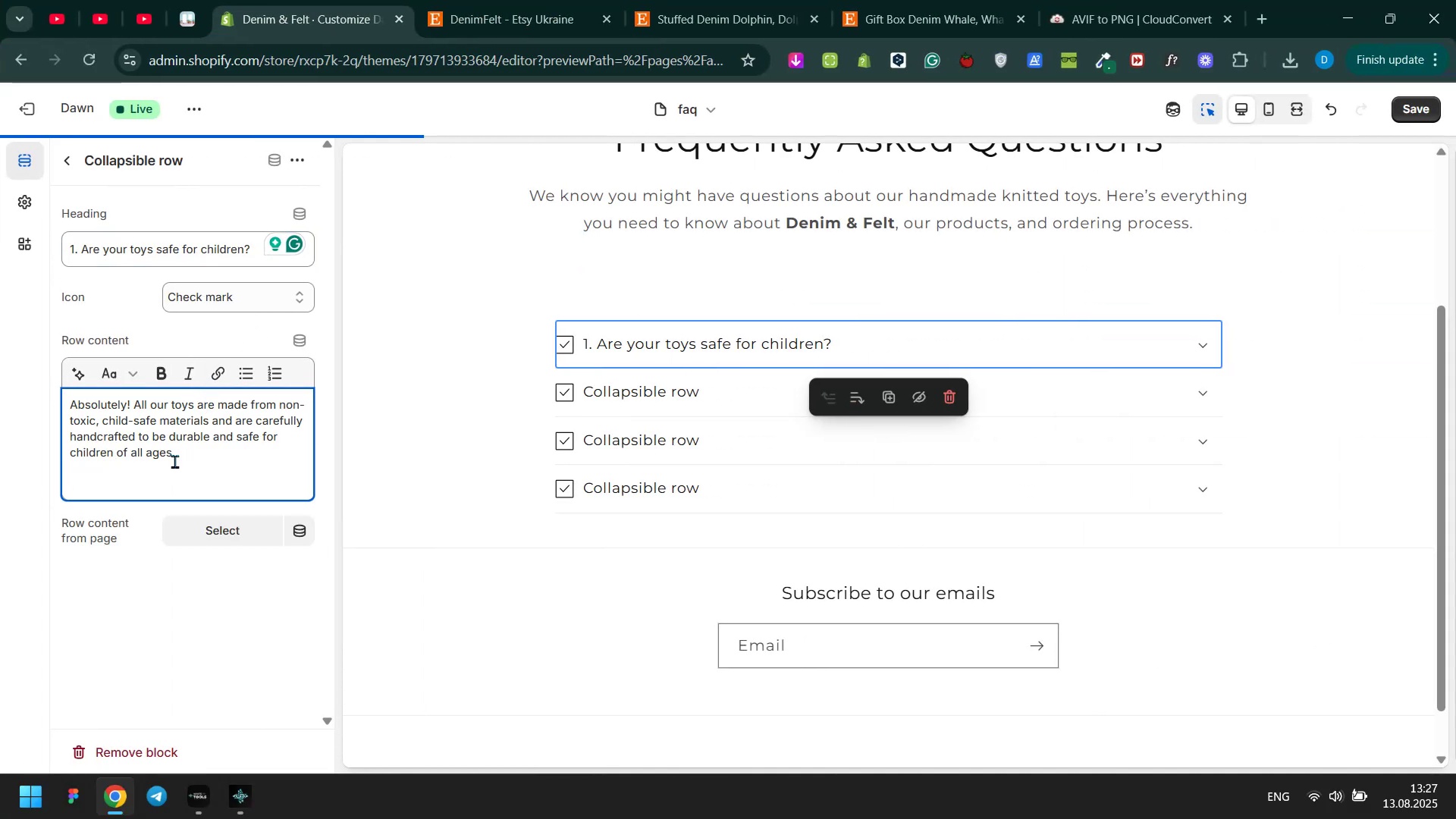 
key(Backspace)
 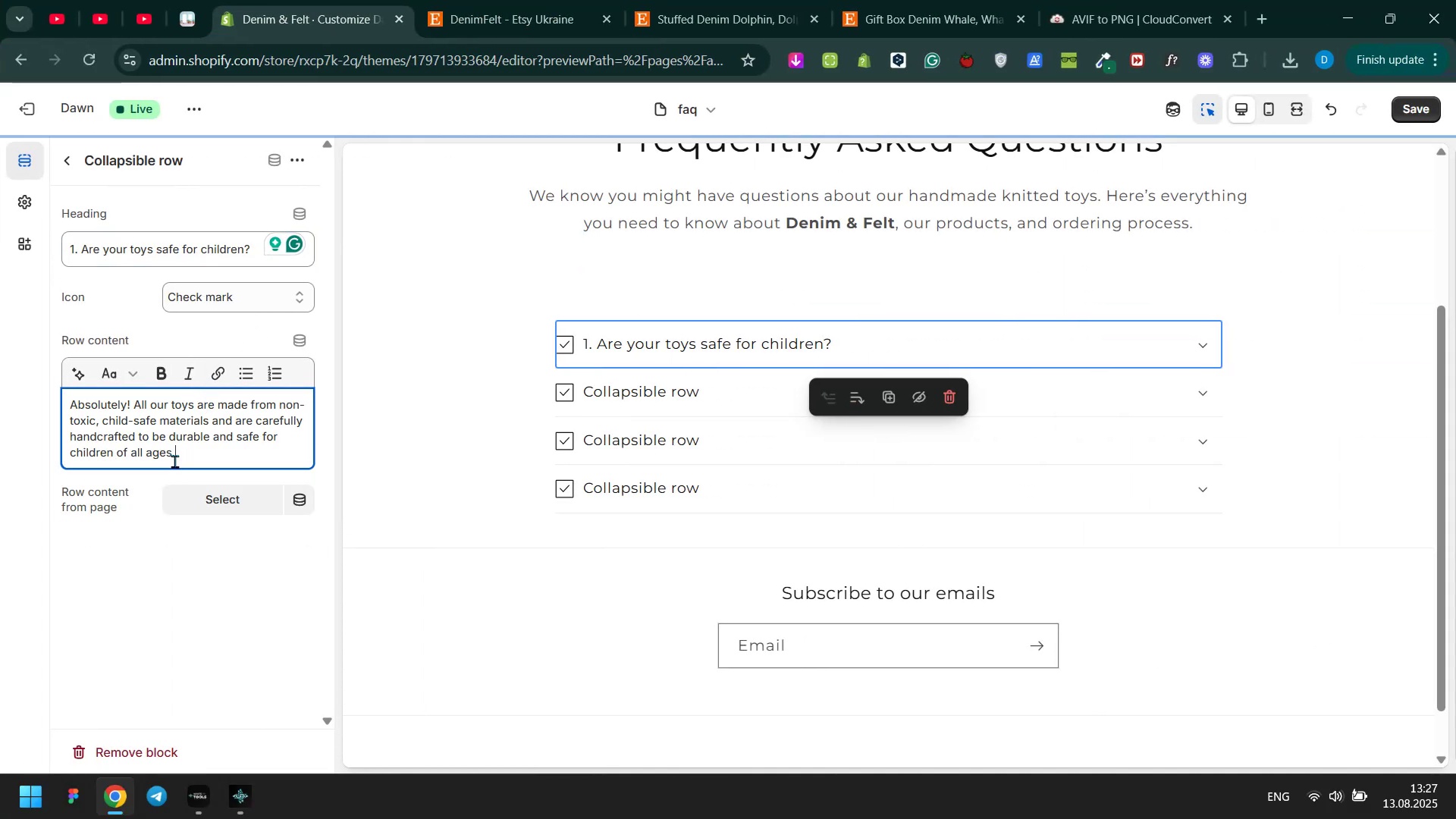 
key(Backspace)
 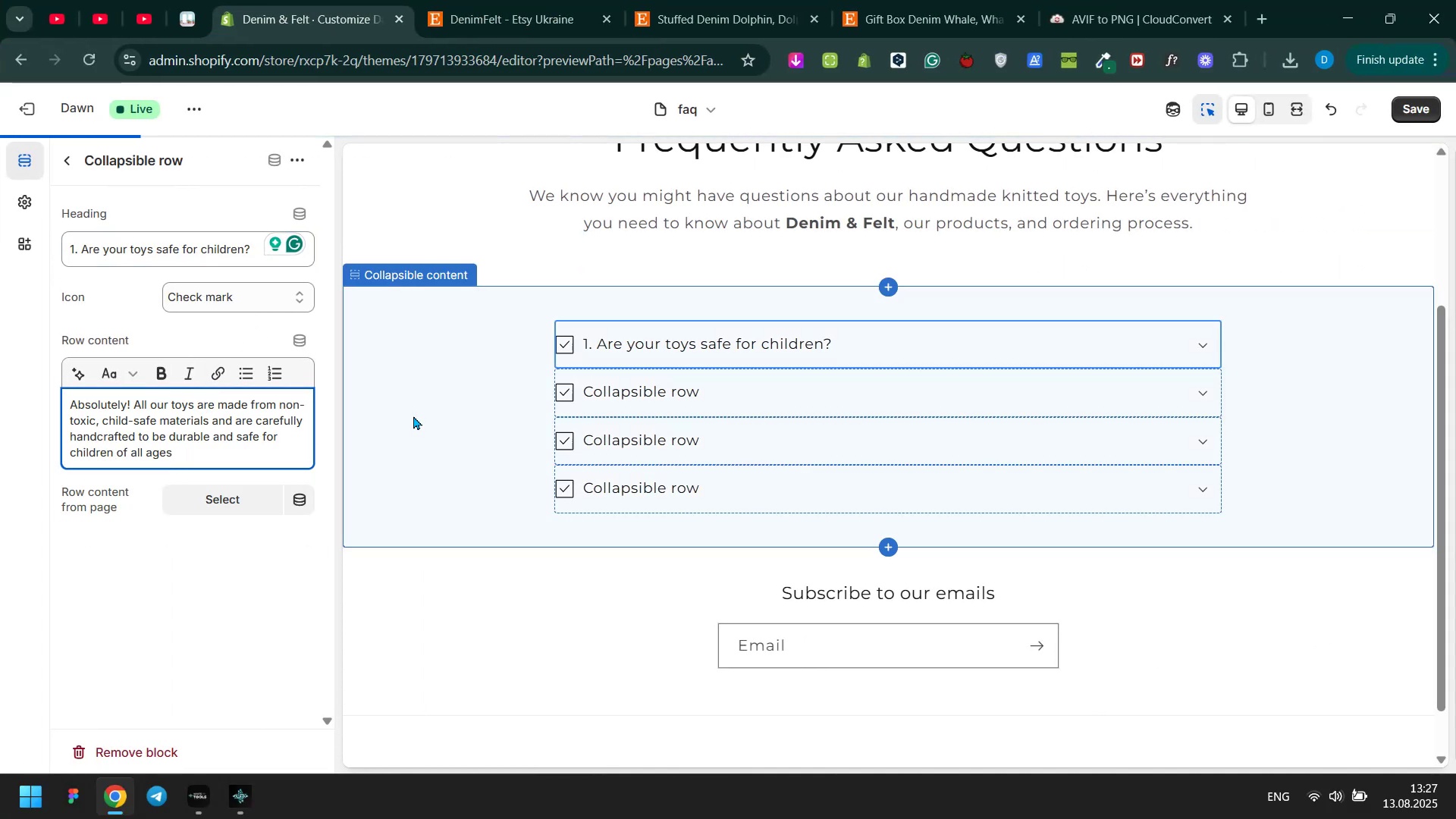 
key(Period)
 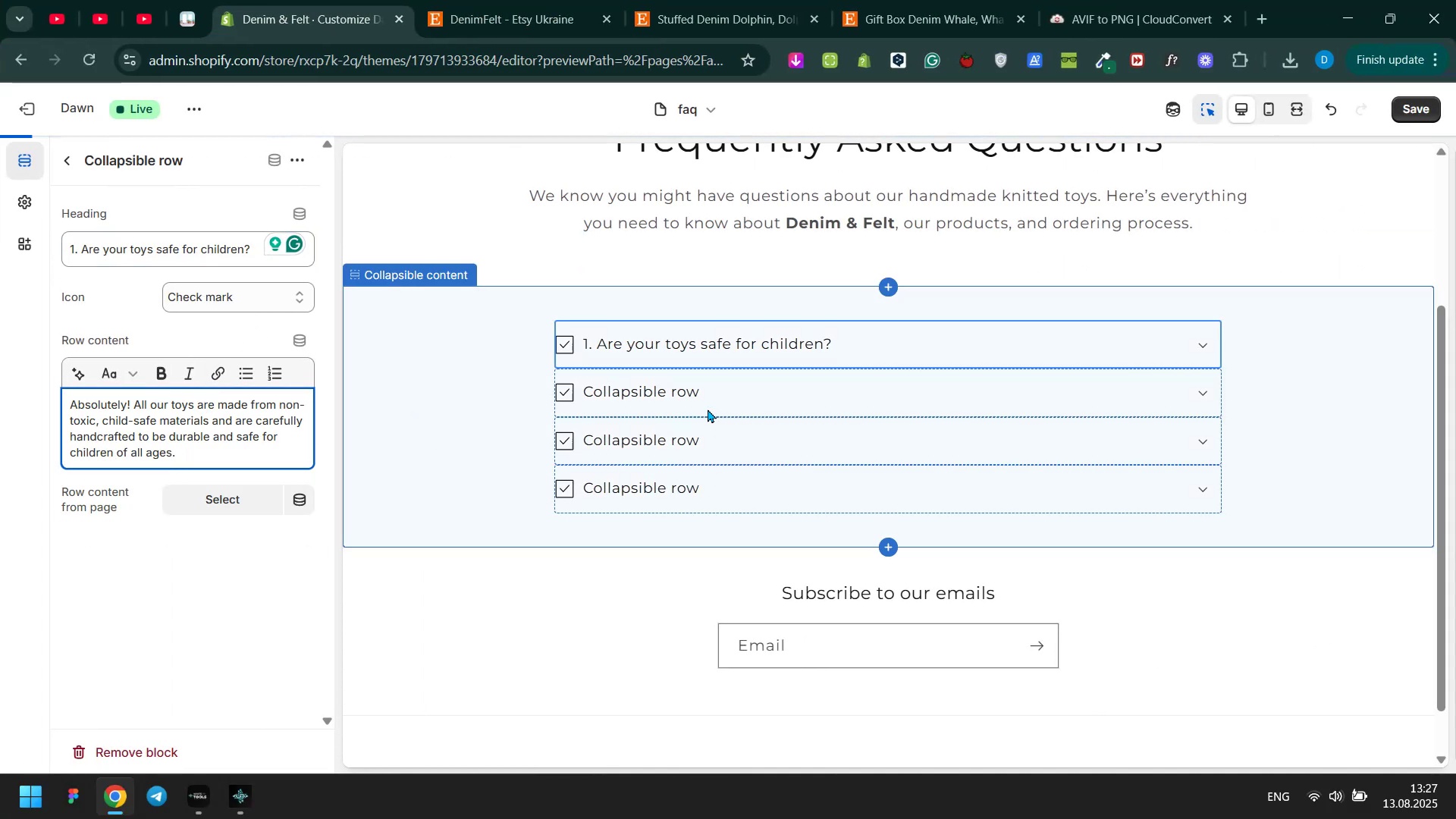 
left_click([704, 390])
 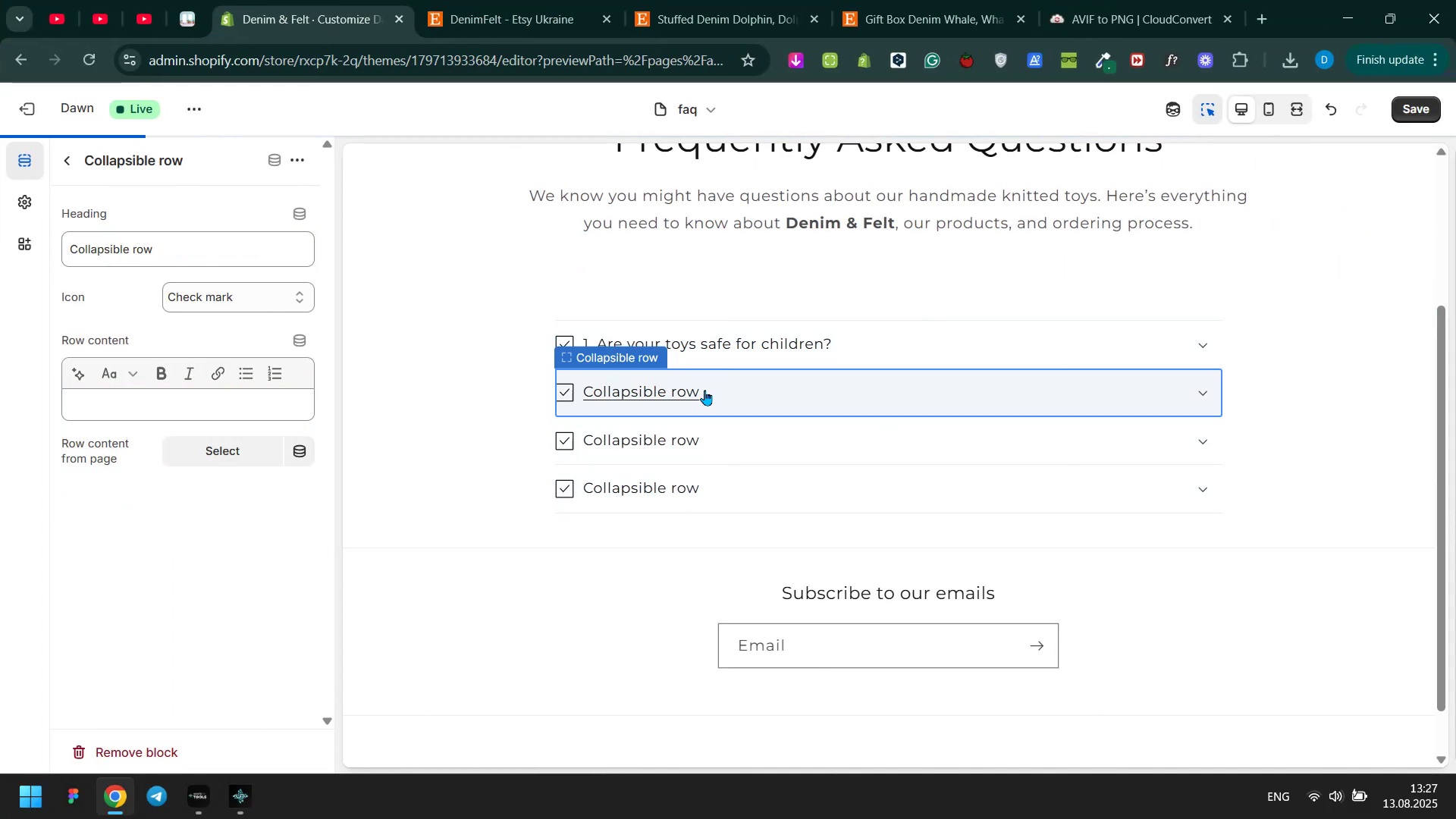 
key(Meta+MetaLeft)
 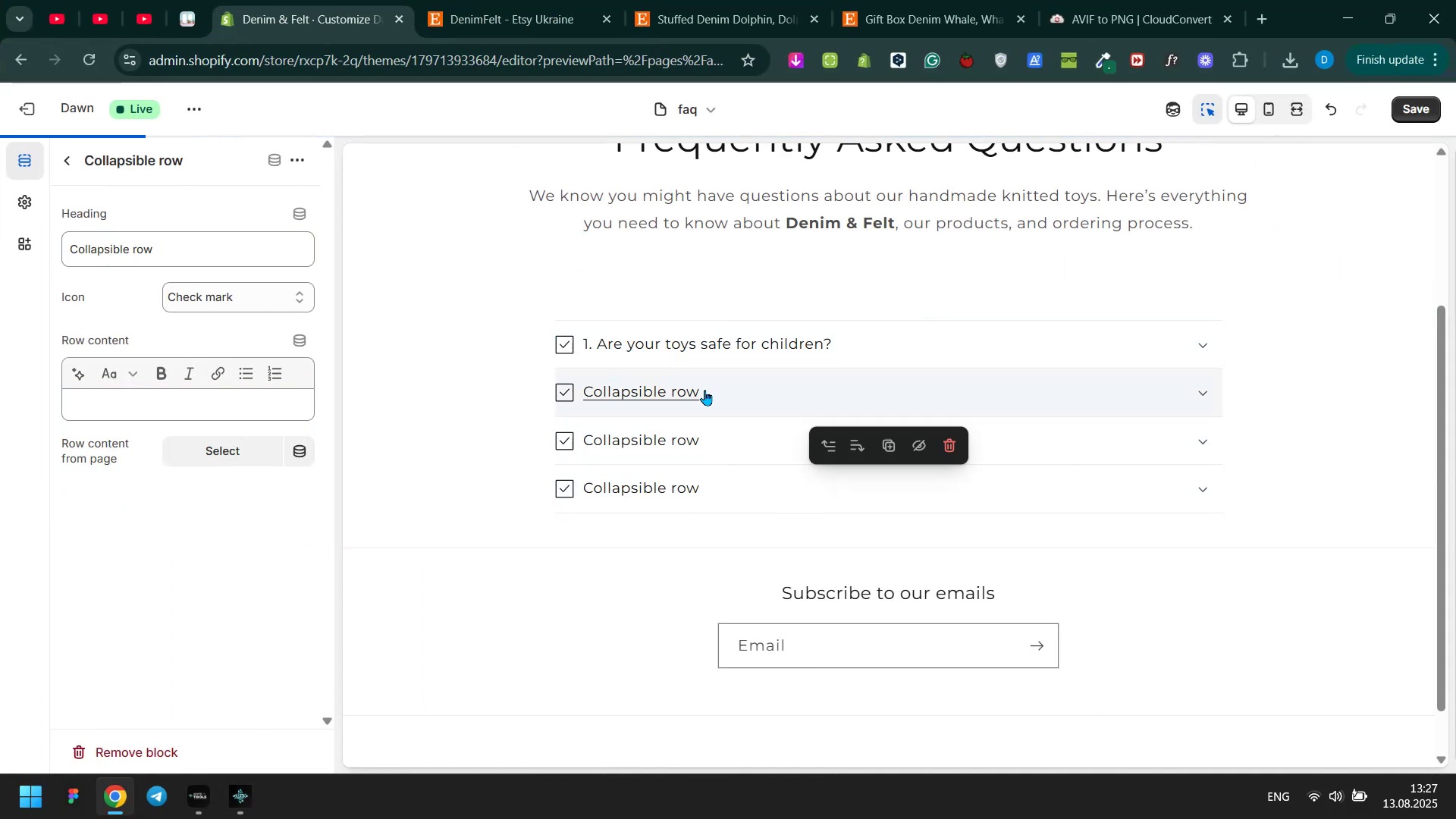 
key(Meta+Tab)
 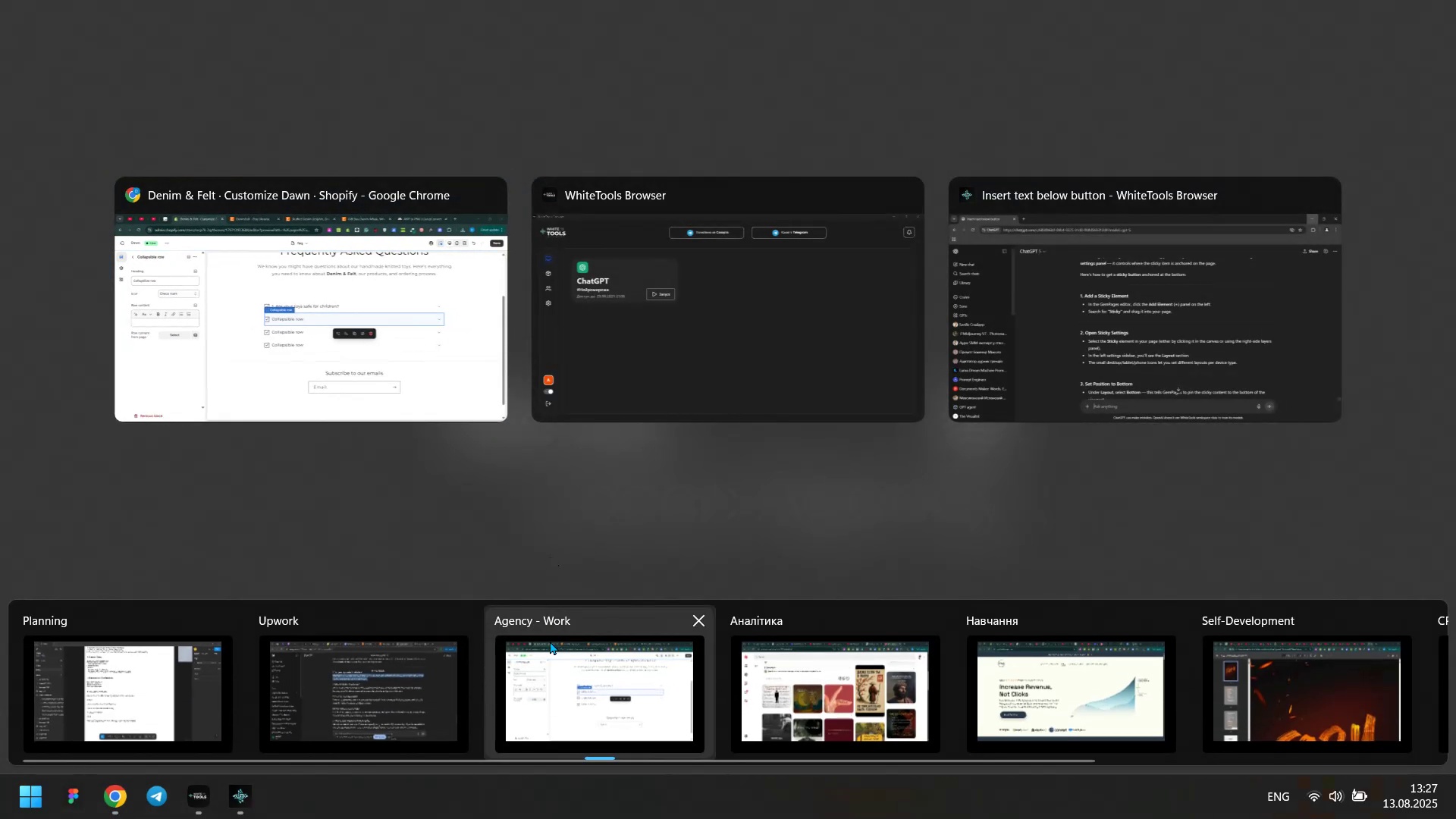 
left_click([391, 680])
 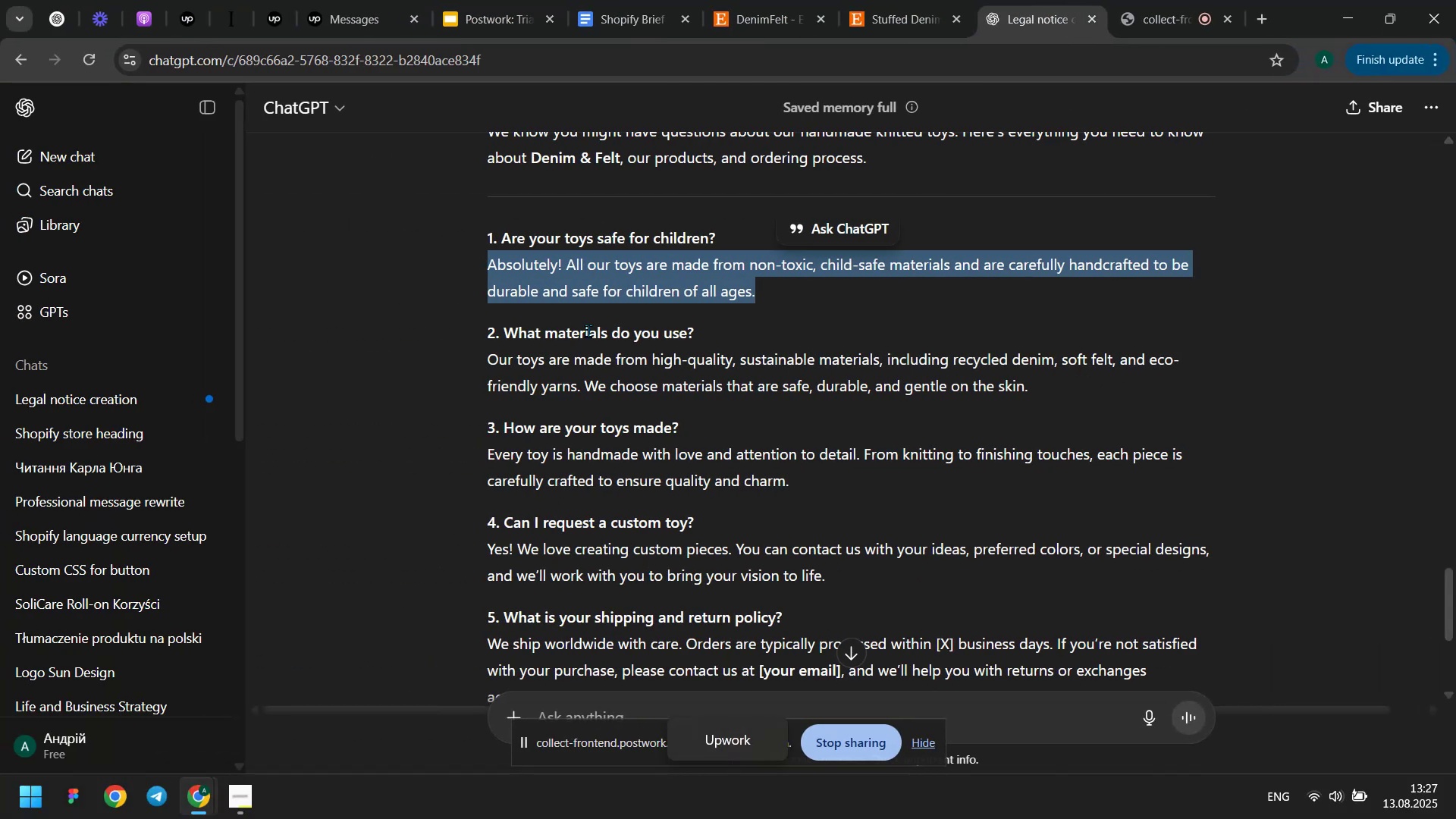 
double_click([588, 331])
 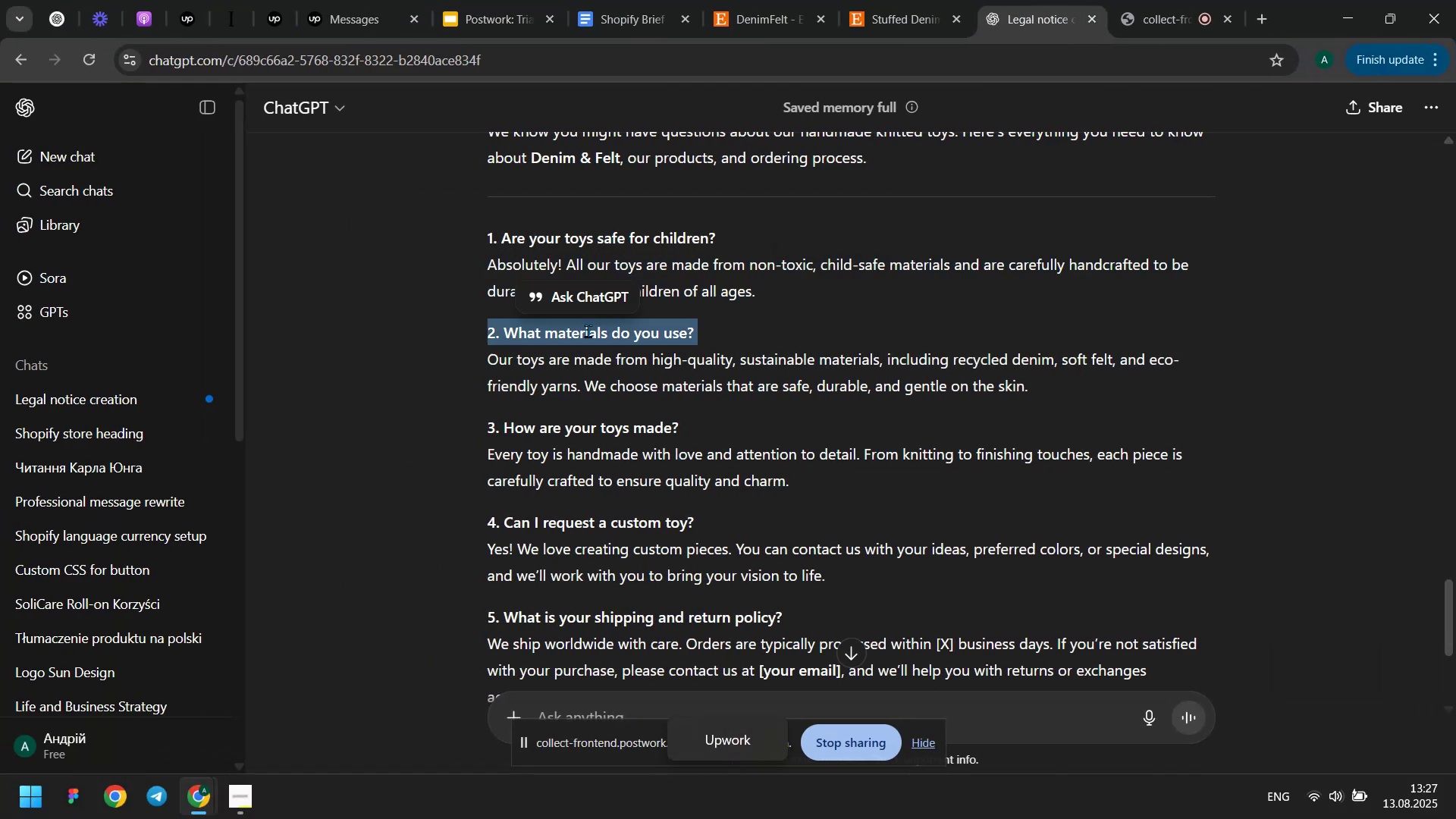 
triple_click([588, 331])
 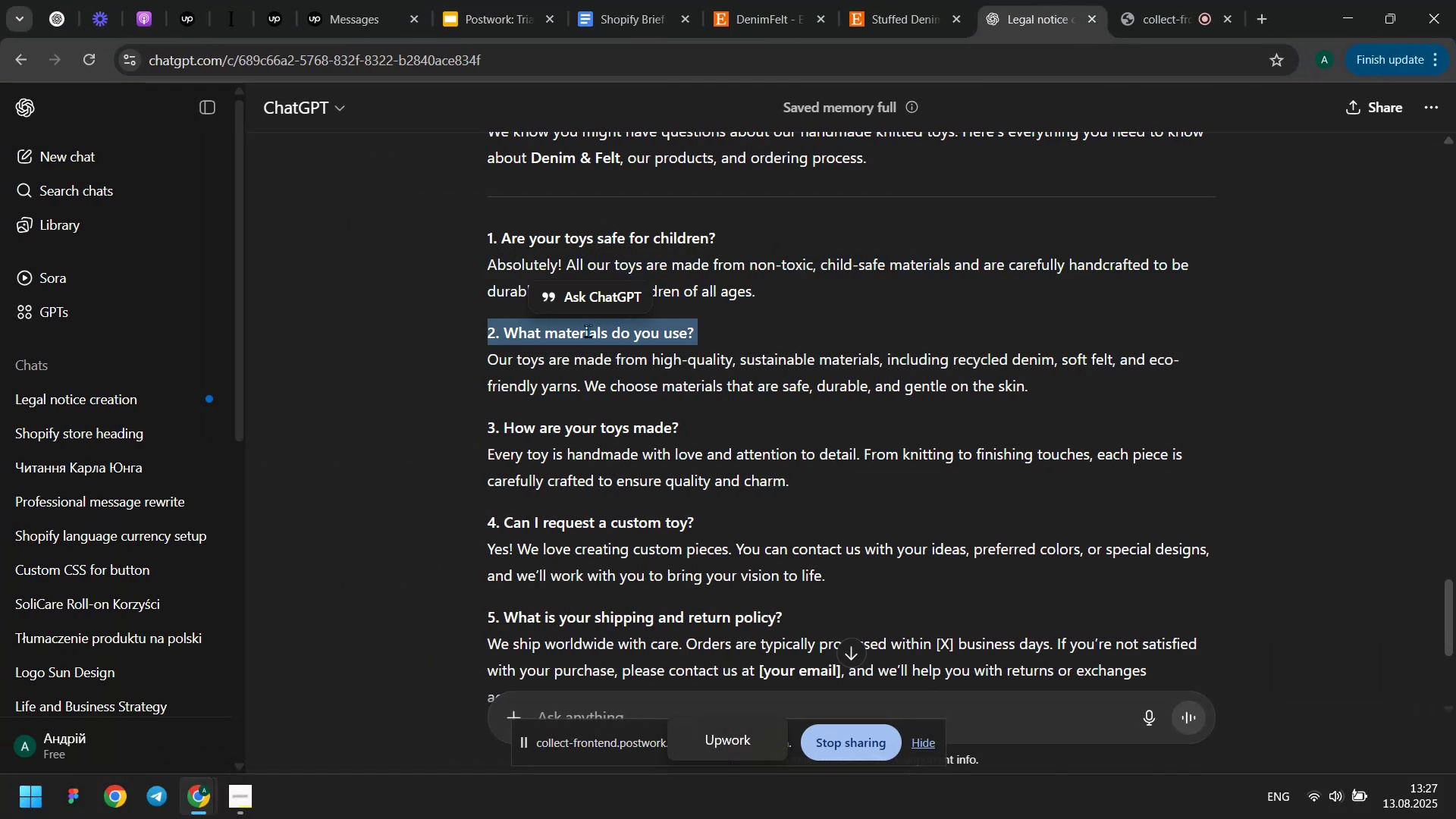 
key(Control+ControlLeft)
 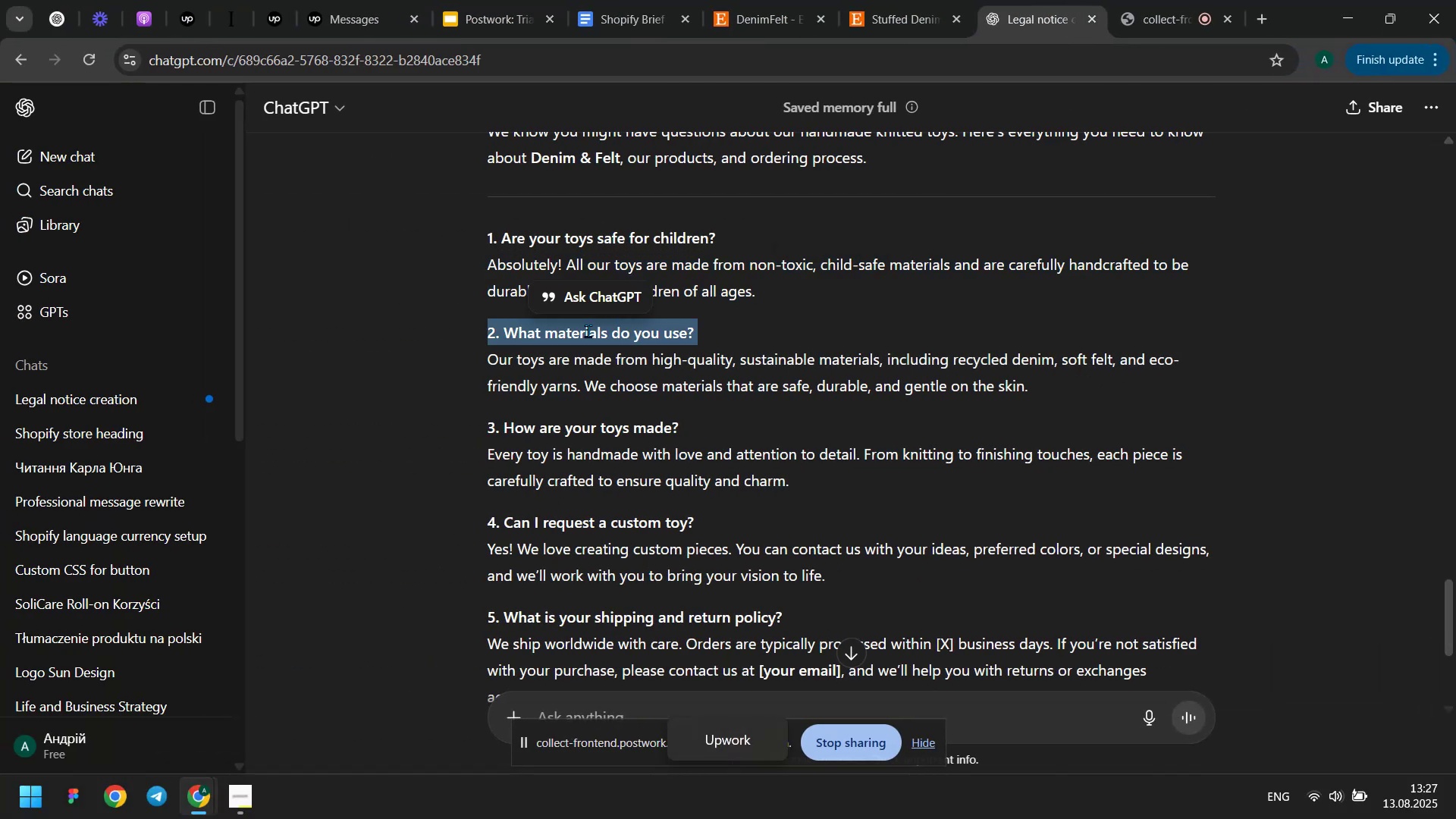 
key(Control+C)
 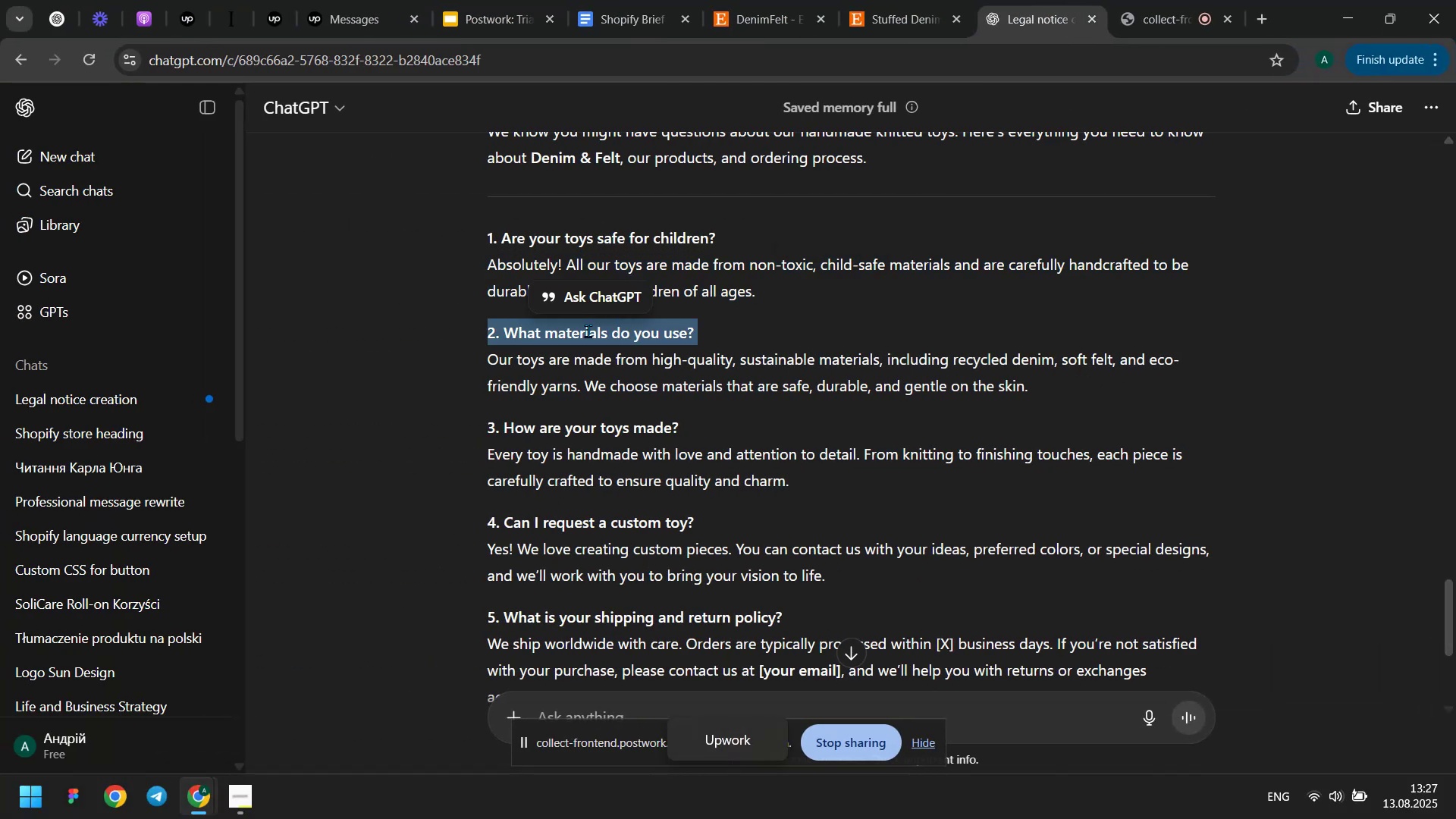 
key(Meta+MetaLeft)
 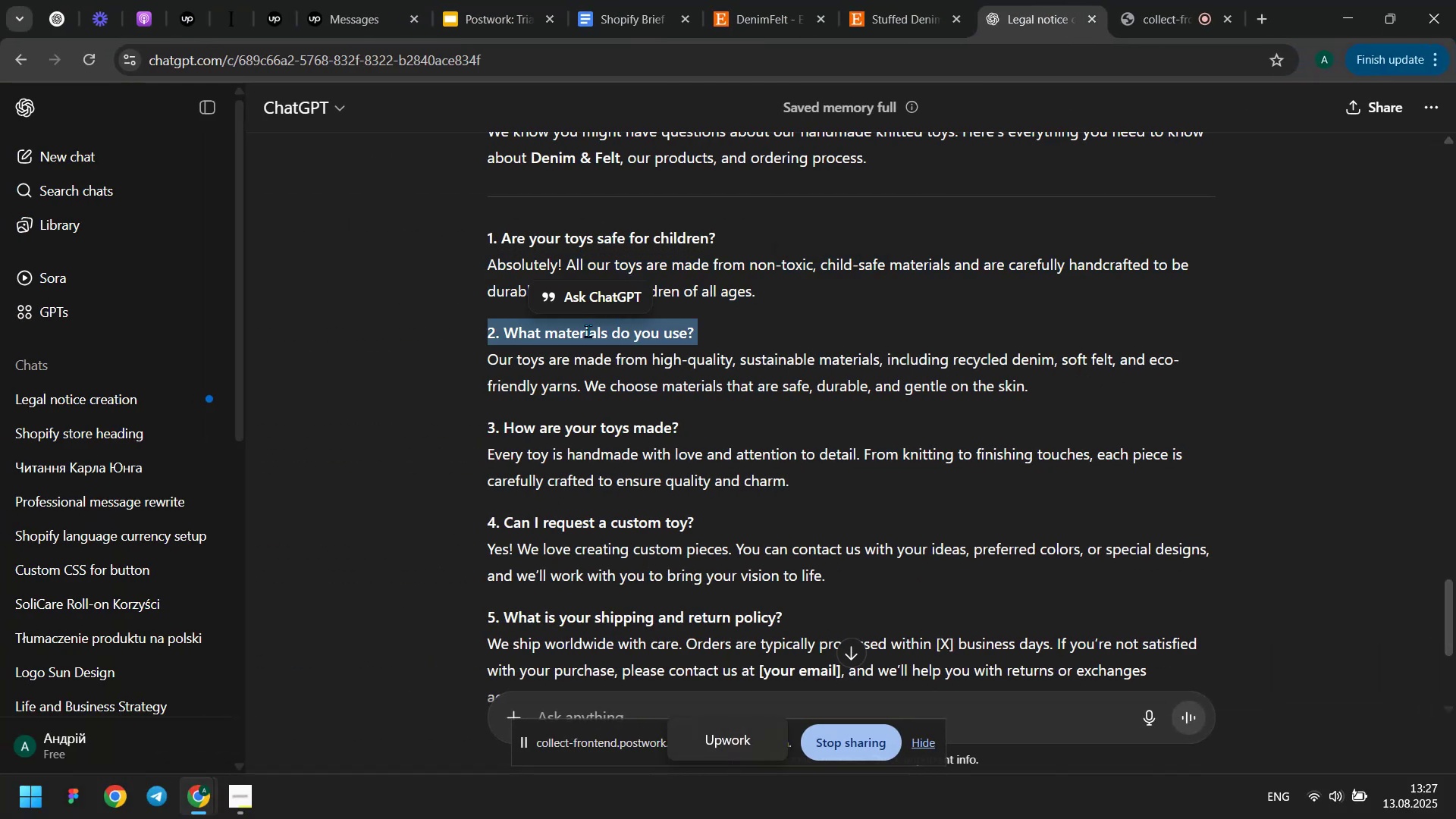 
key(Meta+Tab)
 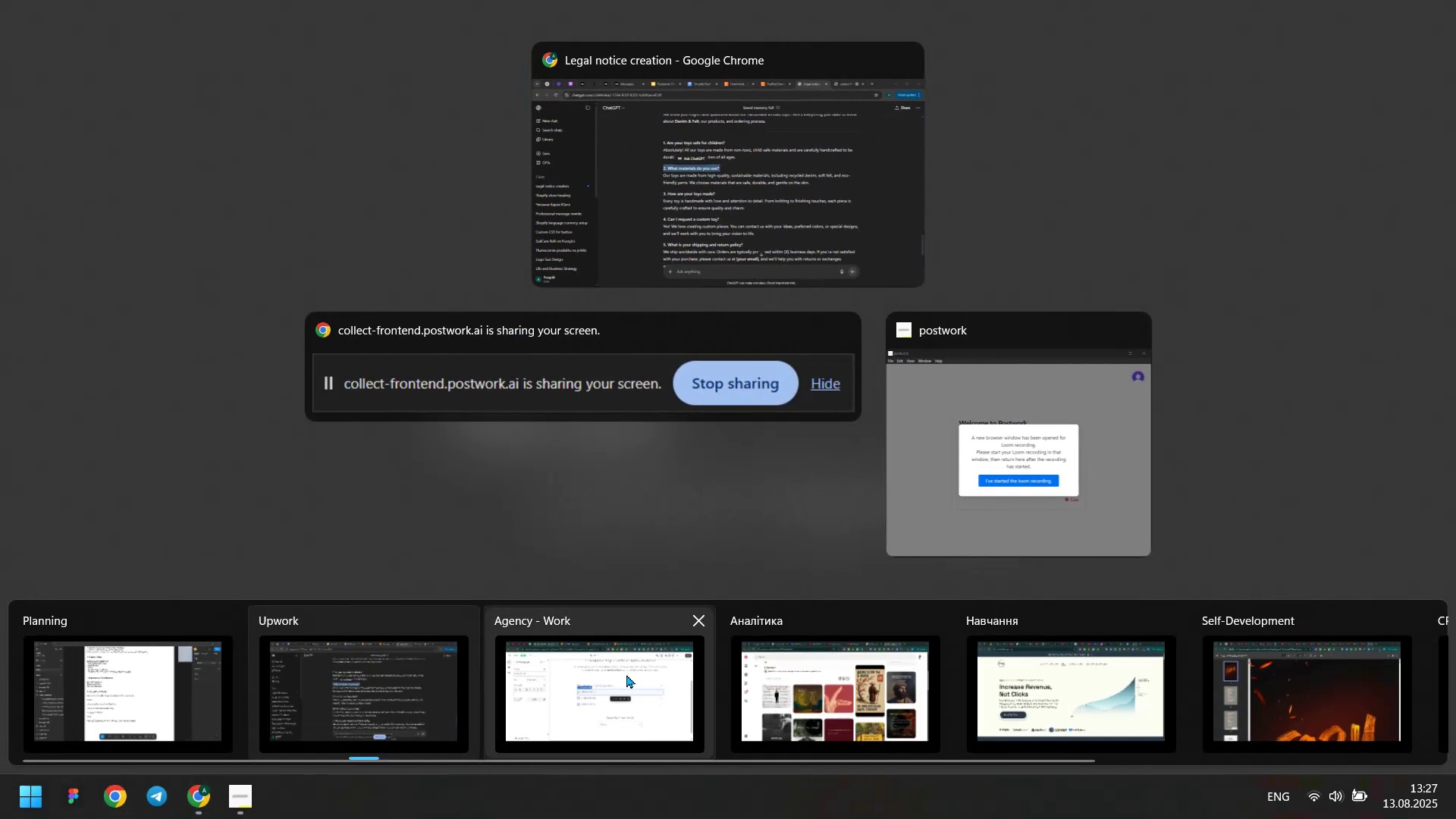 
left_click([626, 674])
 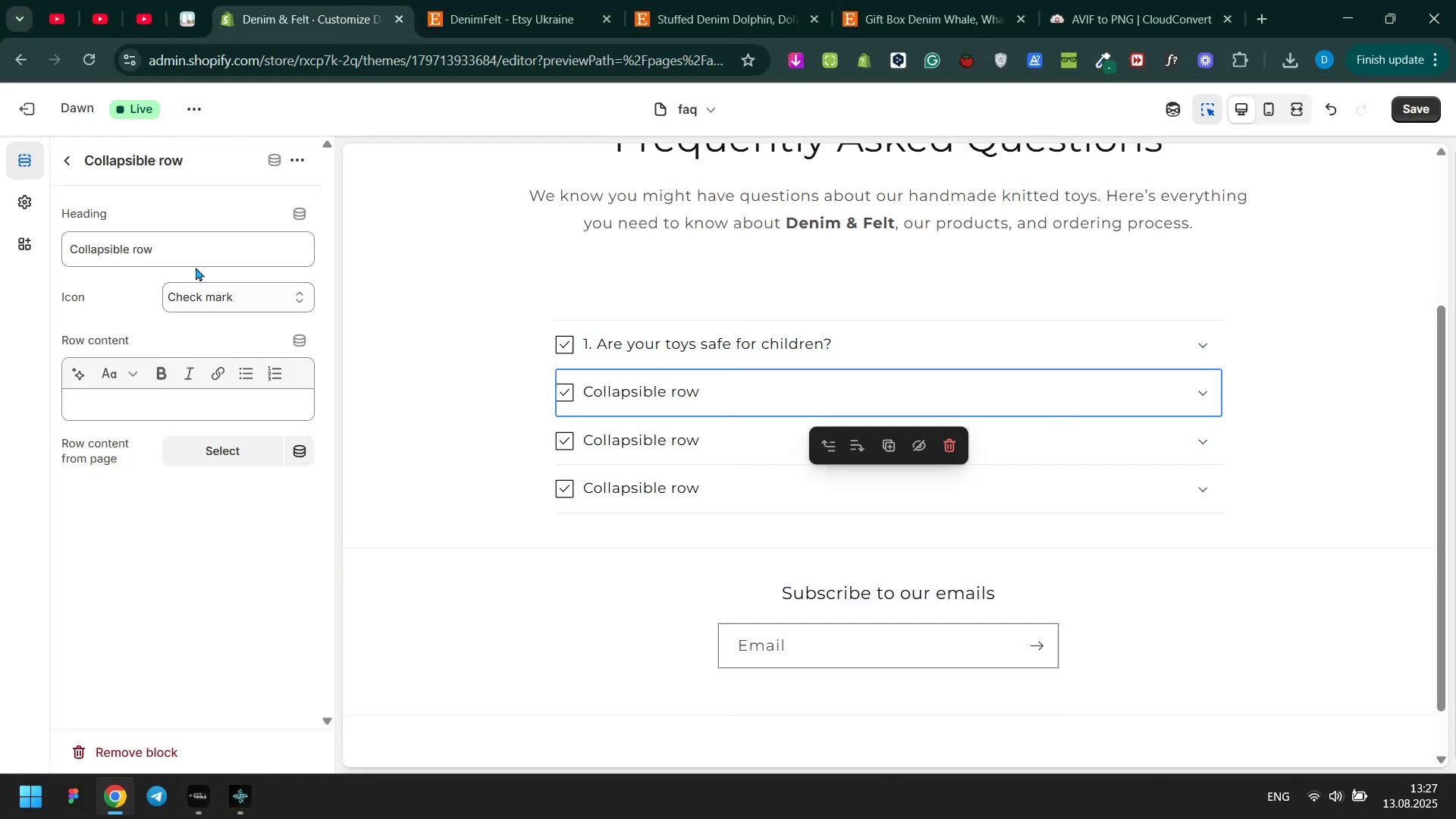 
double_click([193, 248])
 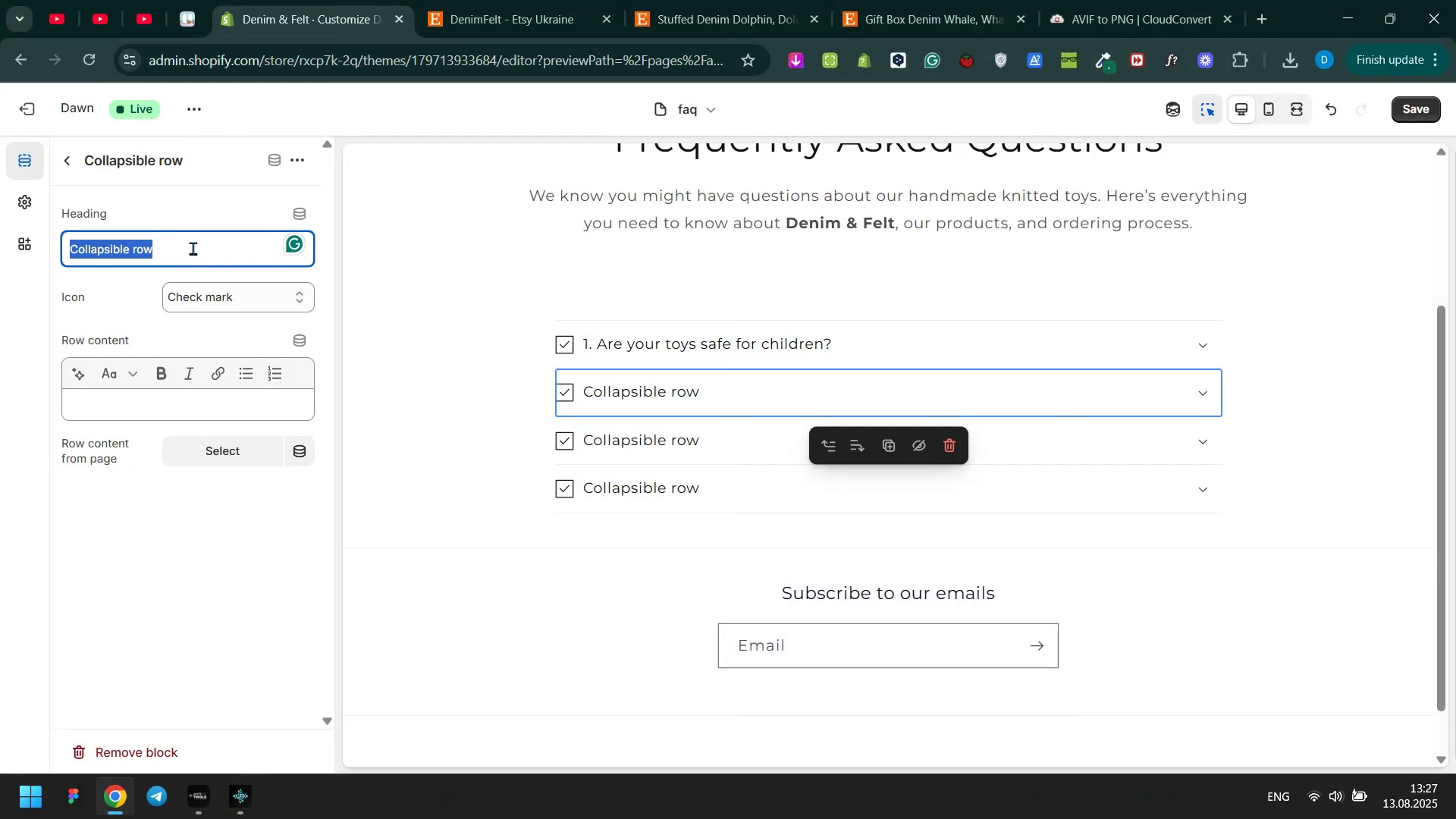 
triple_click([193, 248])
 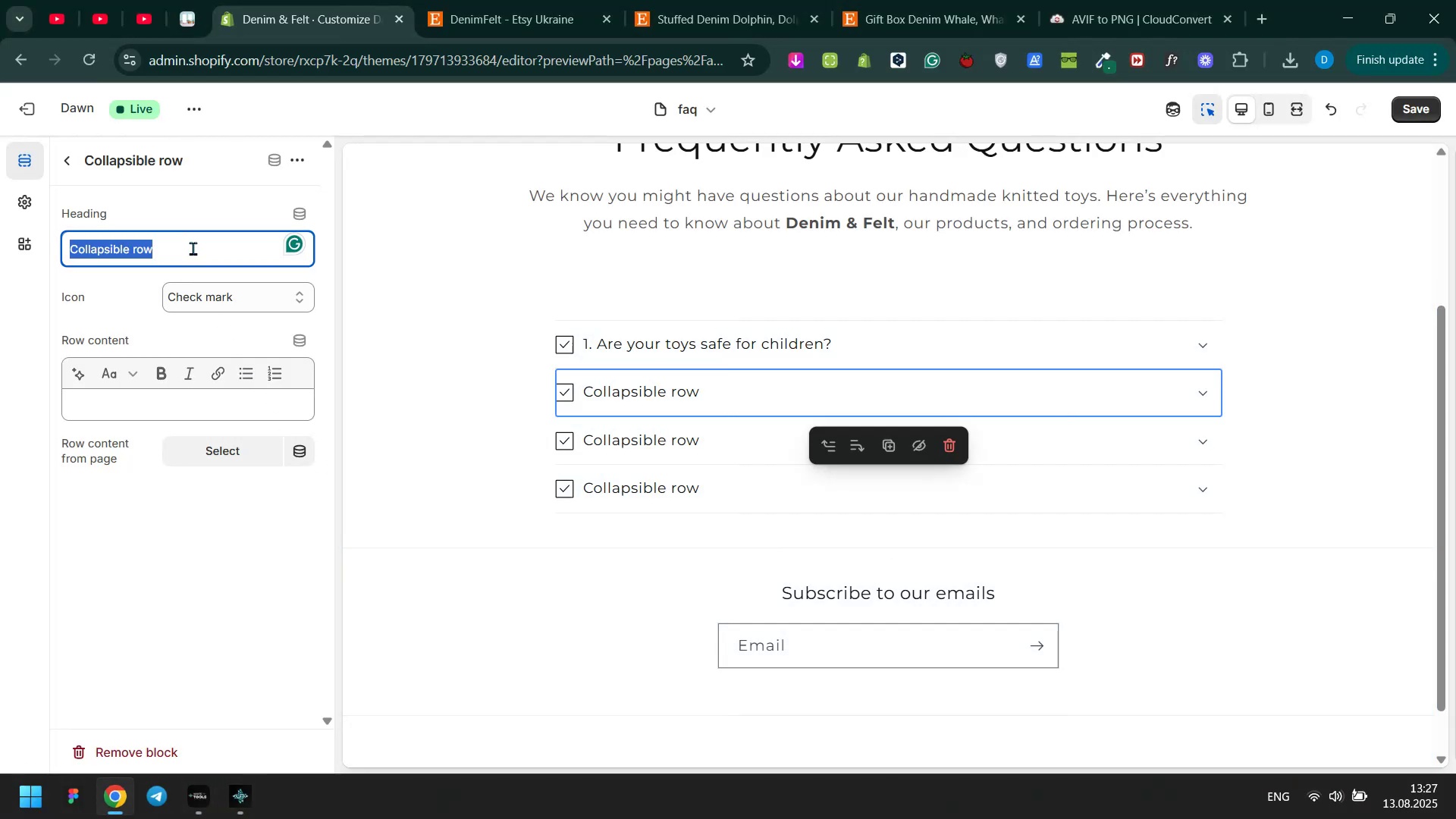 
key(Control+ControlLeft)
 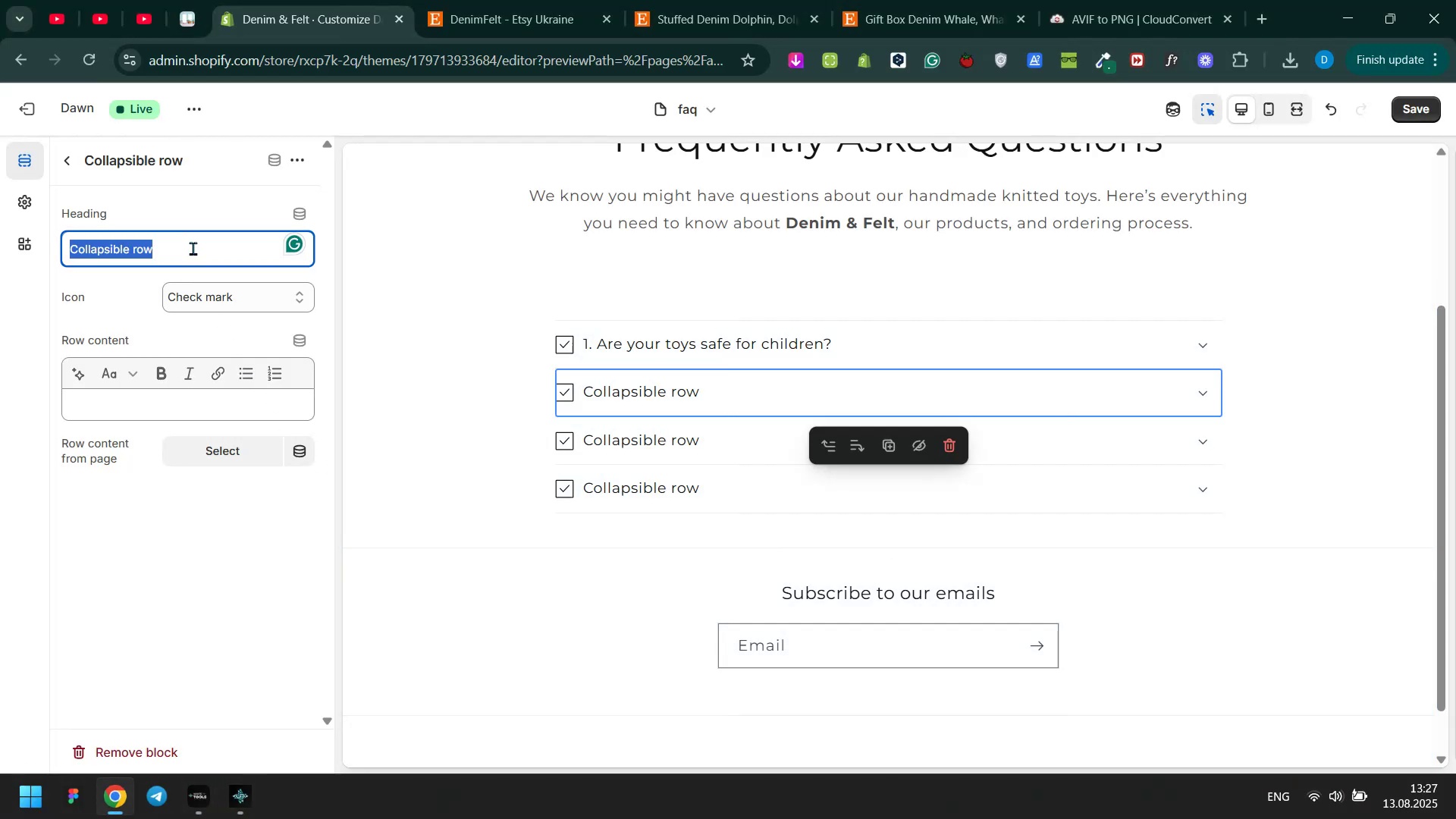 
key(Control+V)
 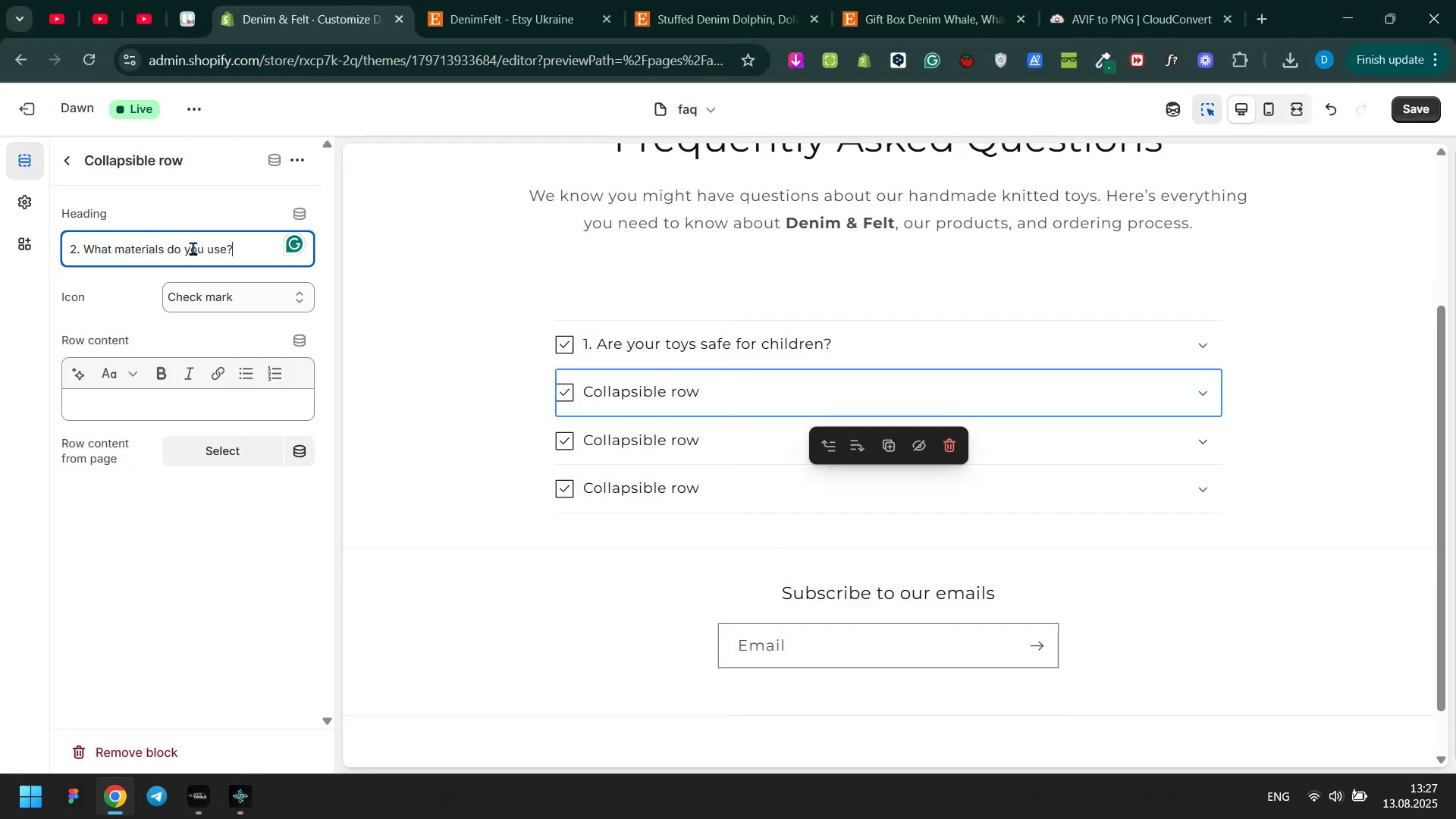 
key(Meta+MetaLeft)
 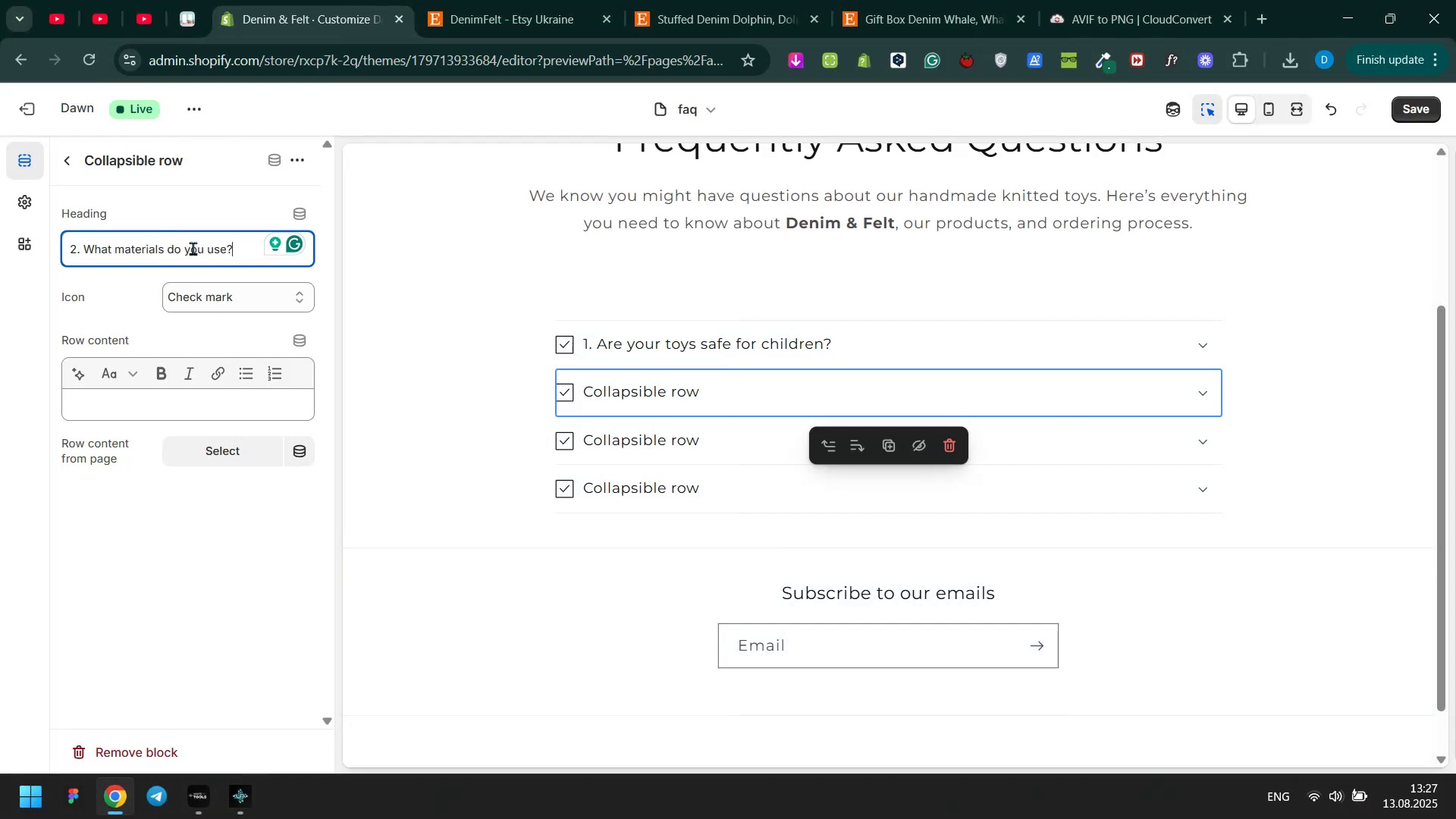 
key(Meta+Tab)
 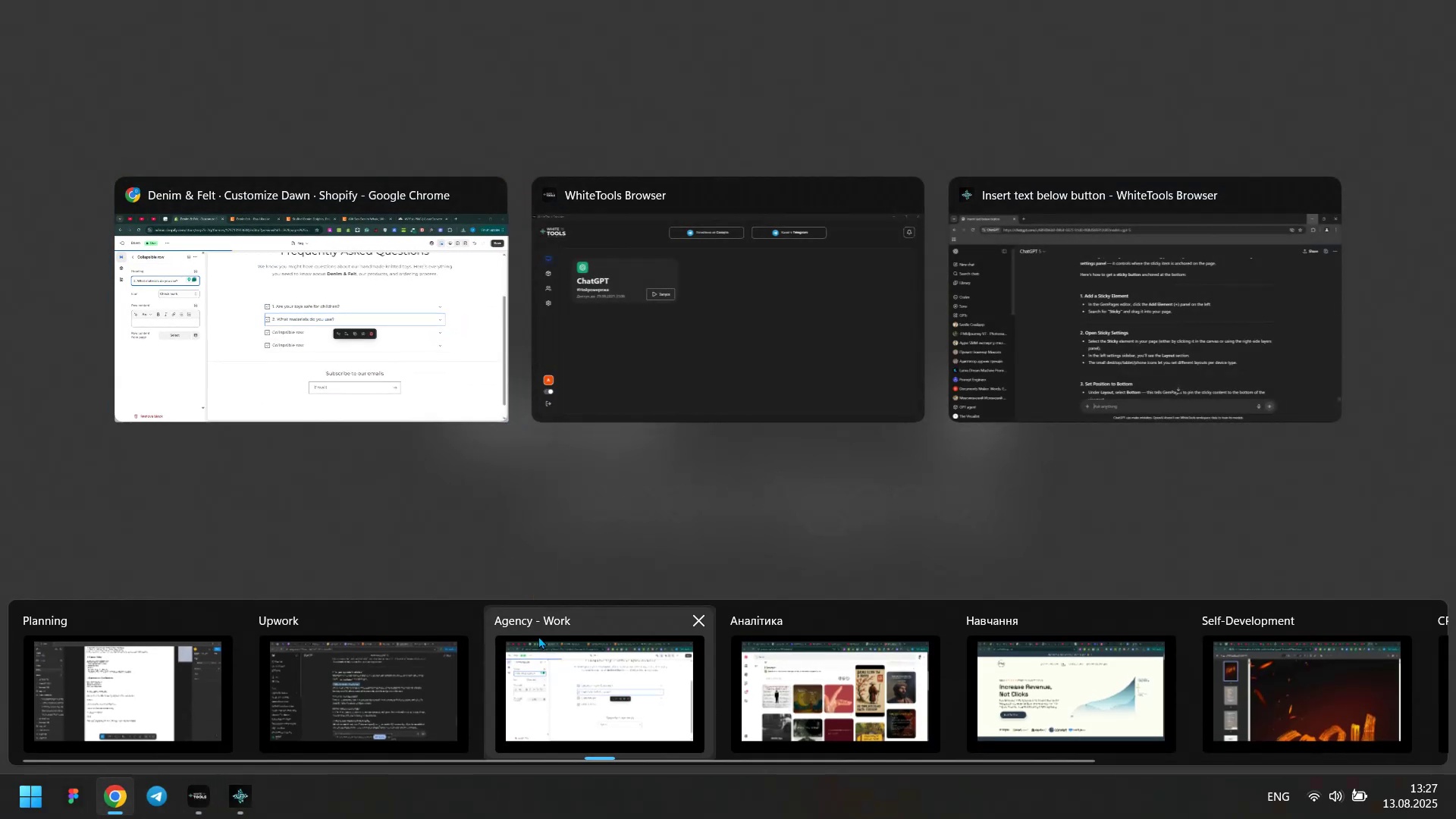 
left_click([438, 687])
 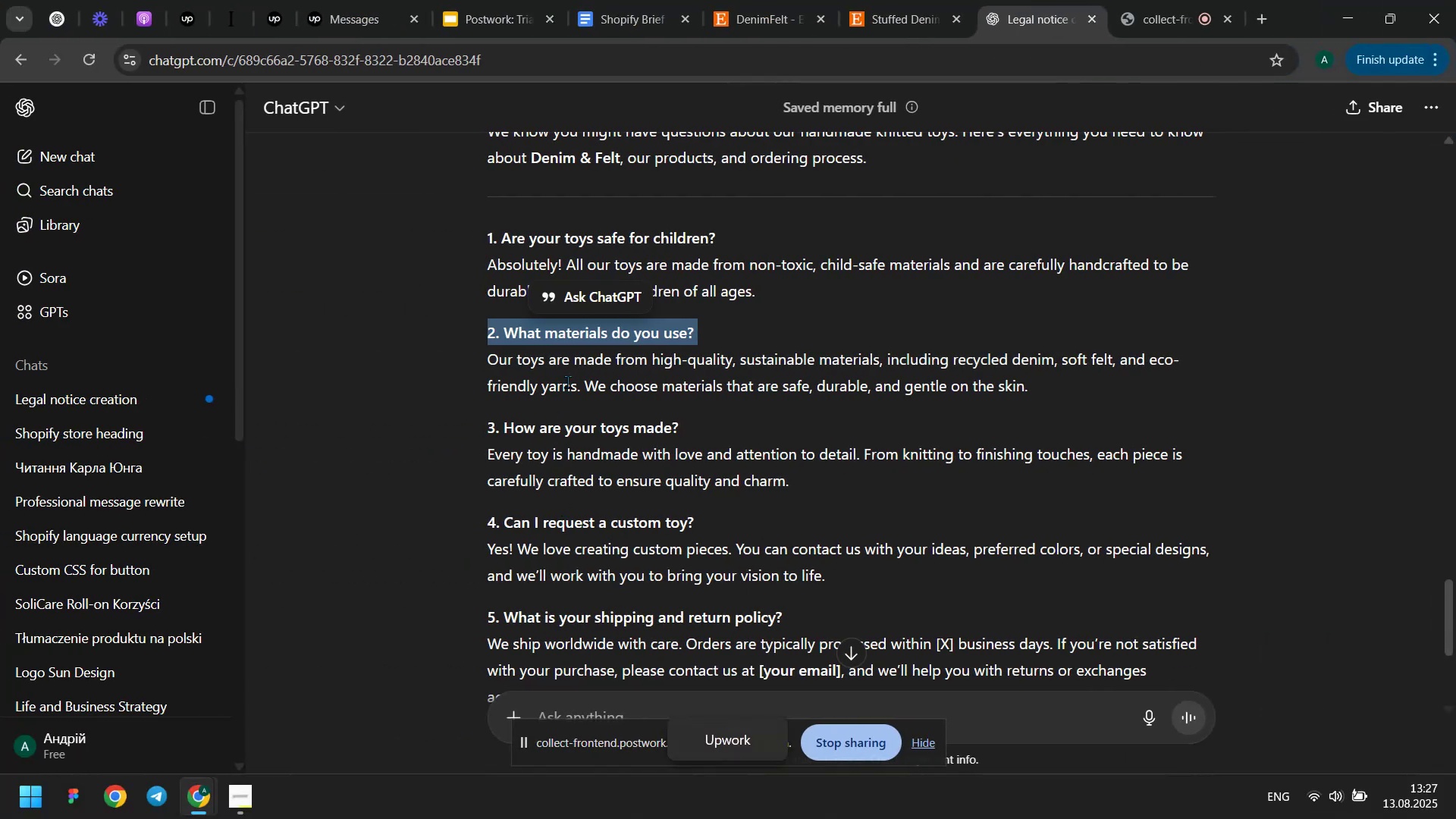 
double_click([567, 379])
 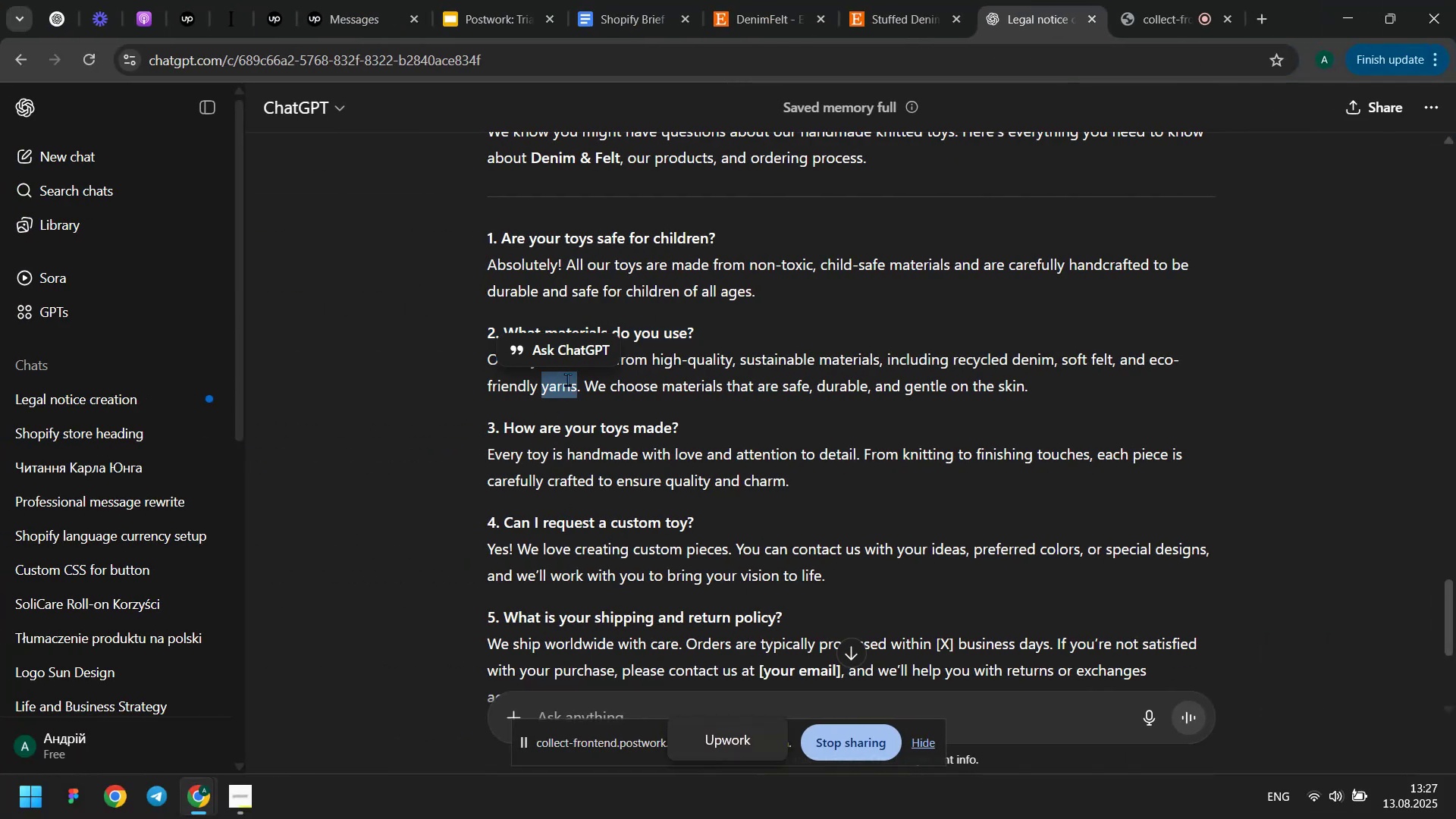 
triple_click([567, 379])
 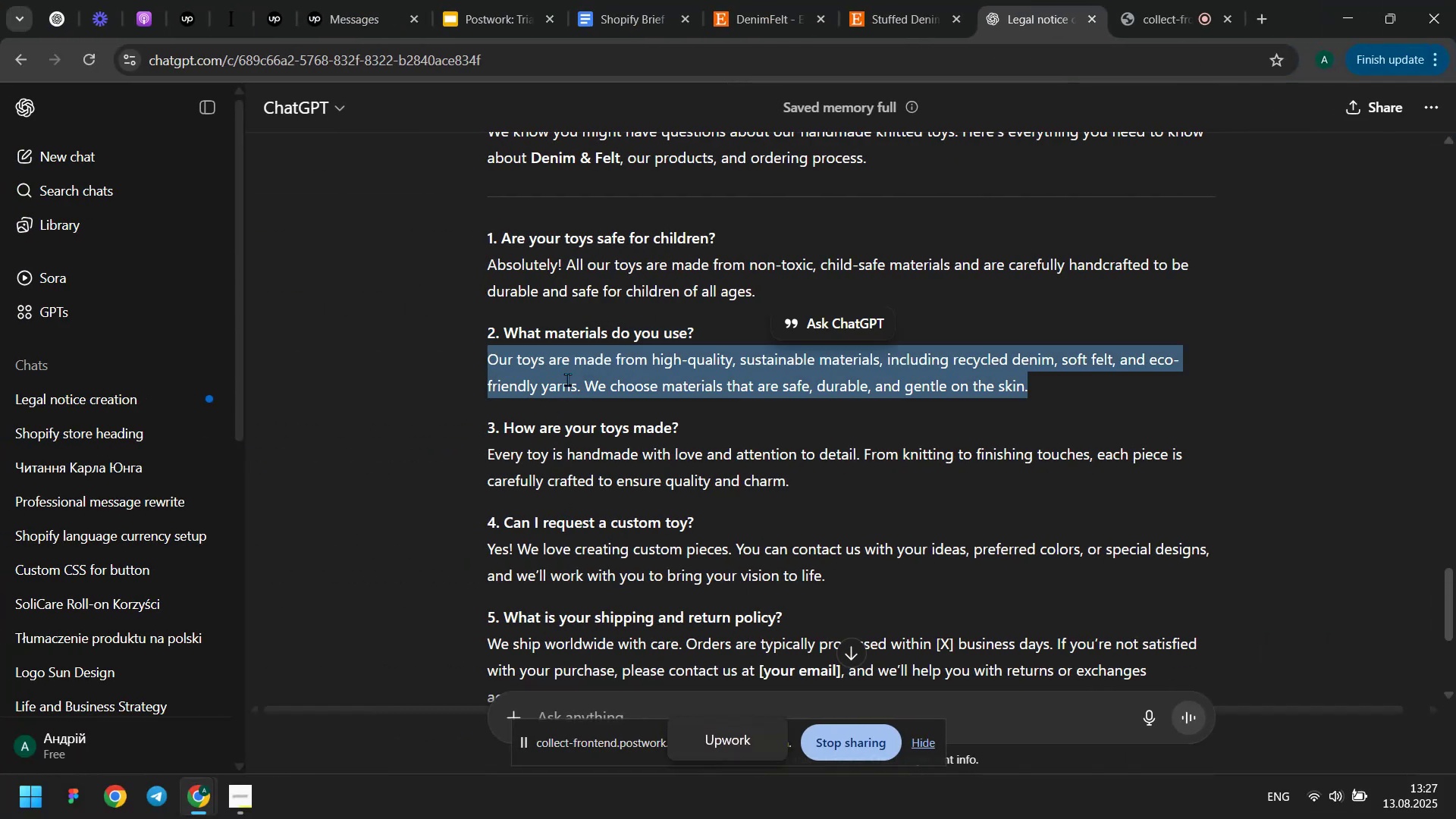 
key(Control+ControlLeft)
 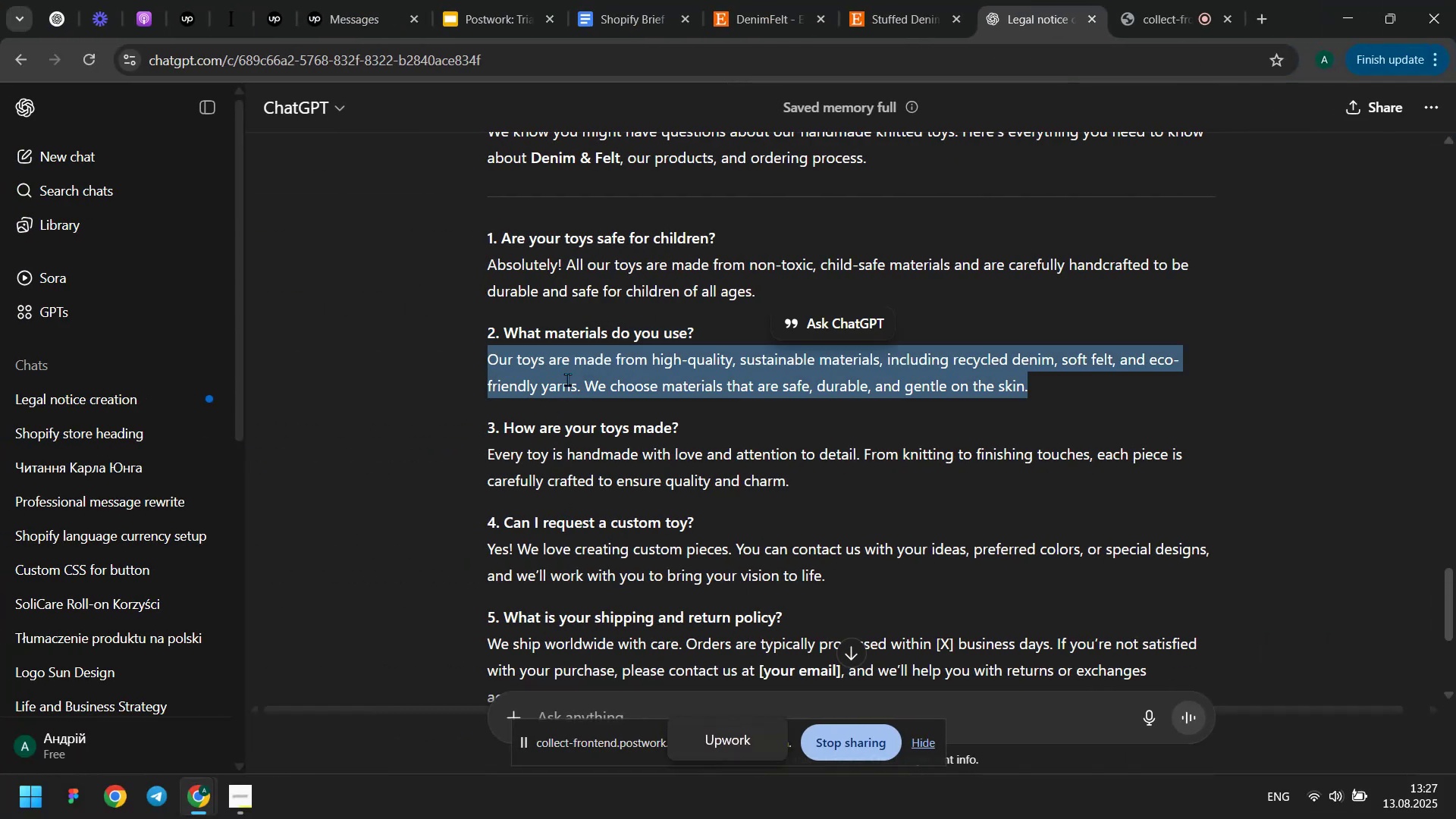 
key(Control+C)
 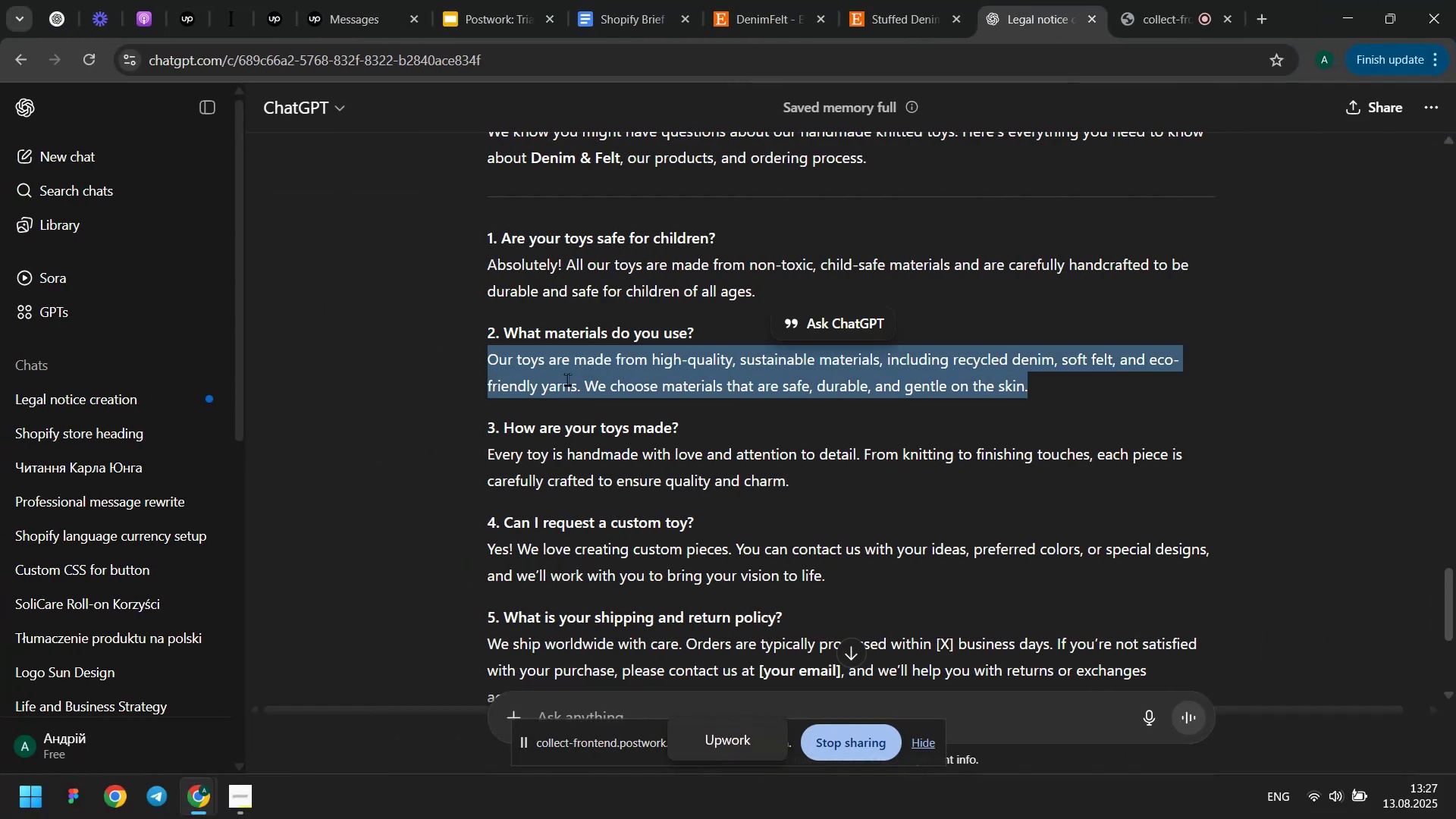 
key(Meta+MetaLeft)
 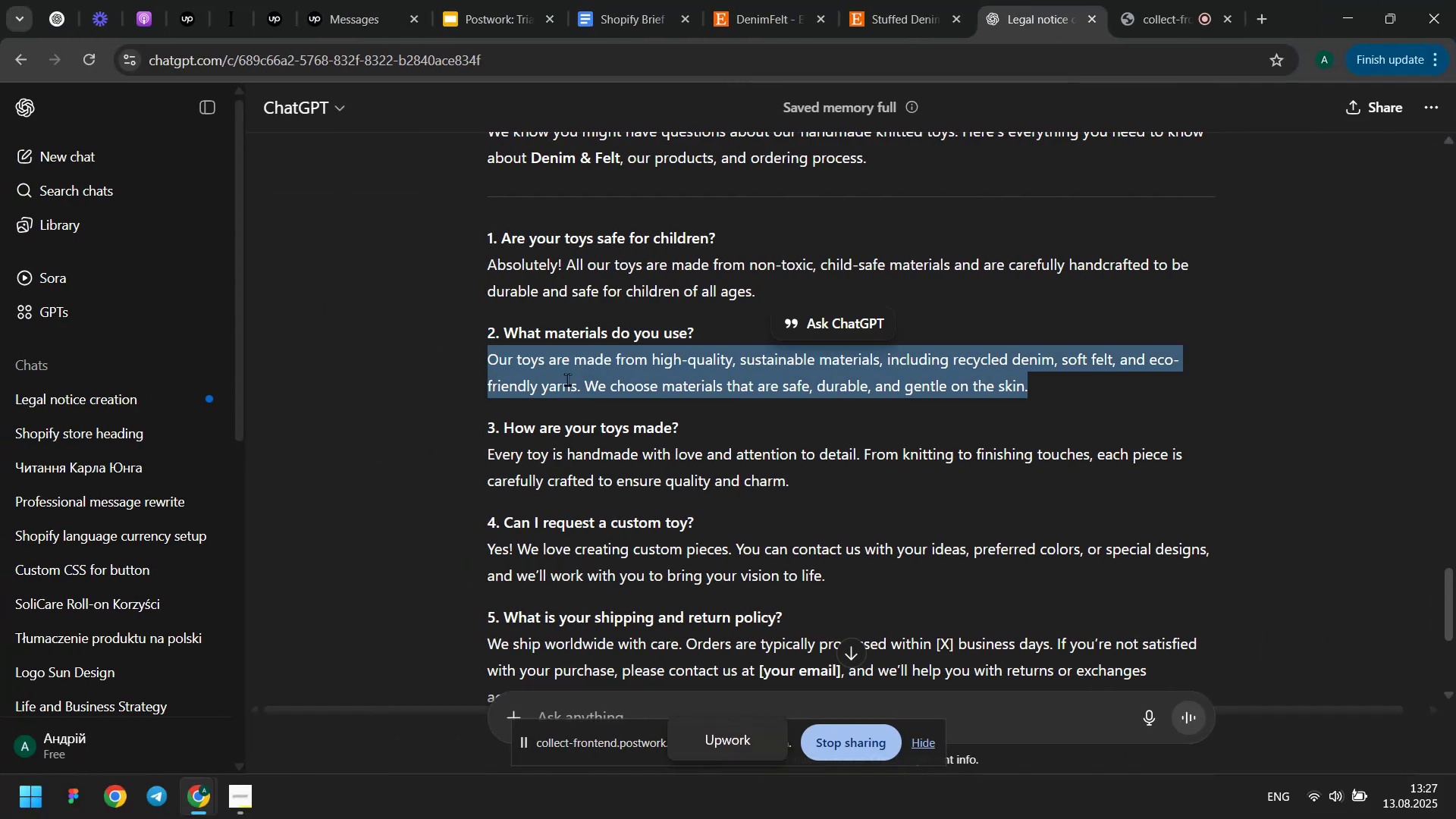 
key(Meta+Tab)
 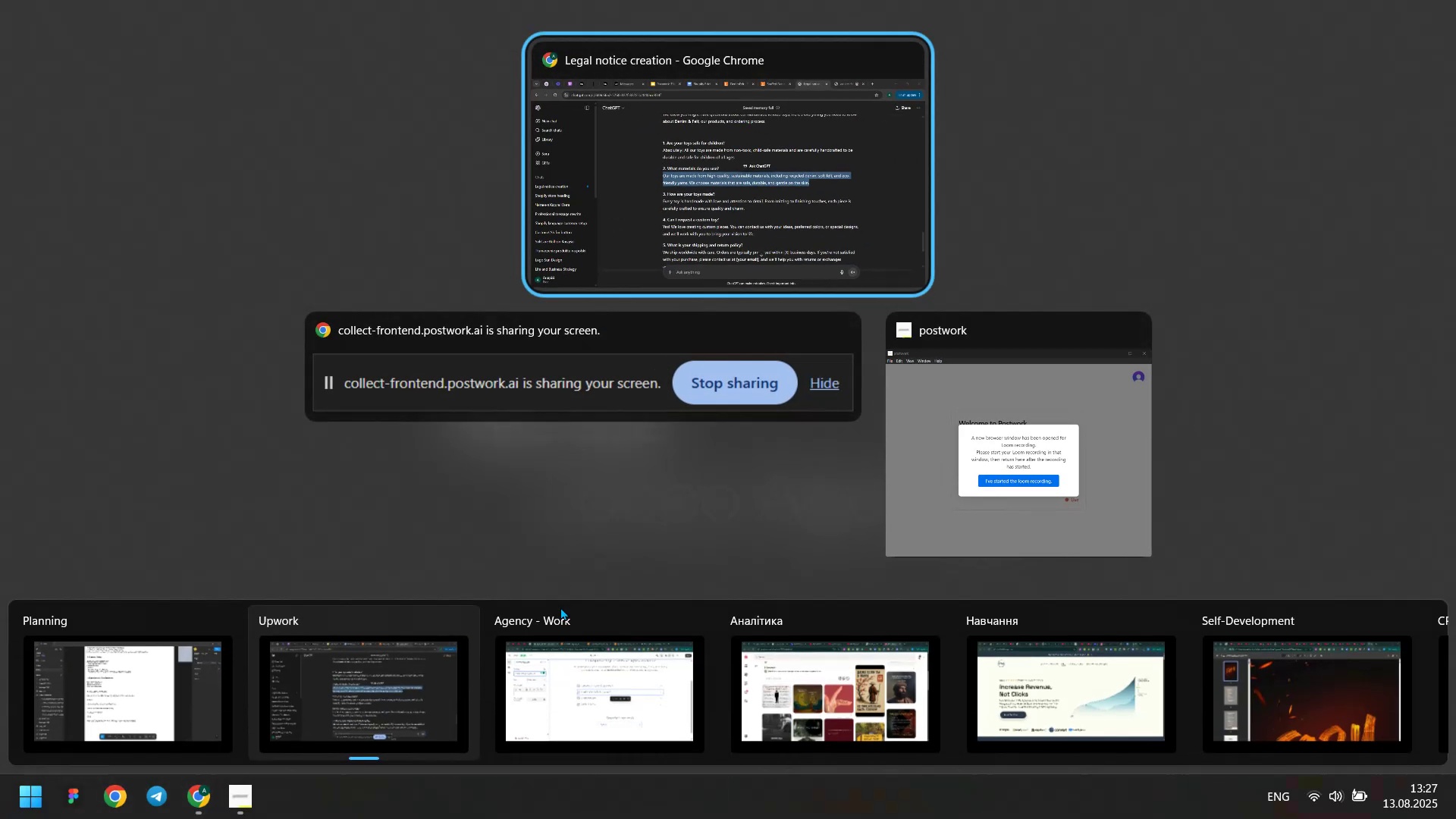 
left_click([566, 676])
 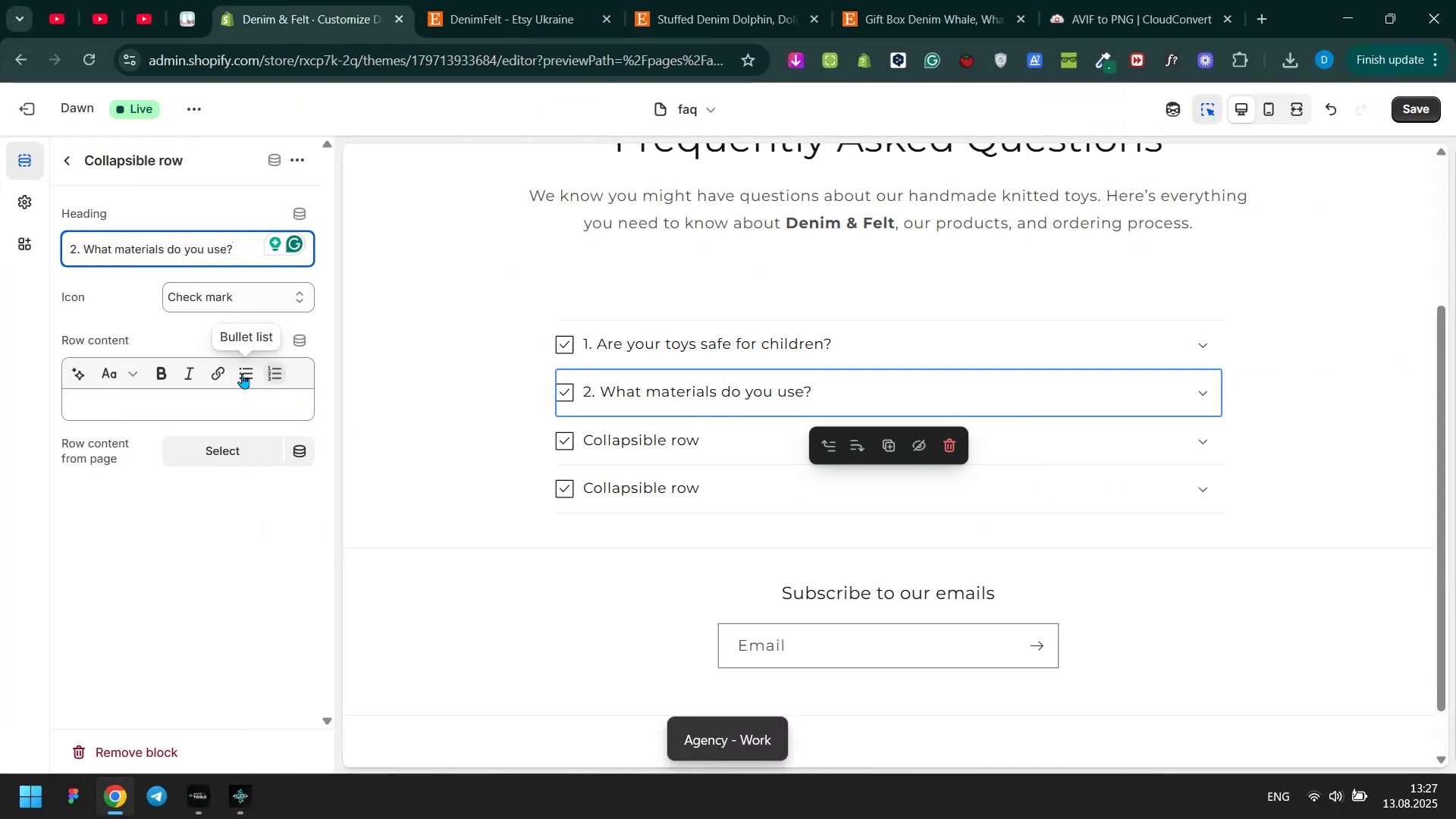 
left_click([210, 394])
 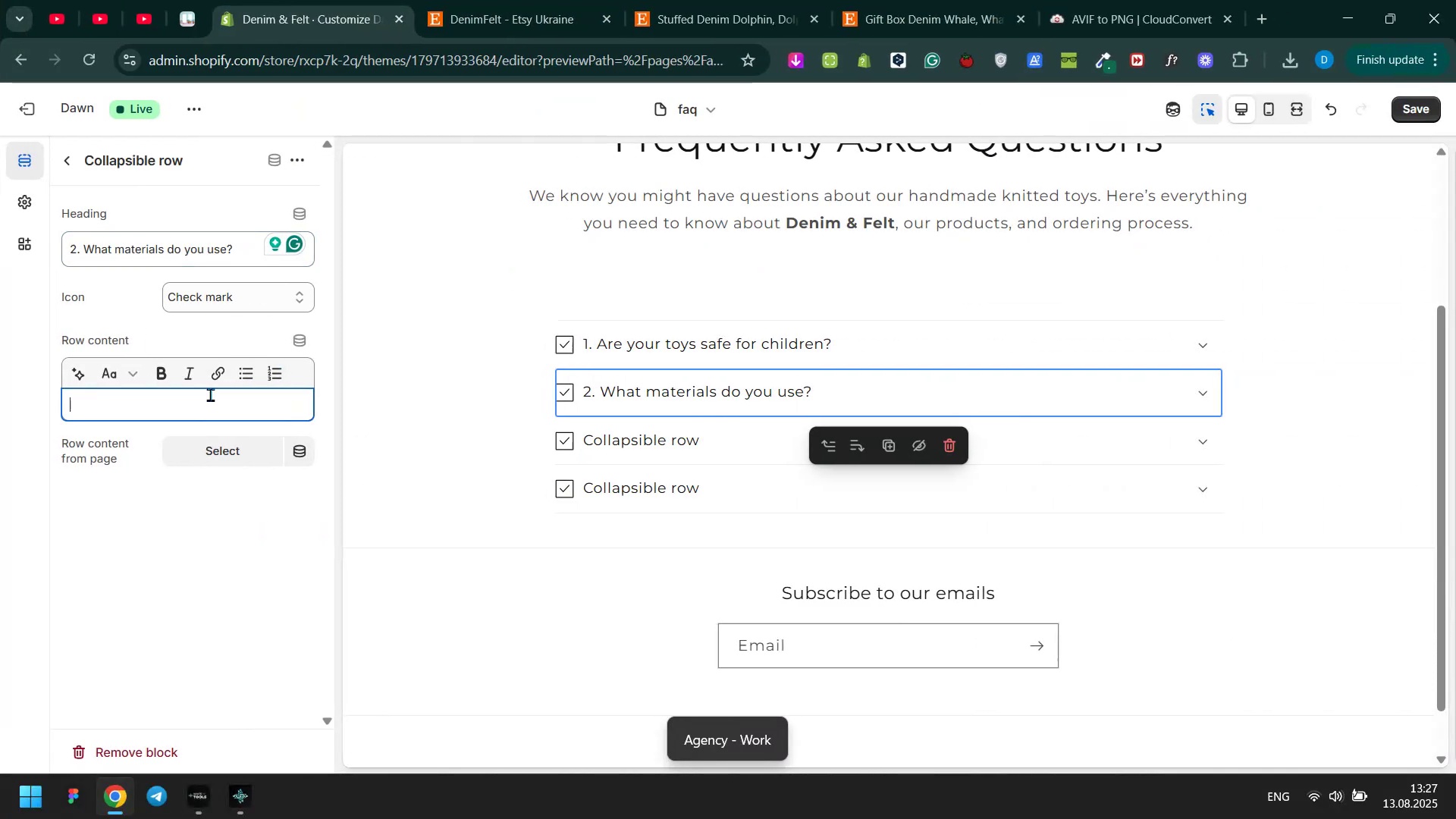 
key(Control+ControlLeft)
 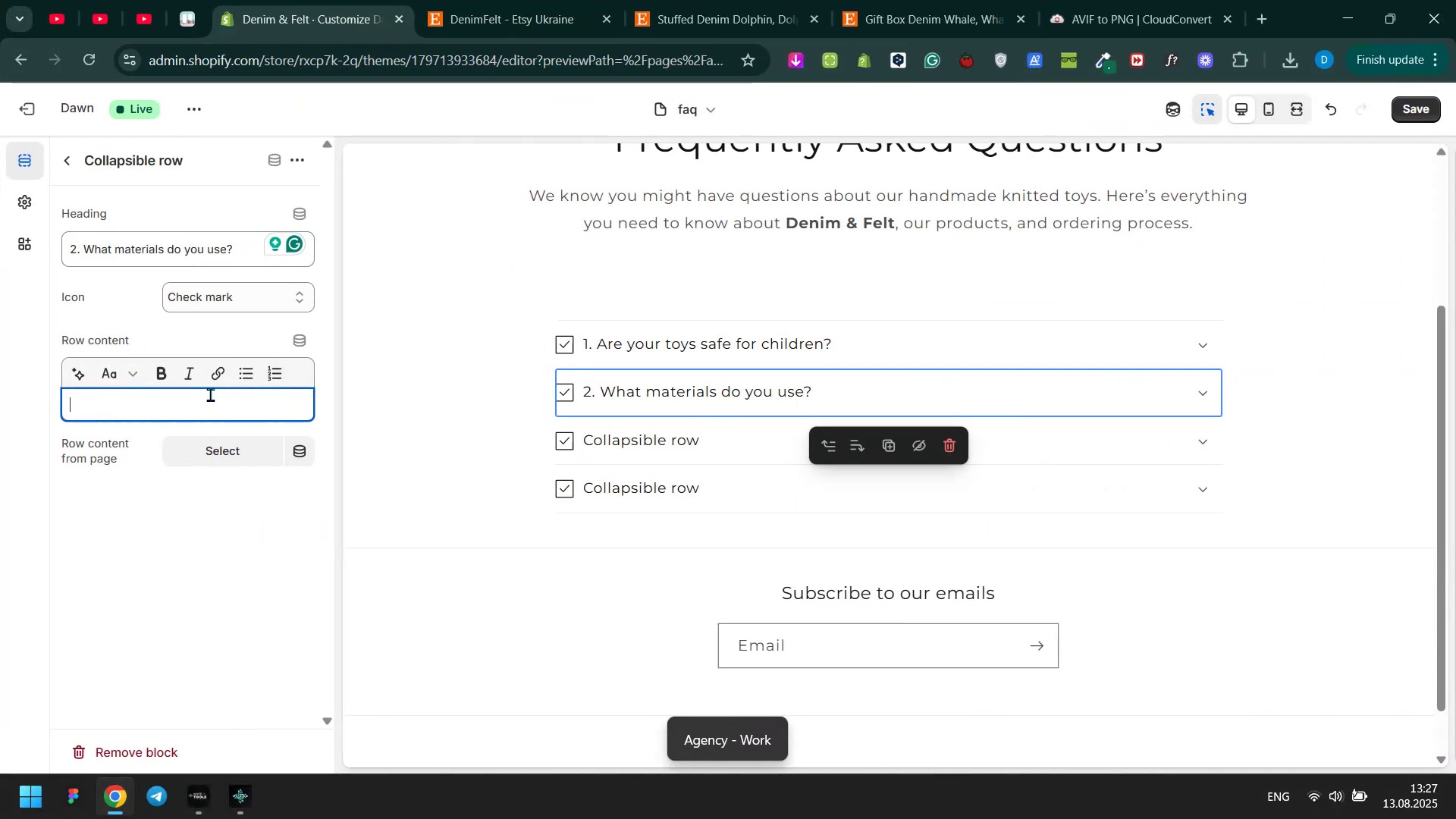 
key(Control+V)
 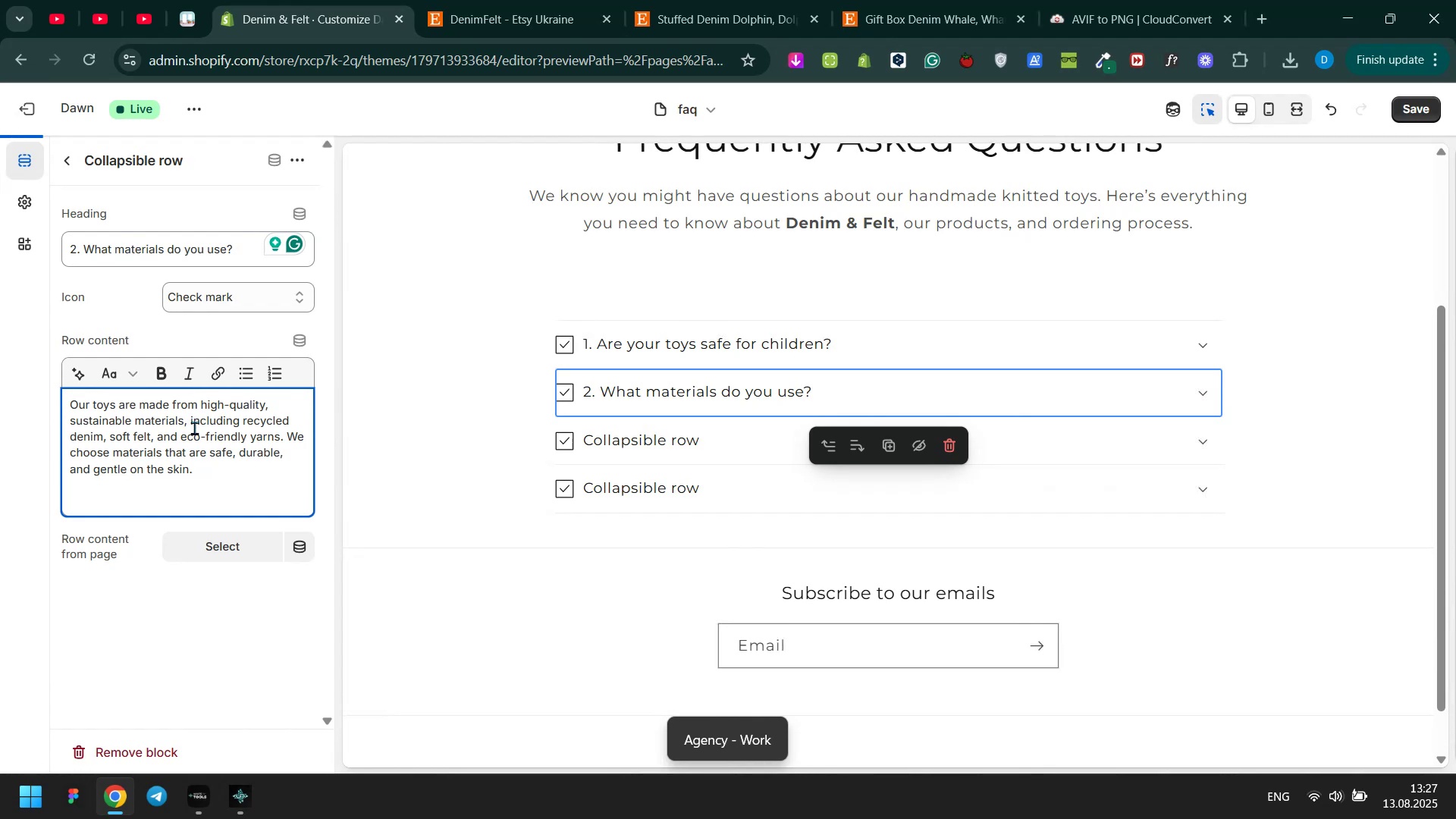 
key(Backspace)
 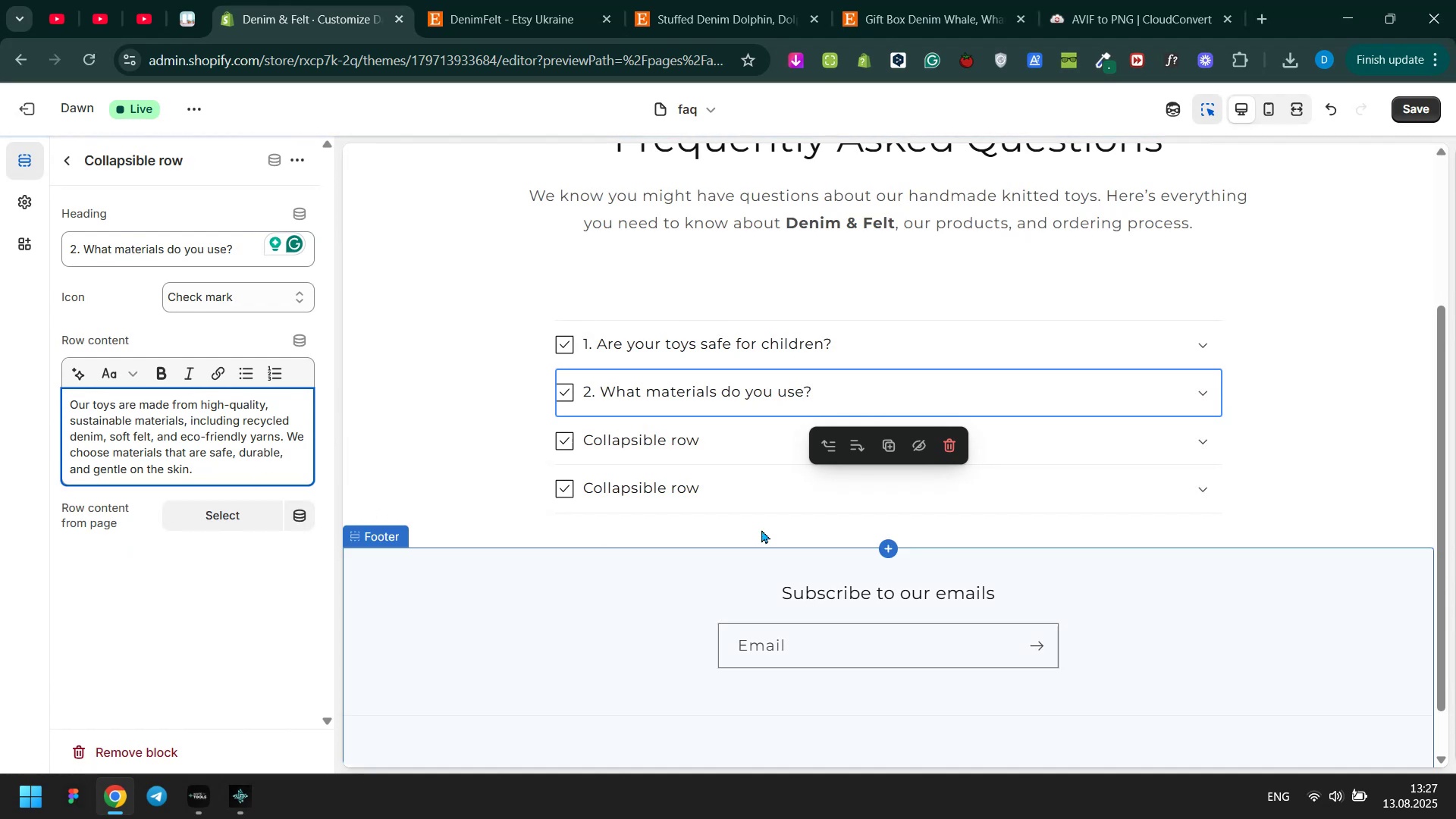 
left_click([692, 438])
 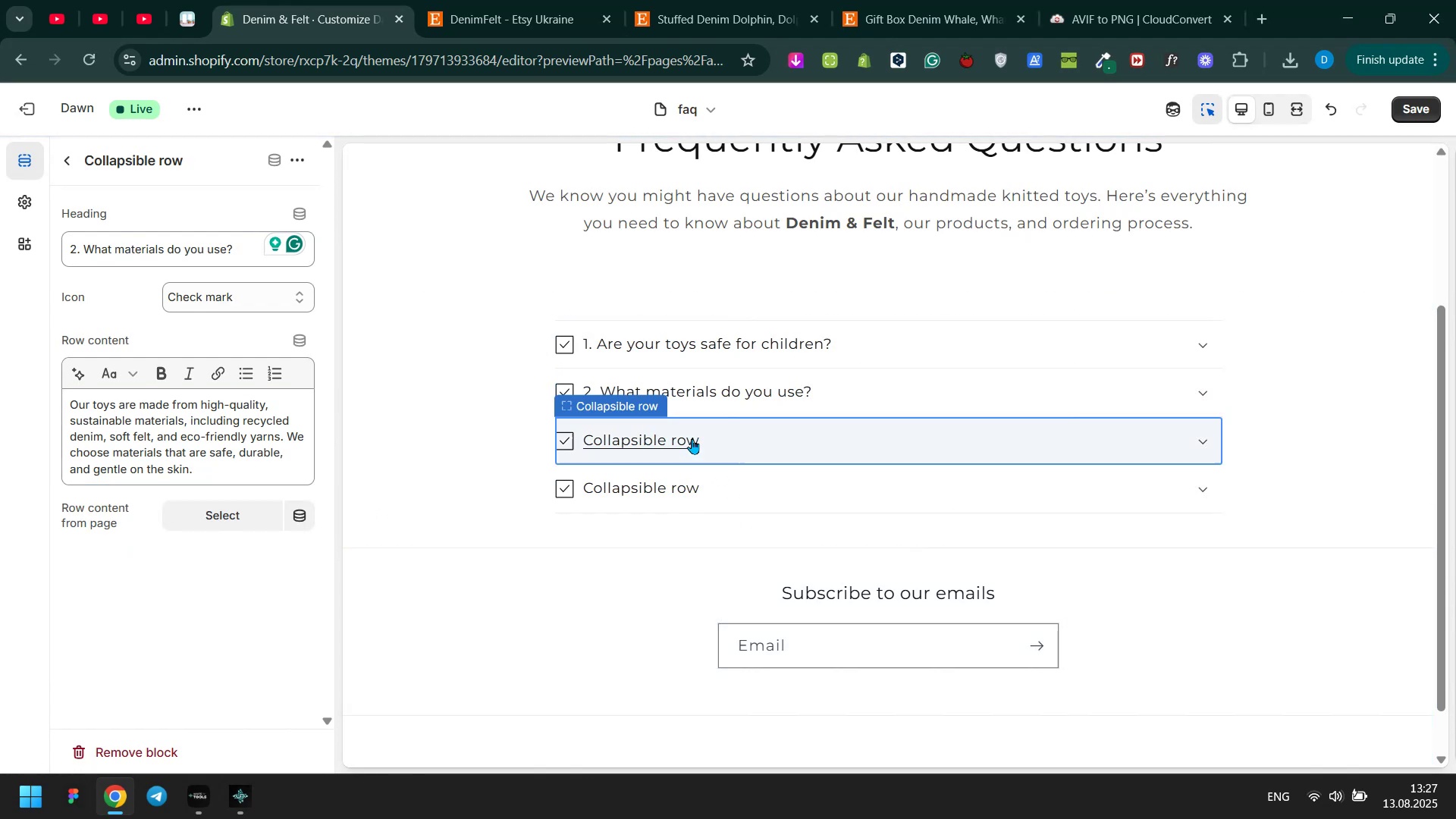 
key(Meta+MetaLeft)
 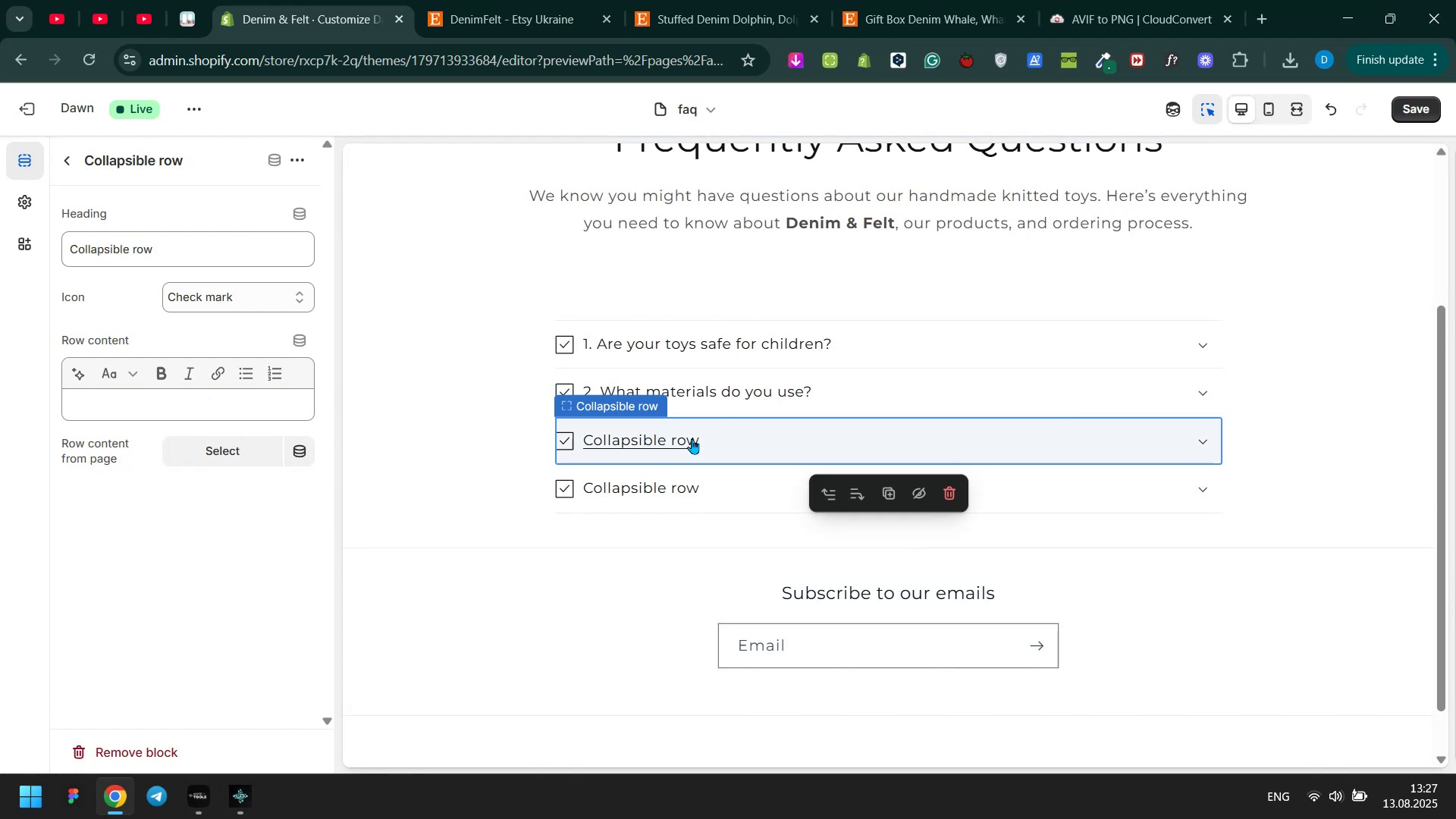 
key(Meta+Tab)
 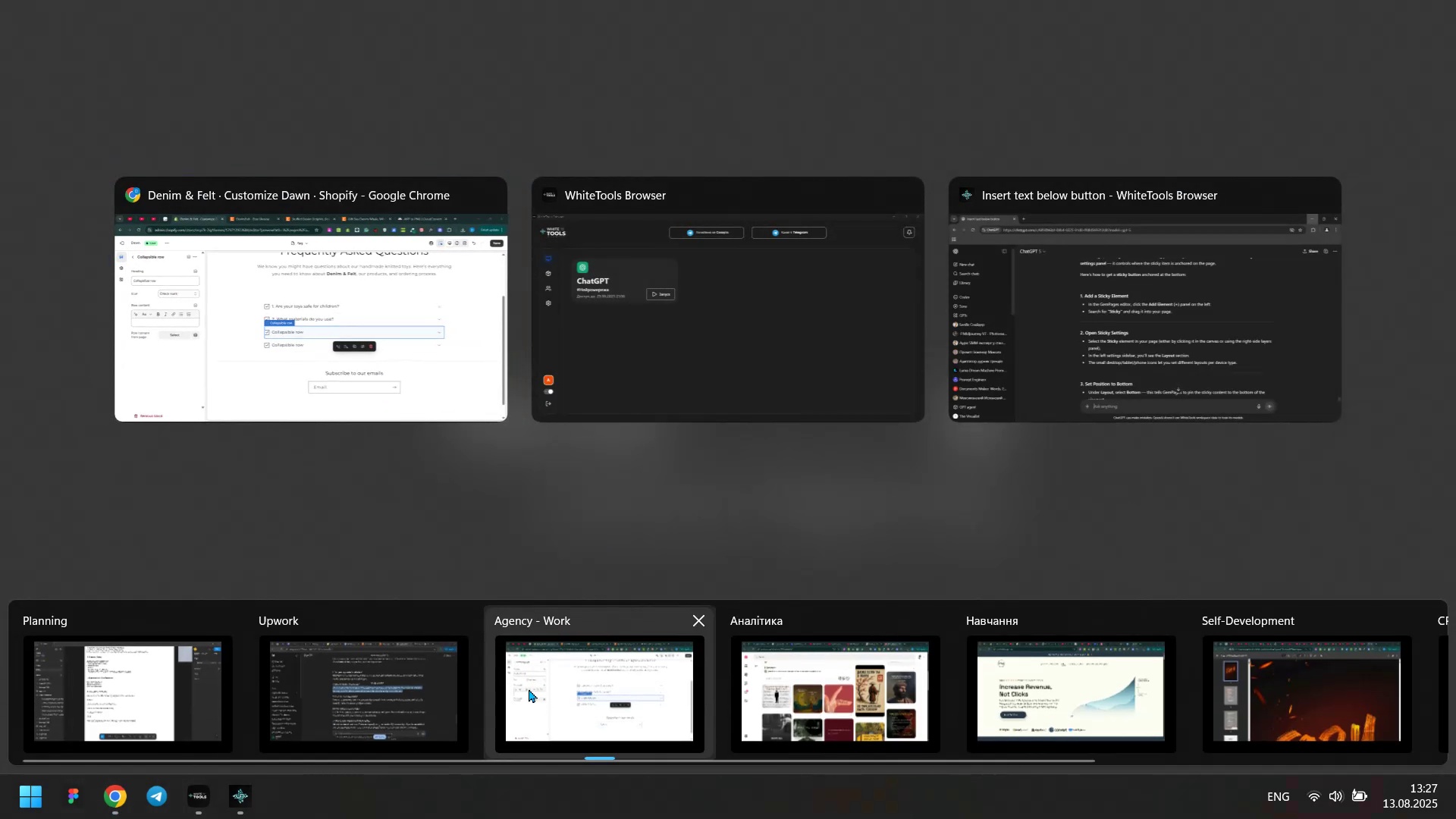 
left_click([398, 692])
 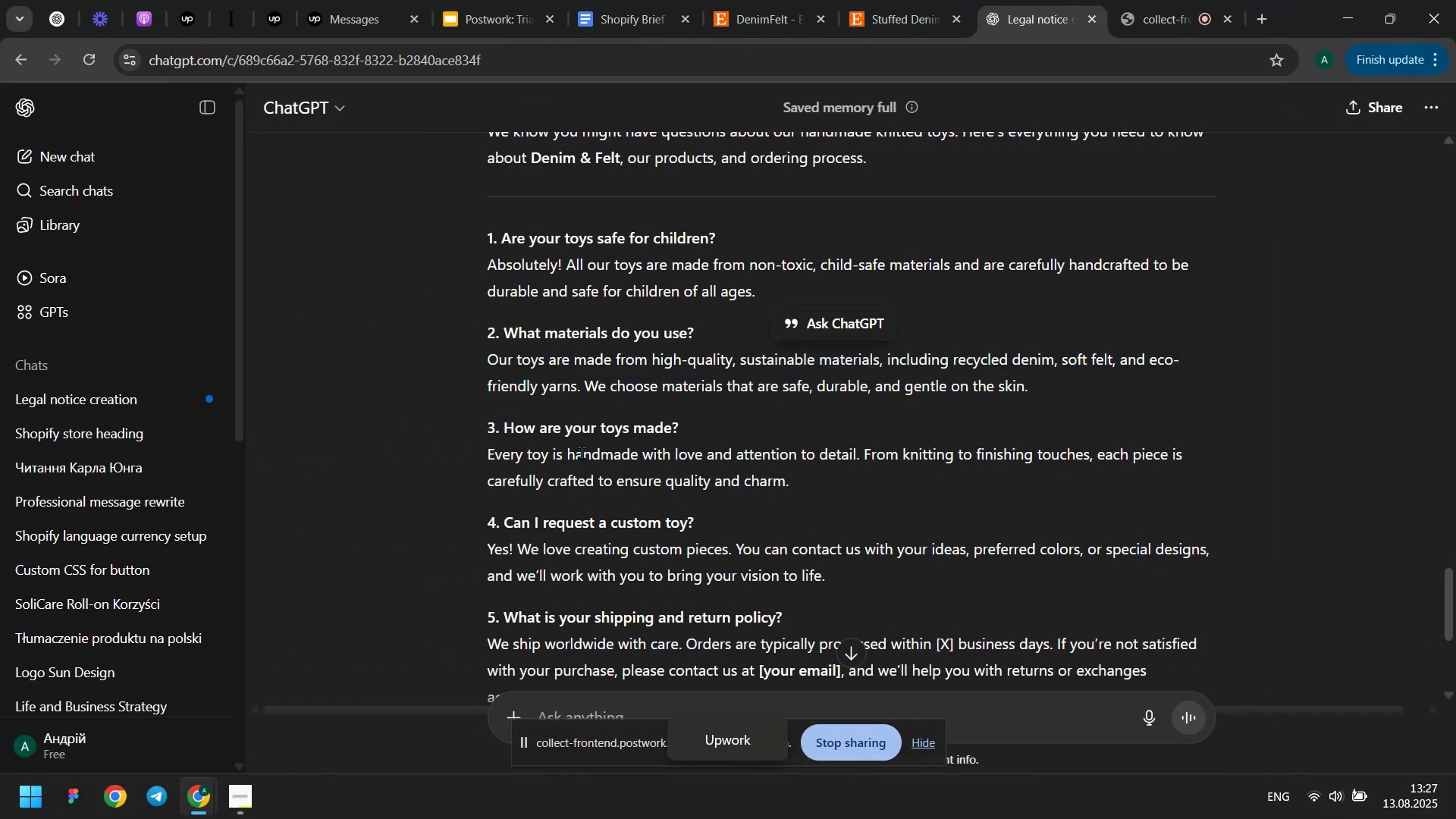 
double_click([583, 425])
 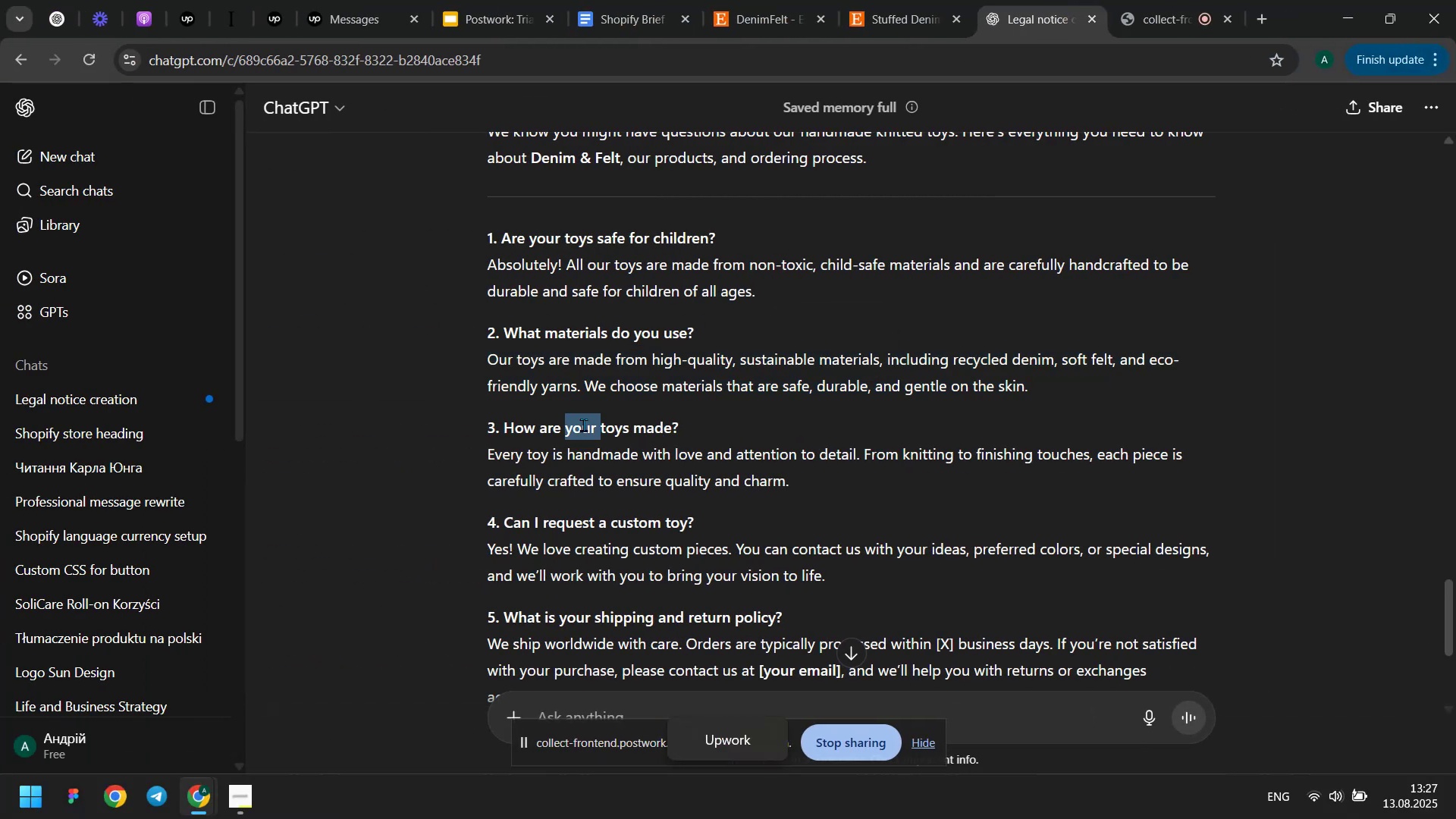 
triple_click([583, 425])
 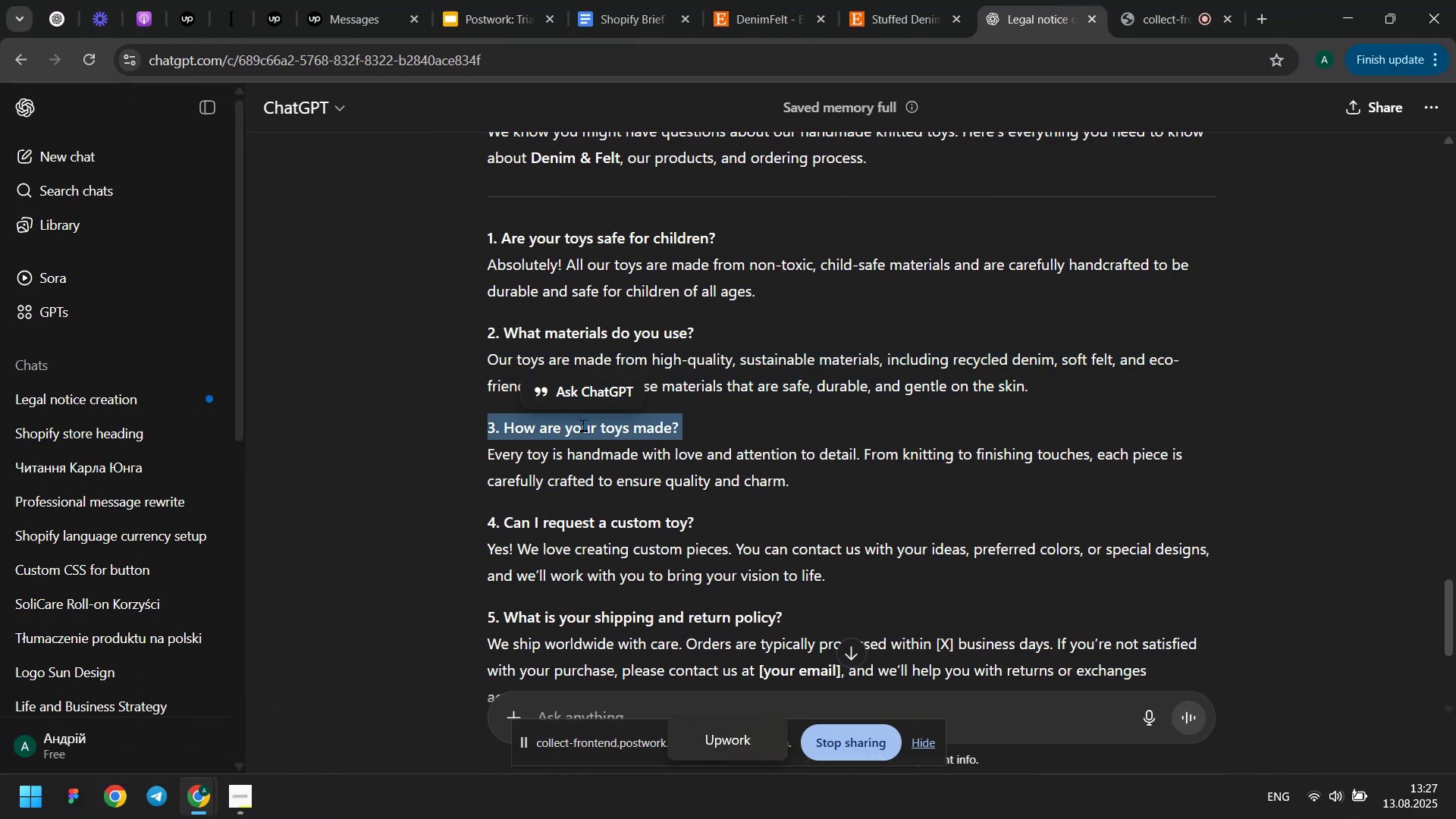 
triple_click([583, 425])
 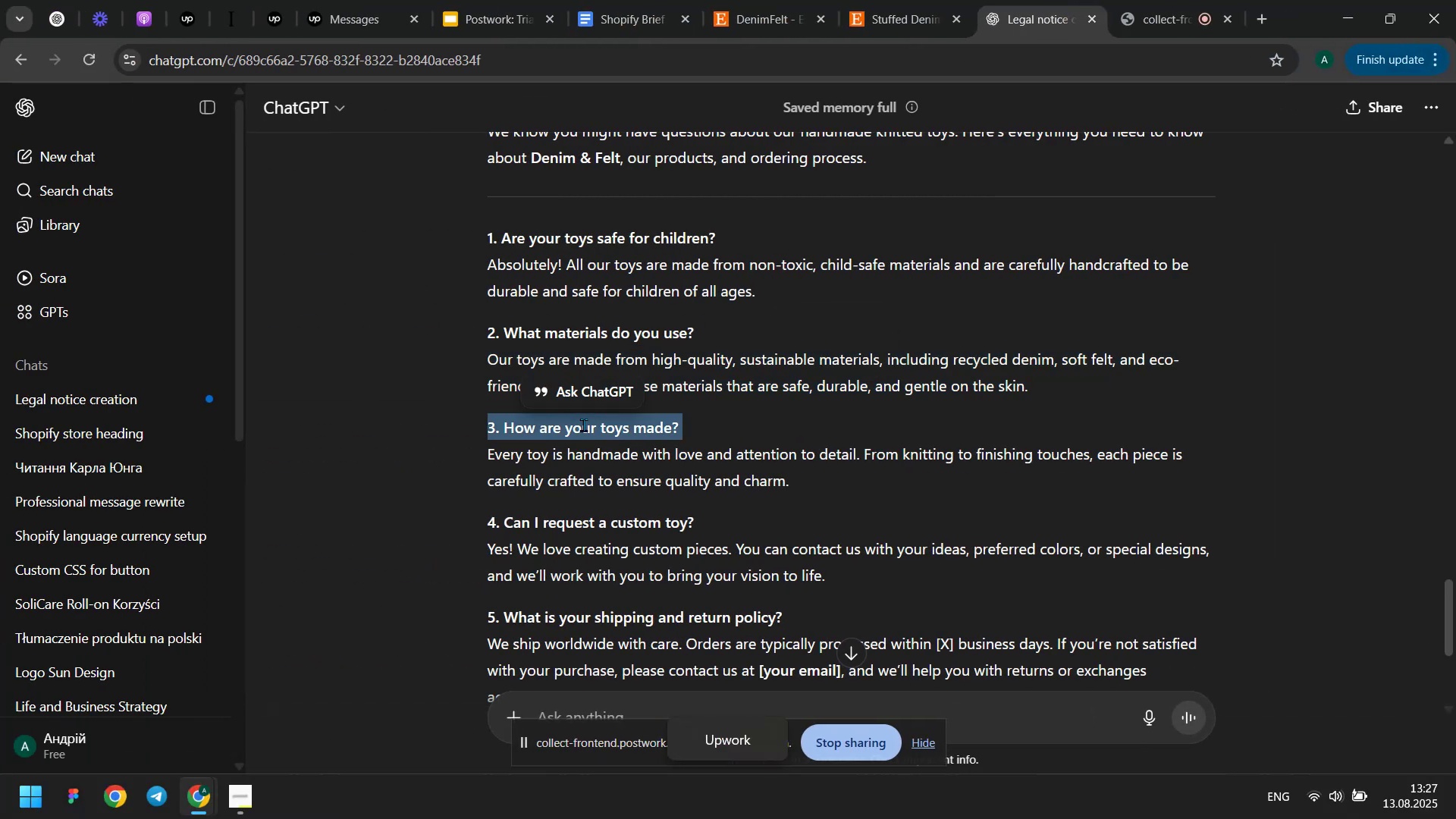 
key(Control+ControlLeft)
 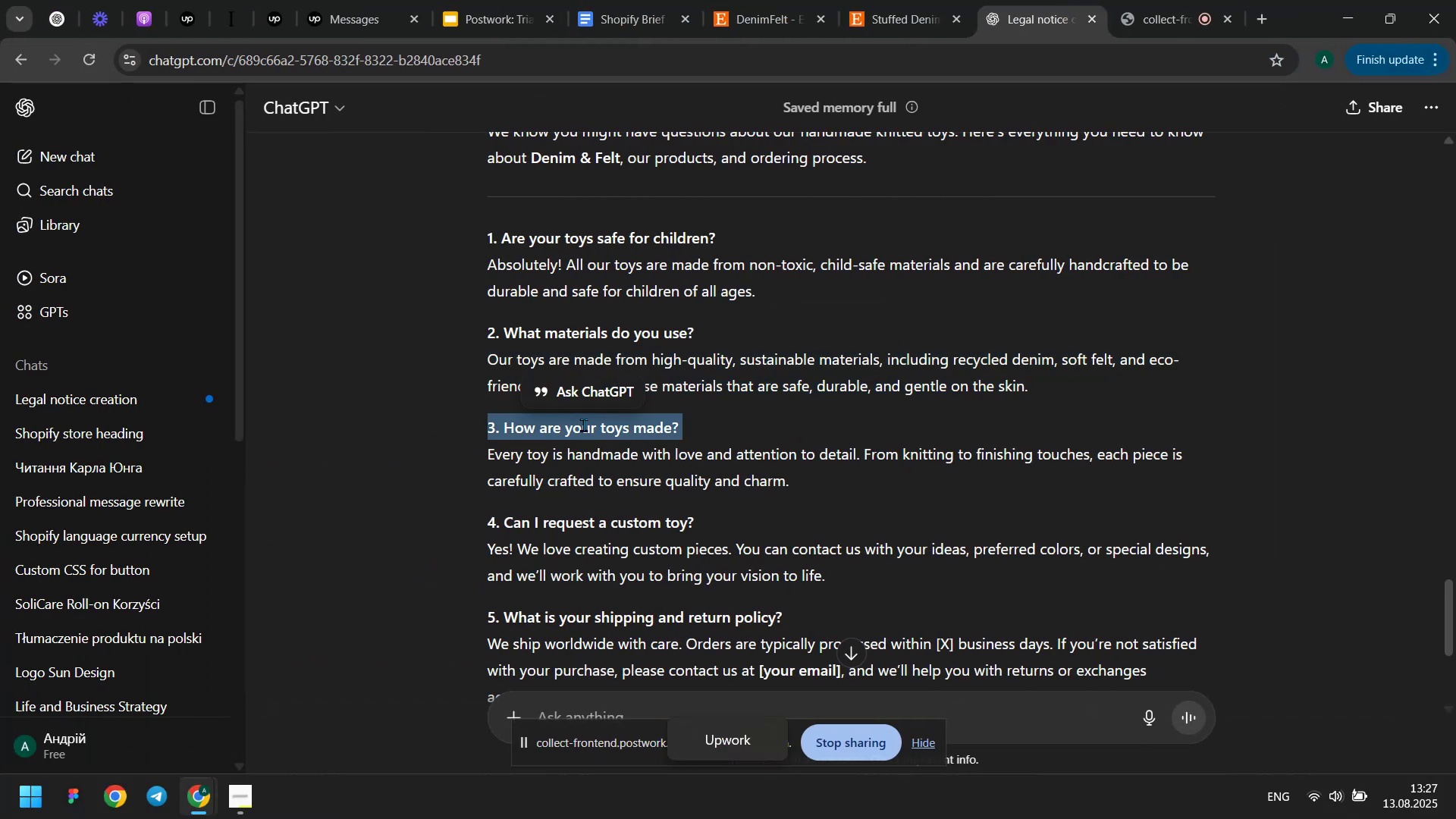 
key(Control+C)
 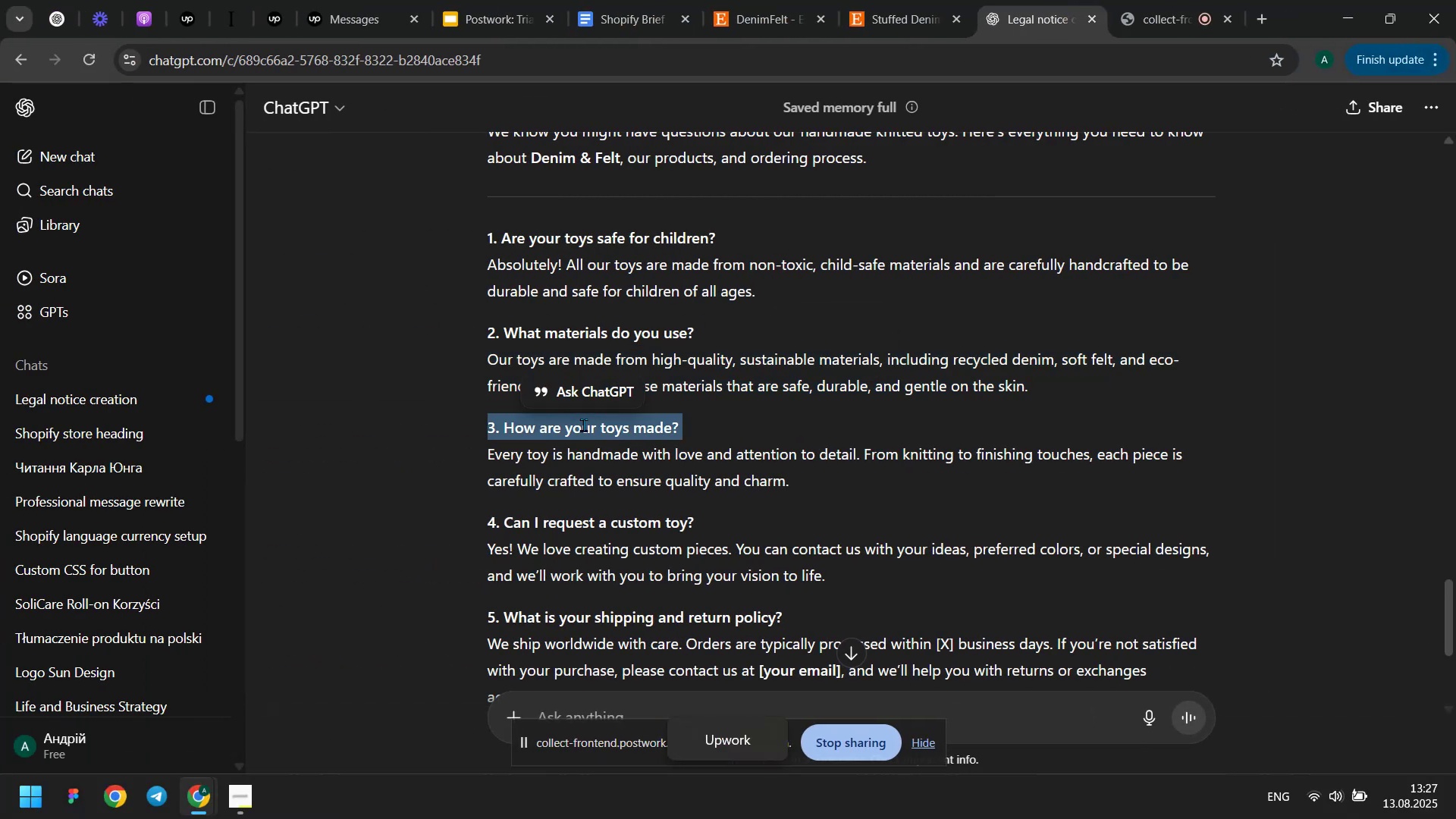 
key(Meta+MetaLeft)
 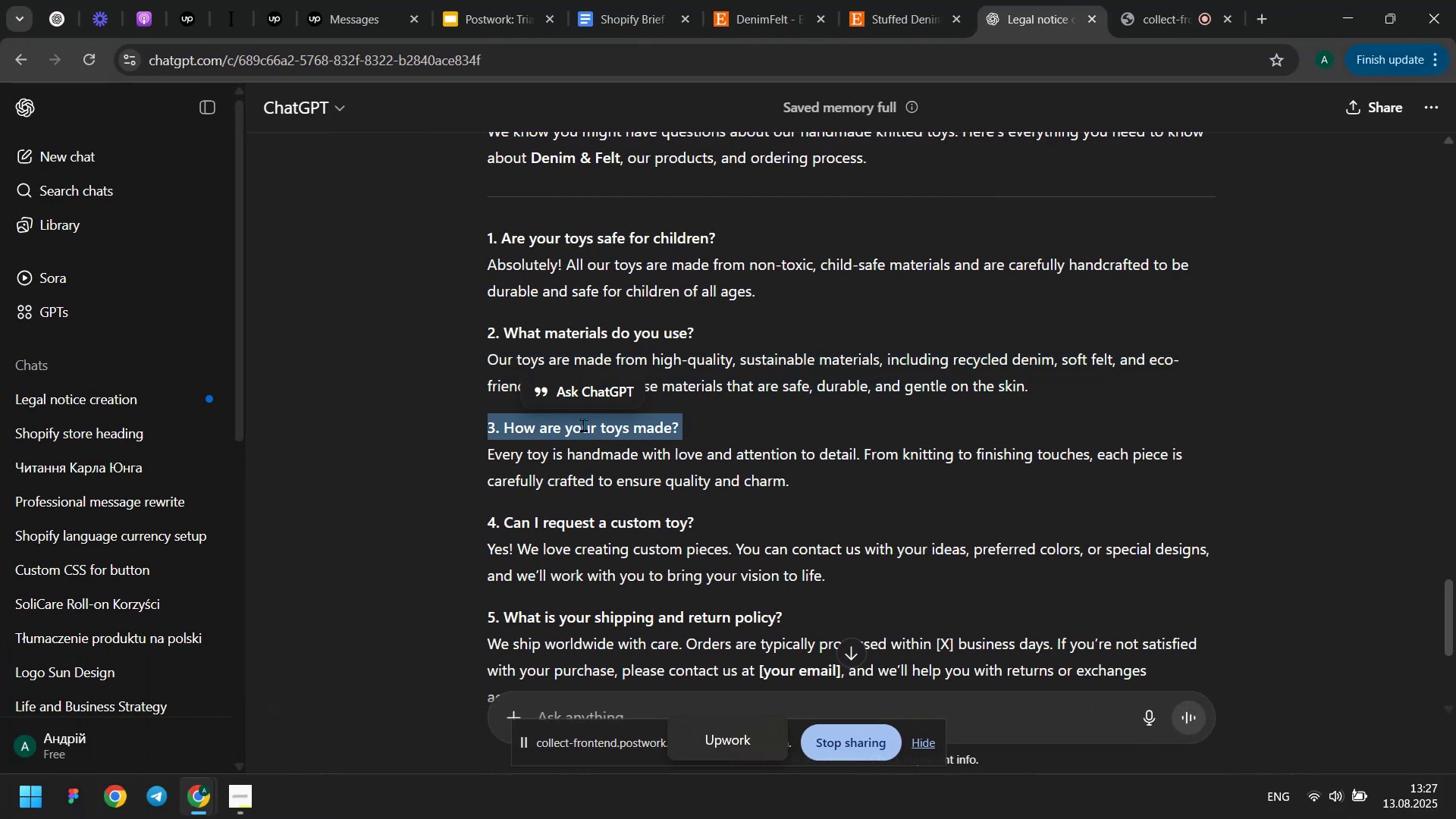 
key(Meta+Tab)
 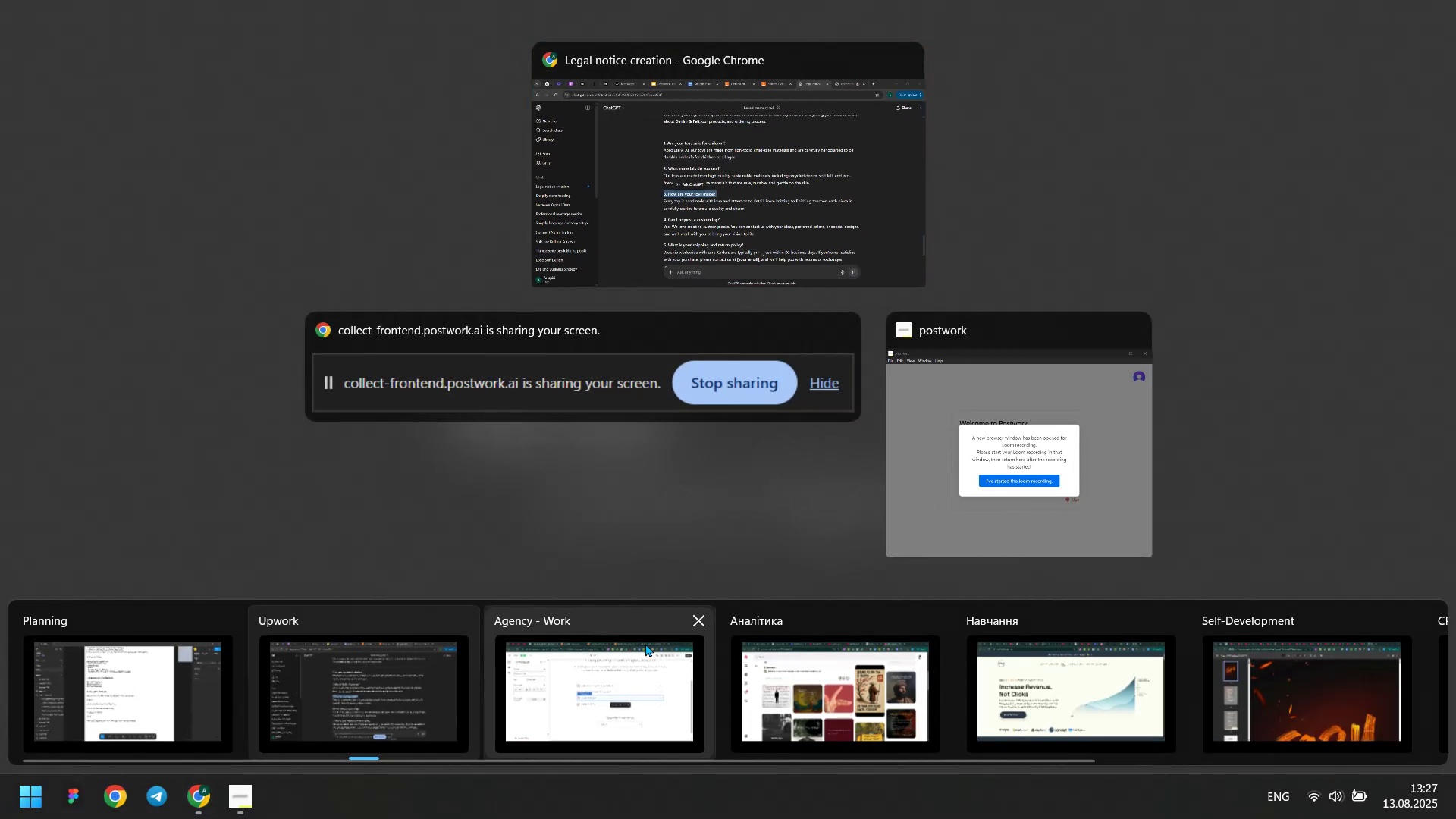 
left_click([629, 669])
 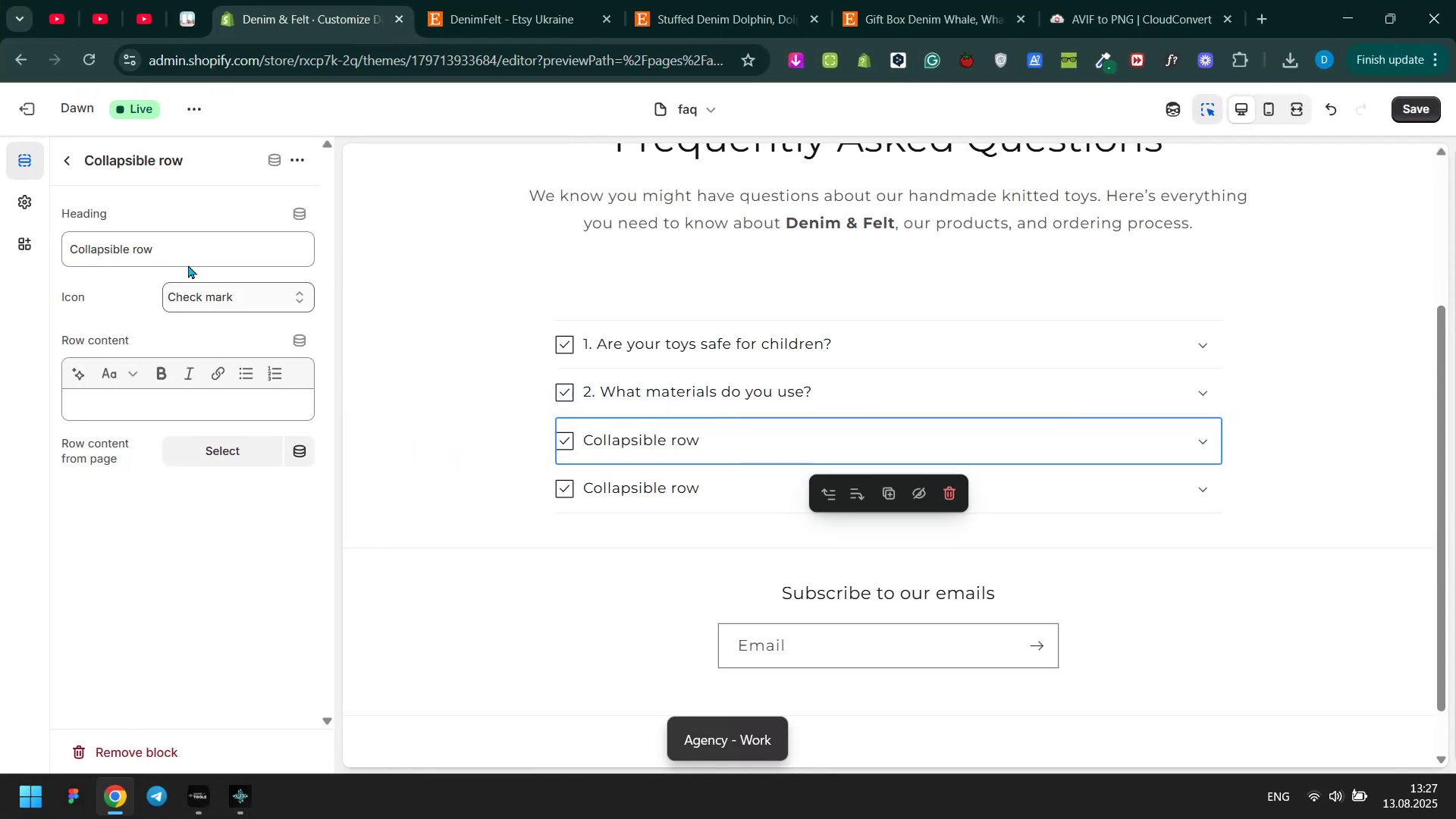 
double_click([187, 259])
 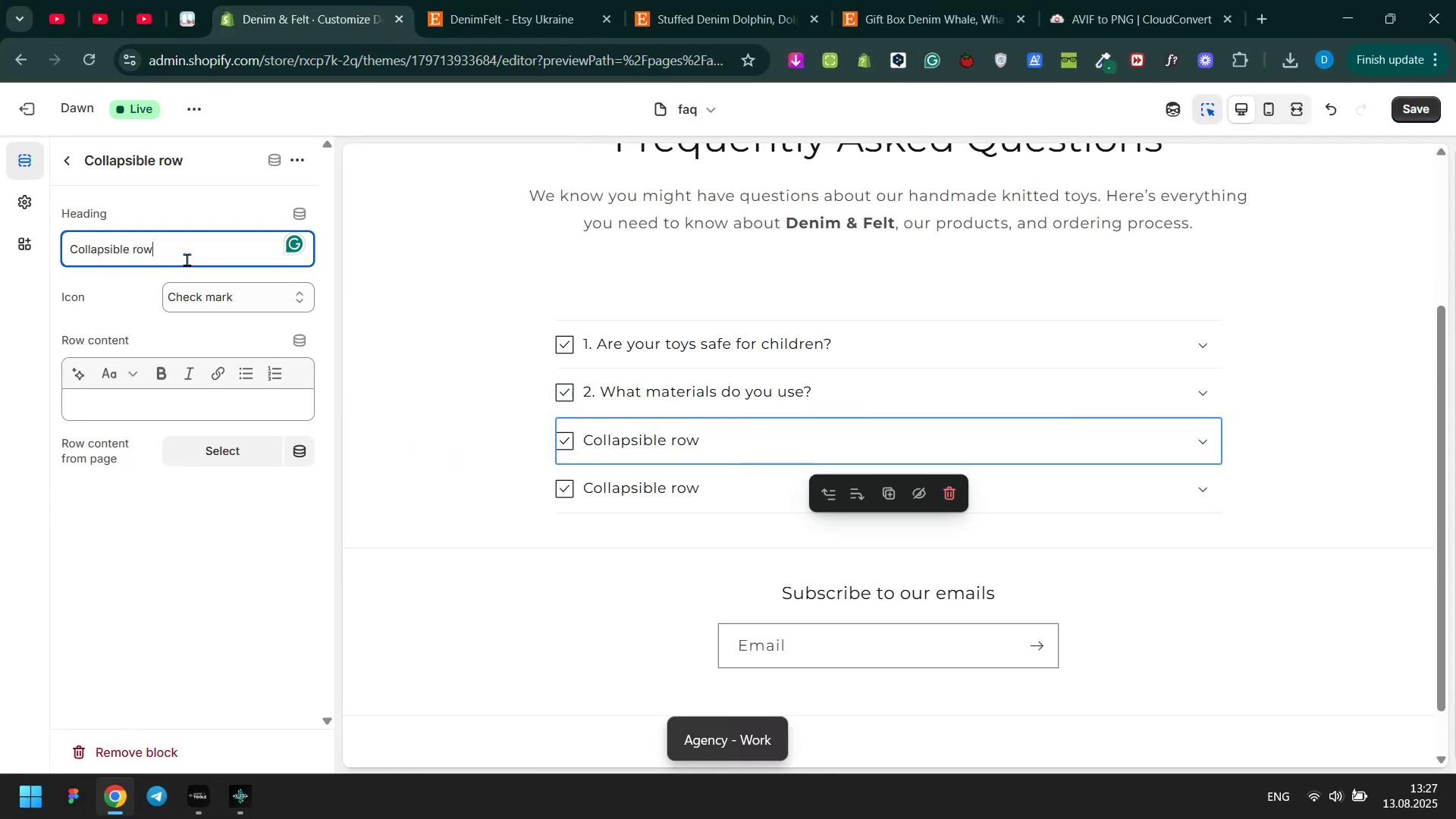 
triple_click([187, 259])
 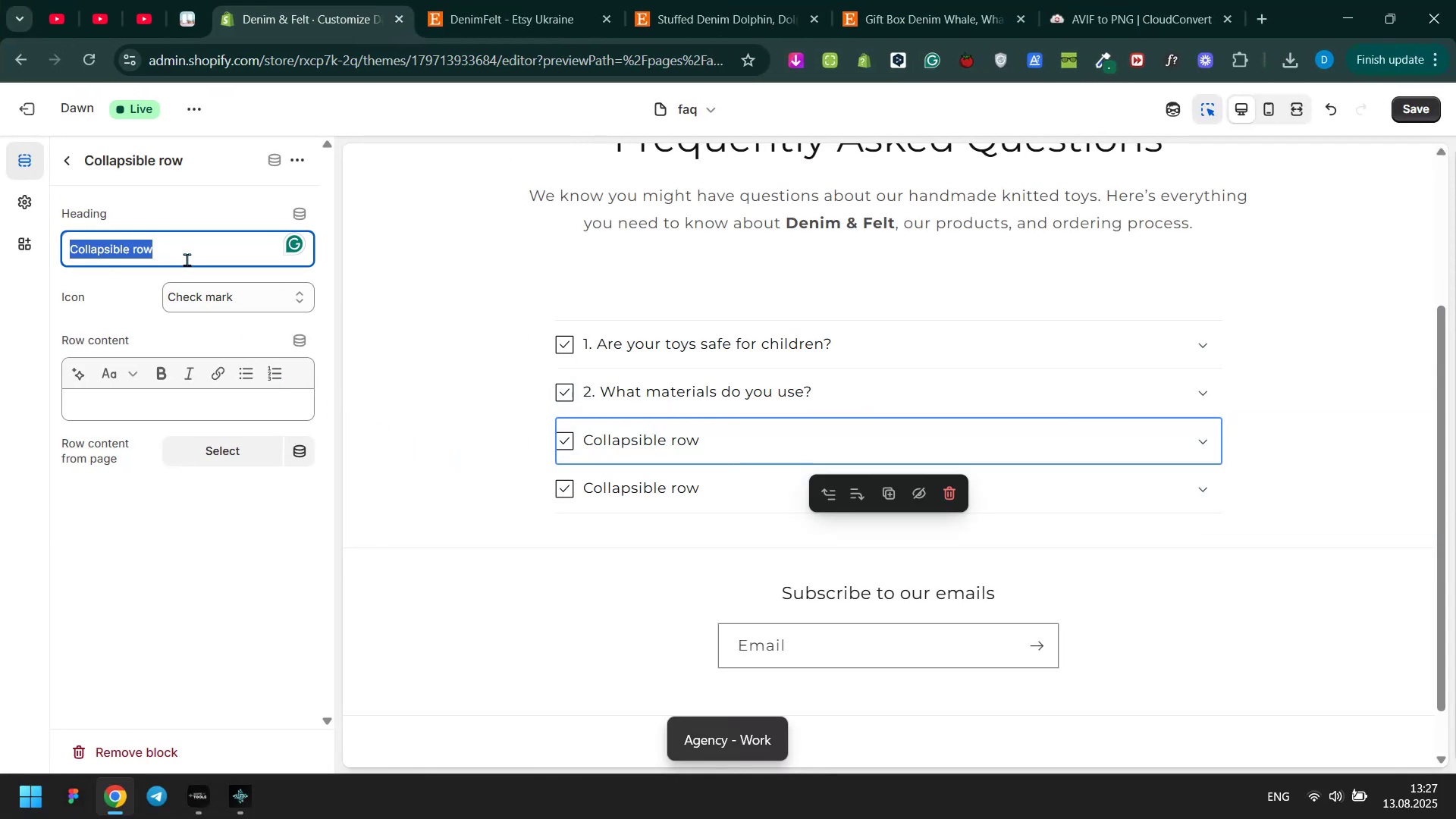 
key(Control+ControlLeft)
 